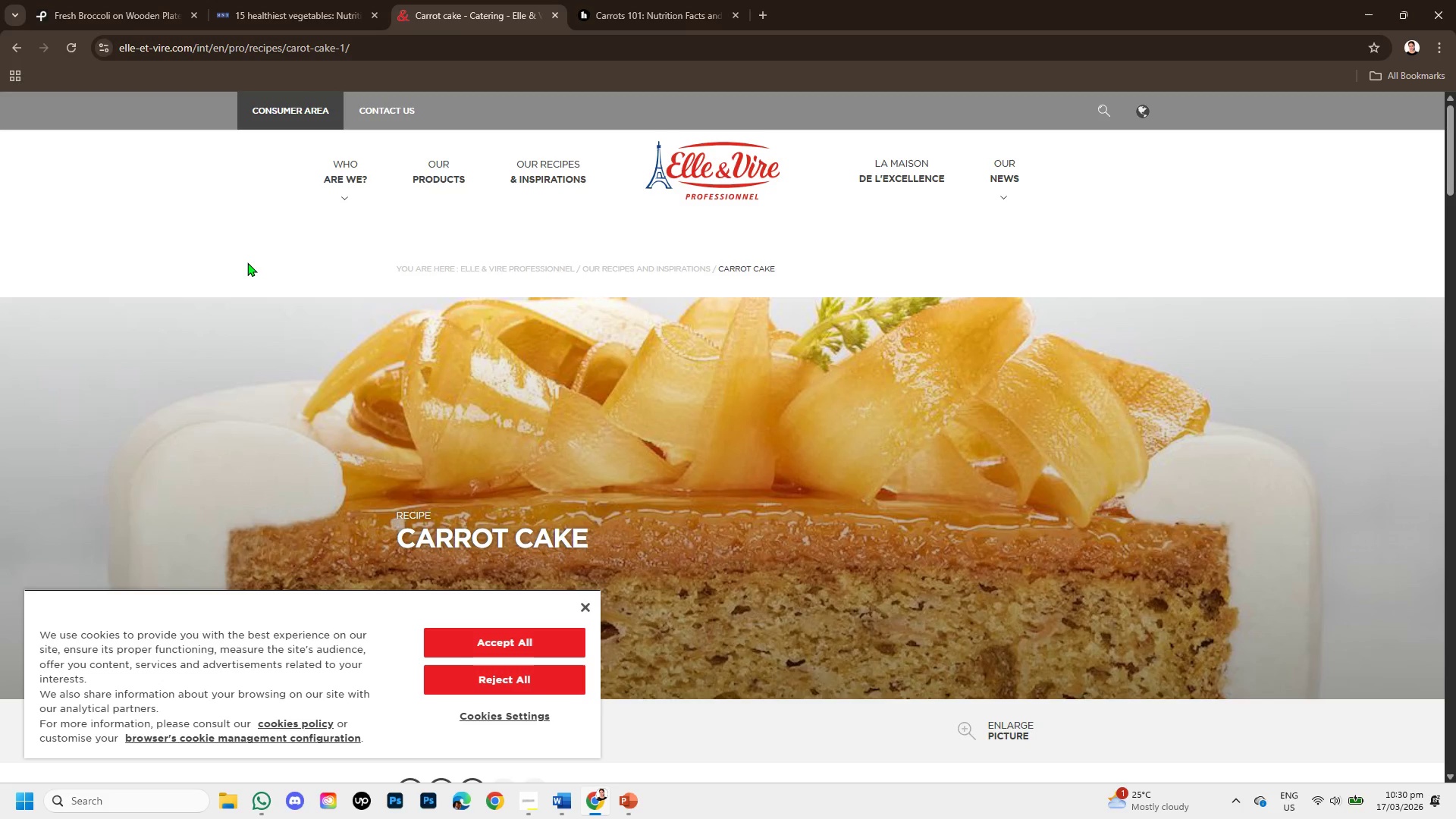 
scroll: coordinate [366, 403], scroll_direction: down, amount: 2.0
 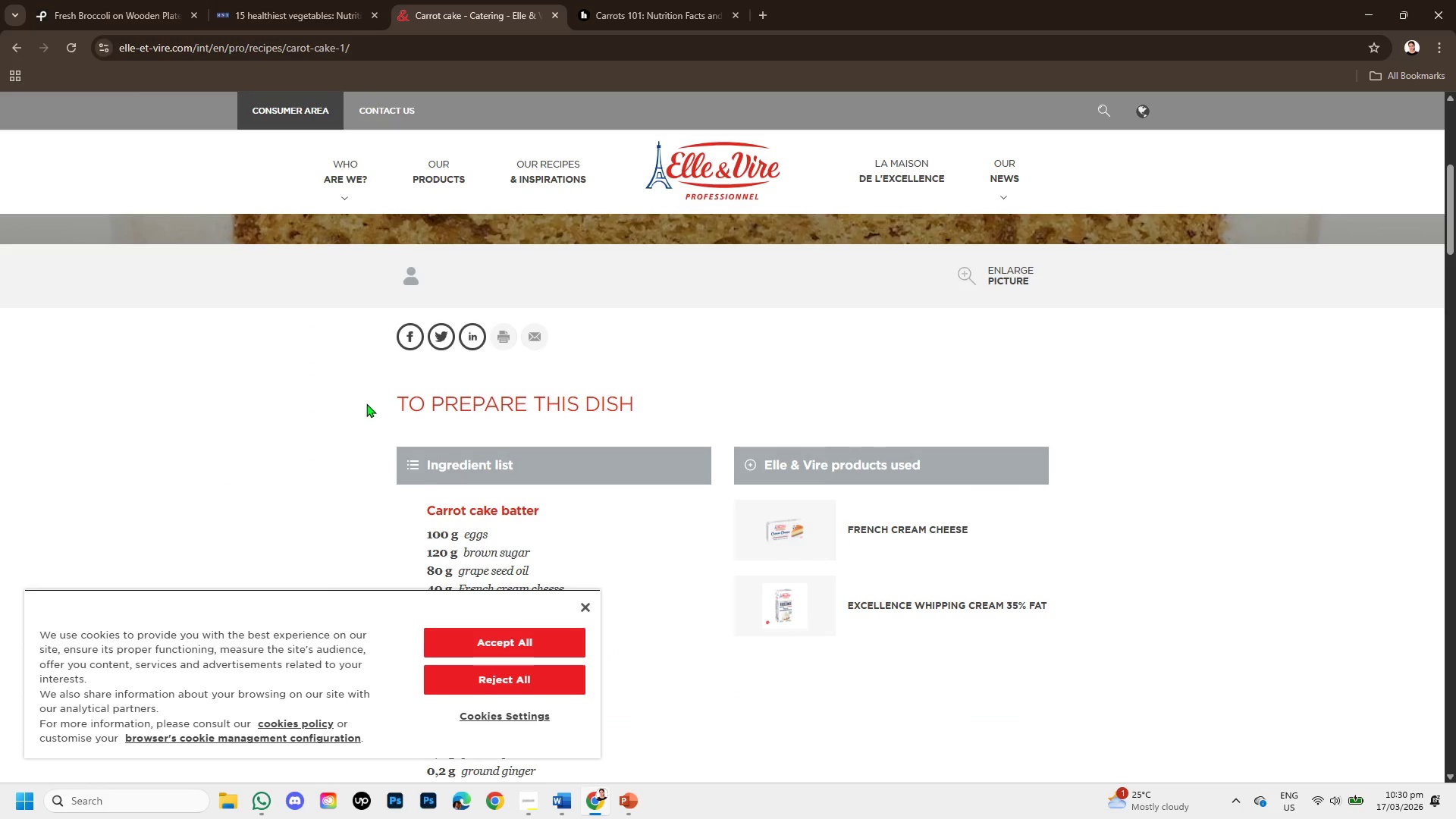 
scroll: coordinate [366, 403], scroll_direction: up, amount: 2.0
 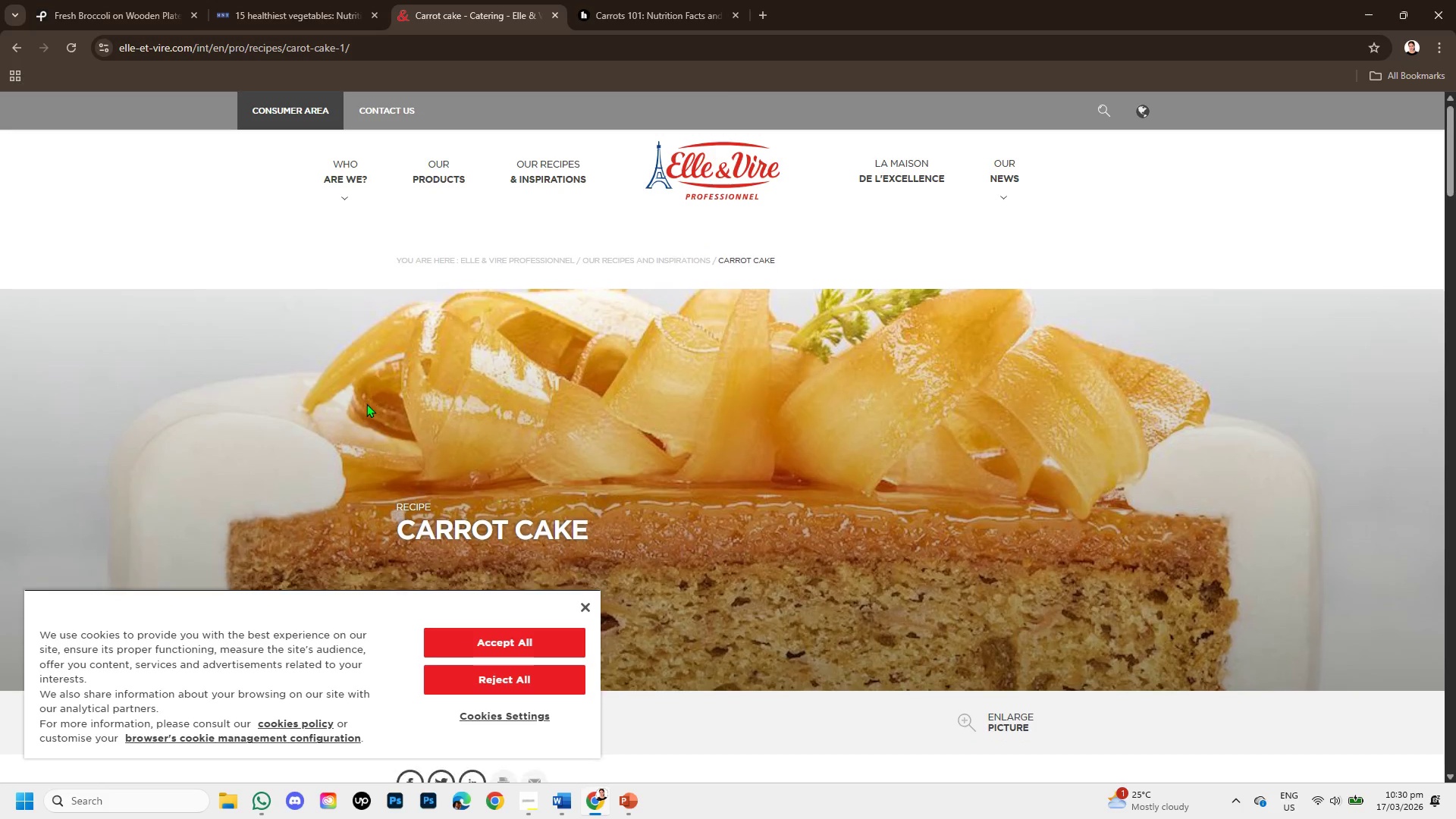 
scroll: coordinate [519, 482], scroll_direction: down, amount: 8.0
 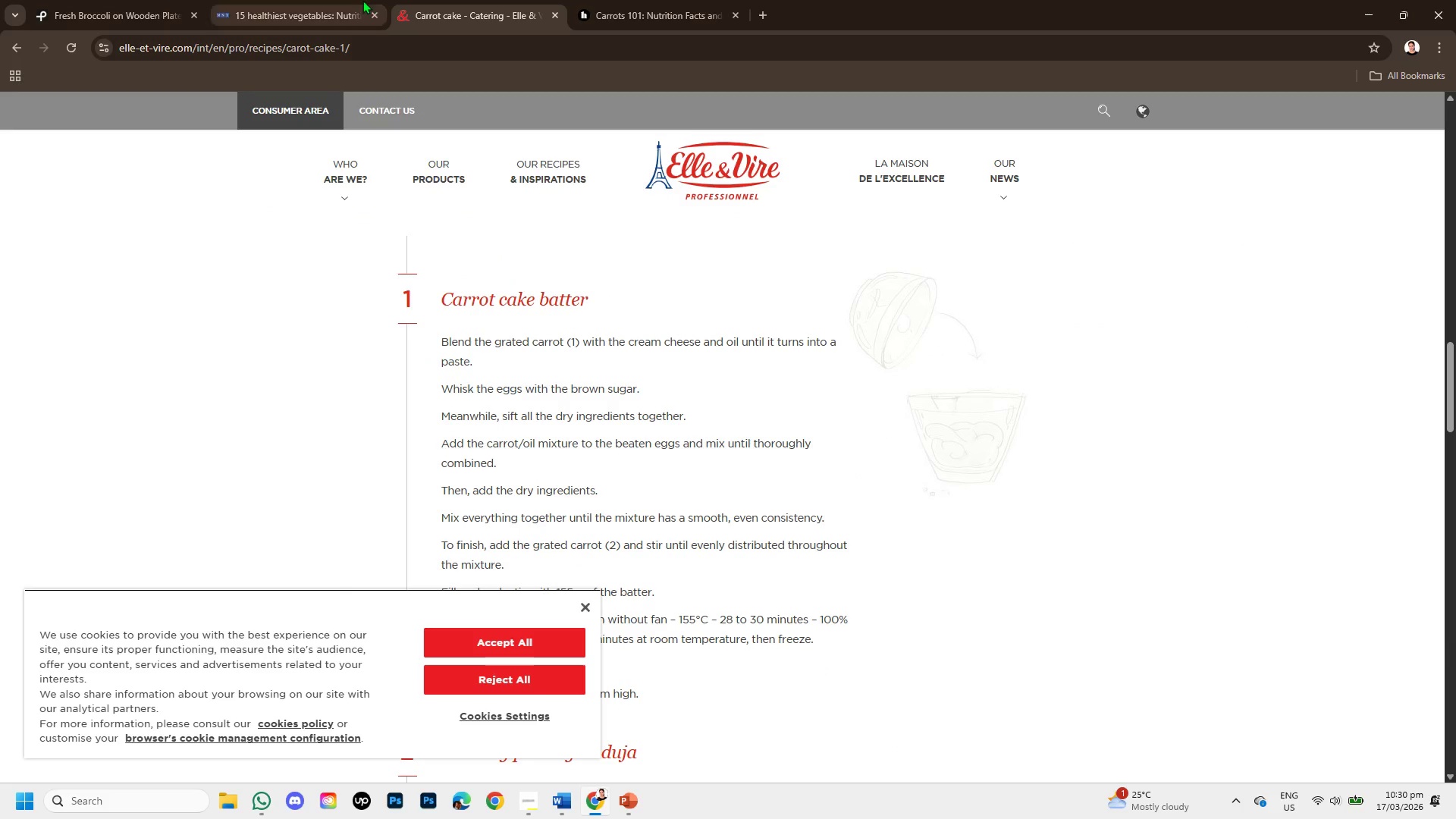 
left_click([362, 0])
 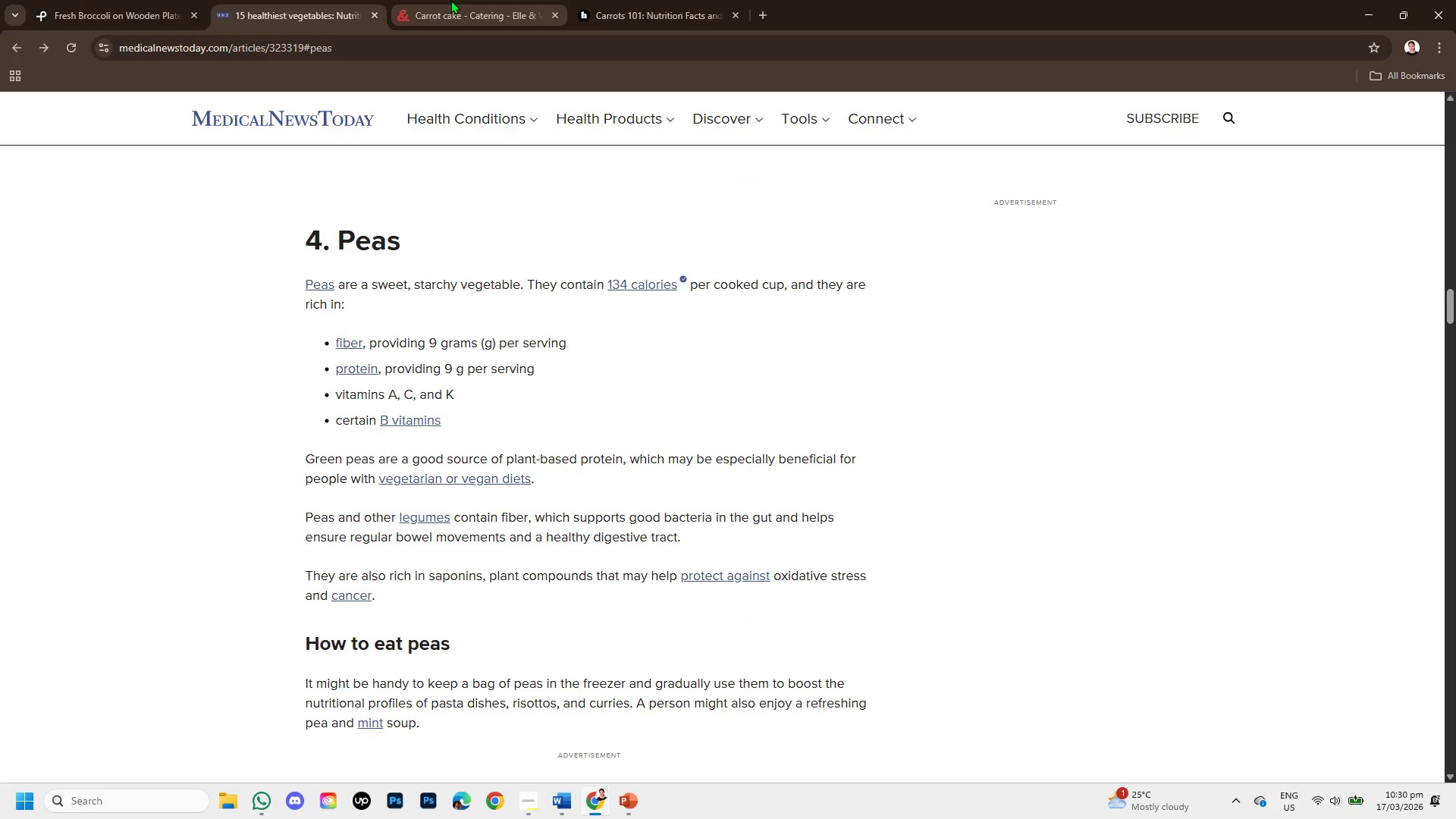 
left_click([462, 0])
 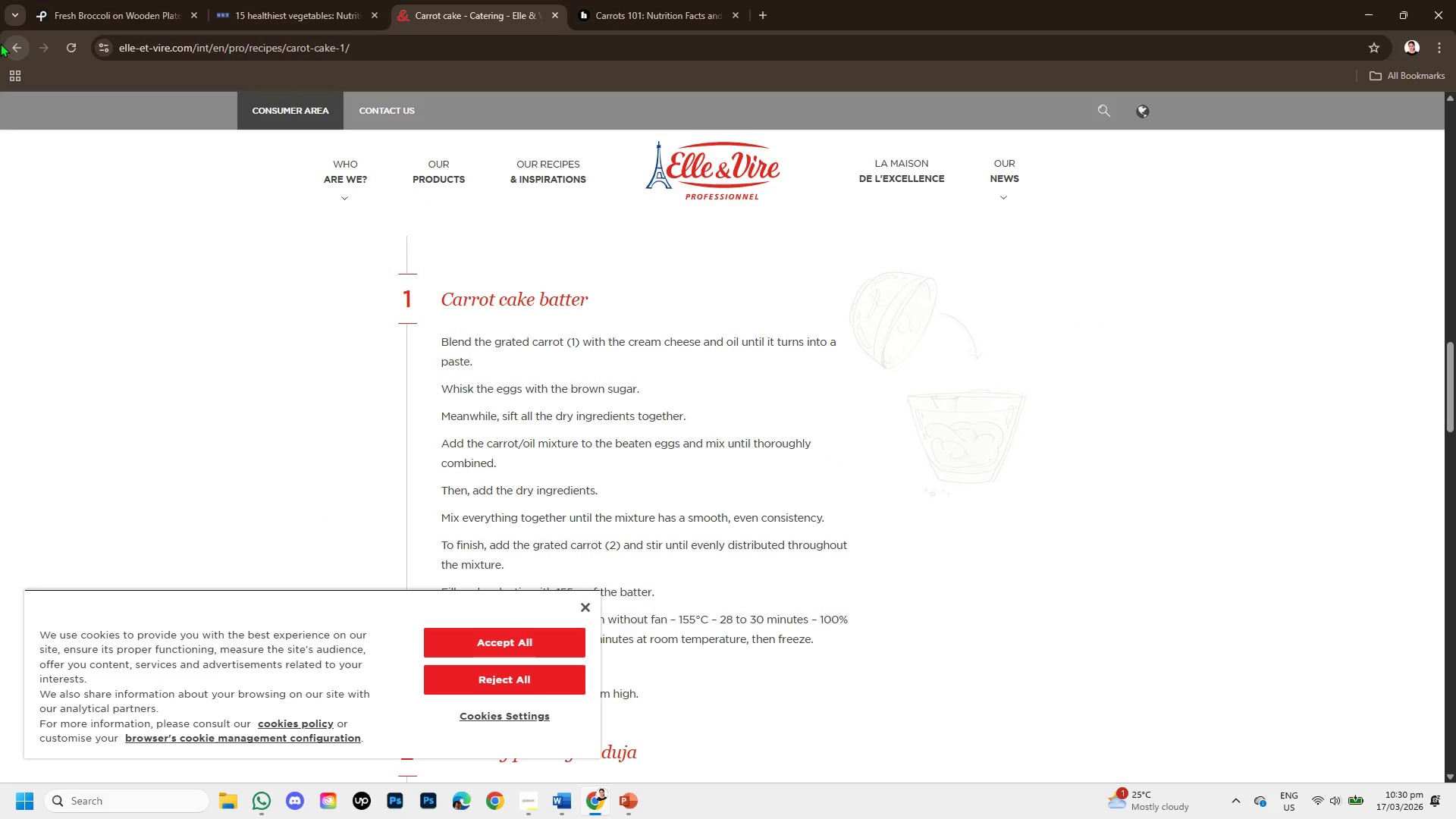 
left_click([5, 44])
 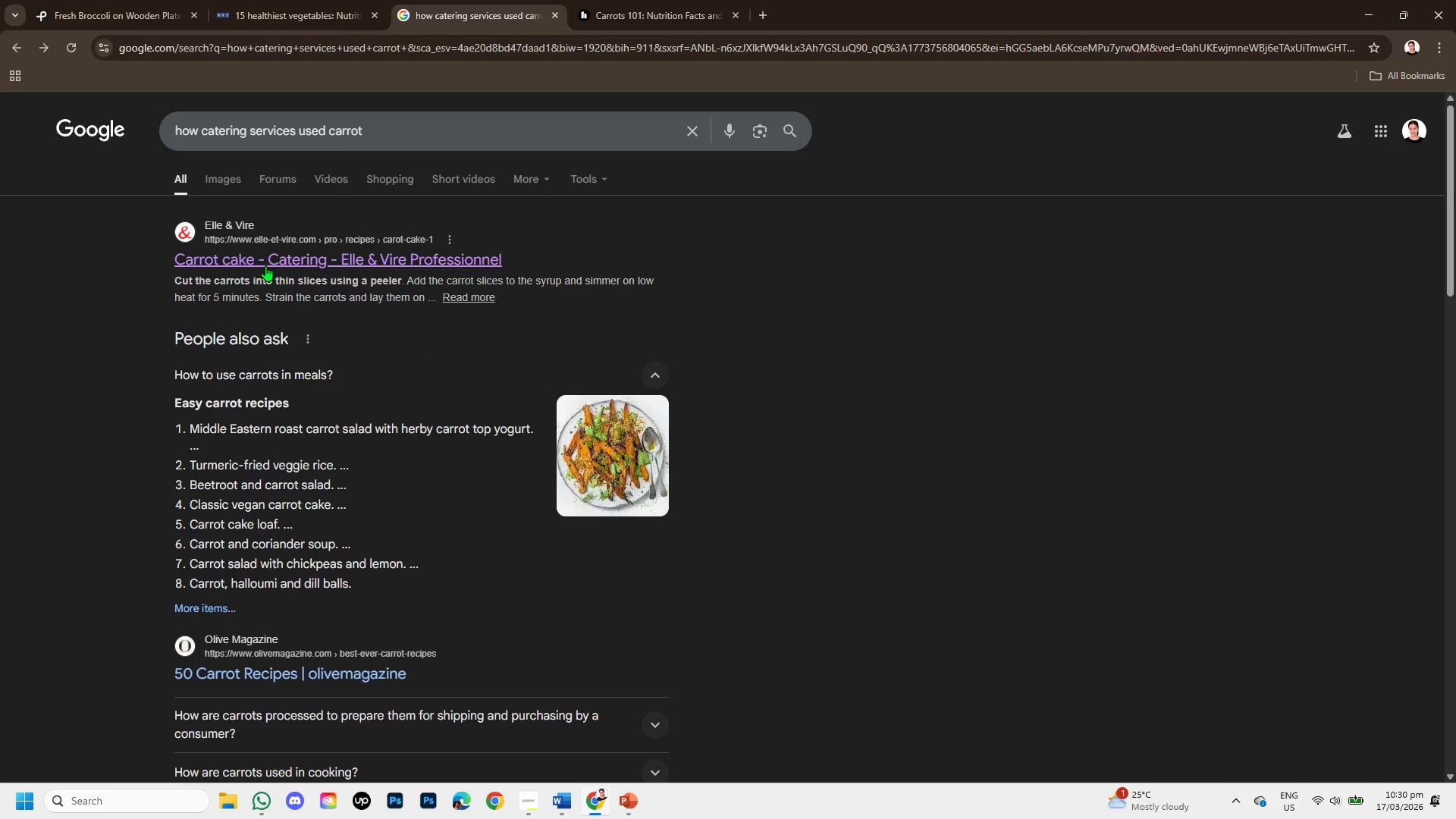 
scroll: coordinate [297, 362], scroll_direction: down, amount: 1.0
 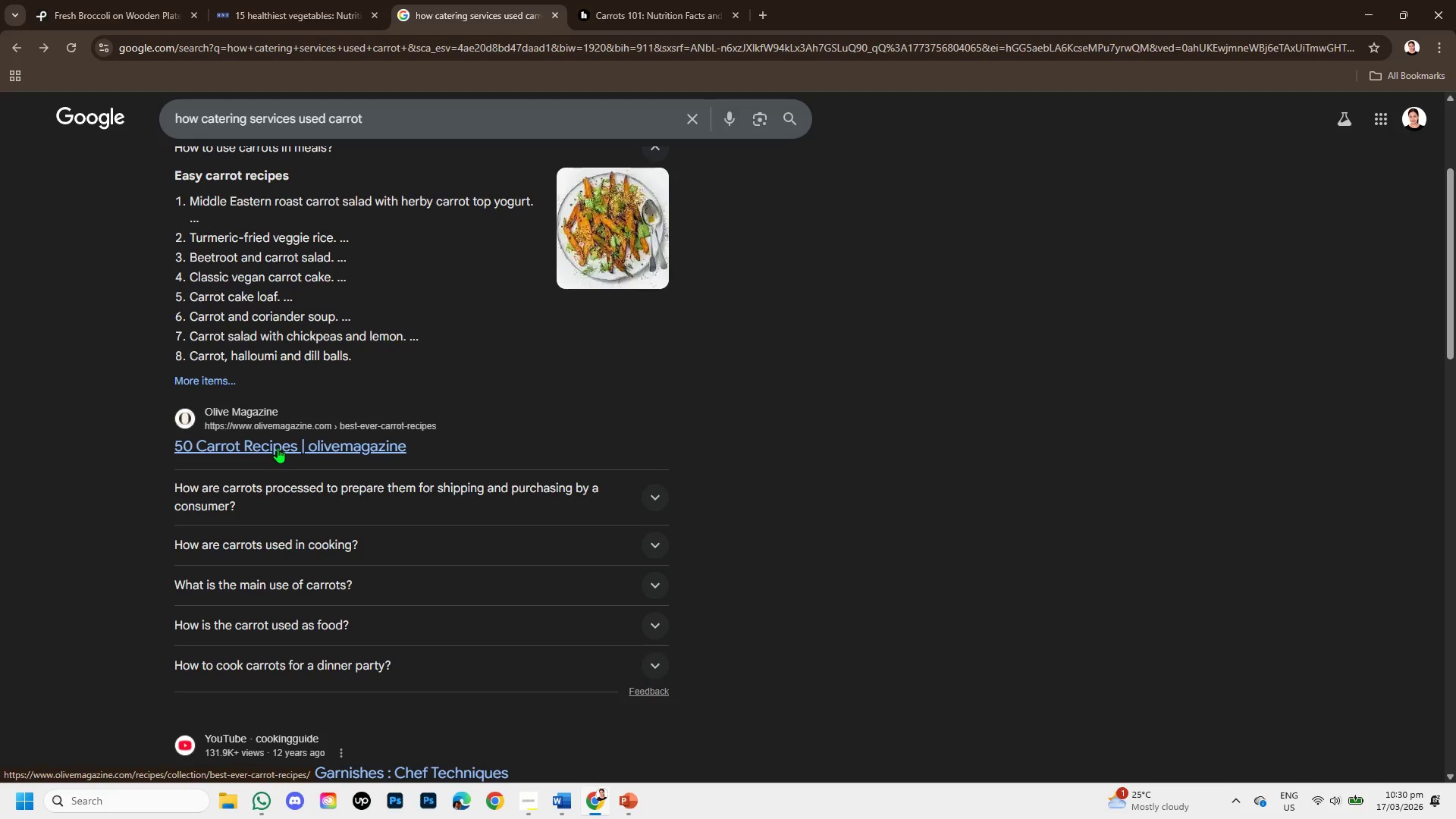 
left_click([278, 447])
 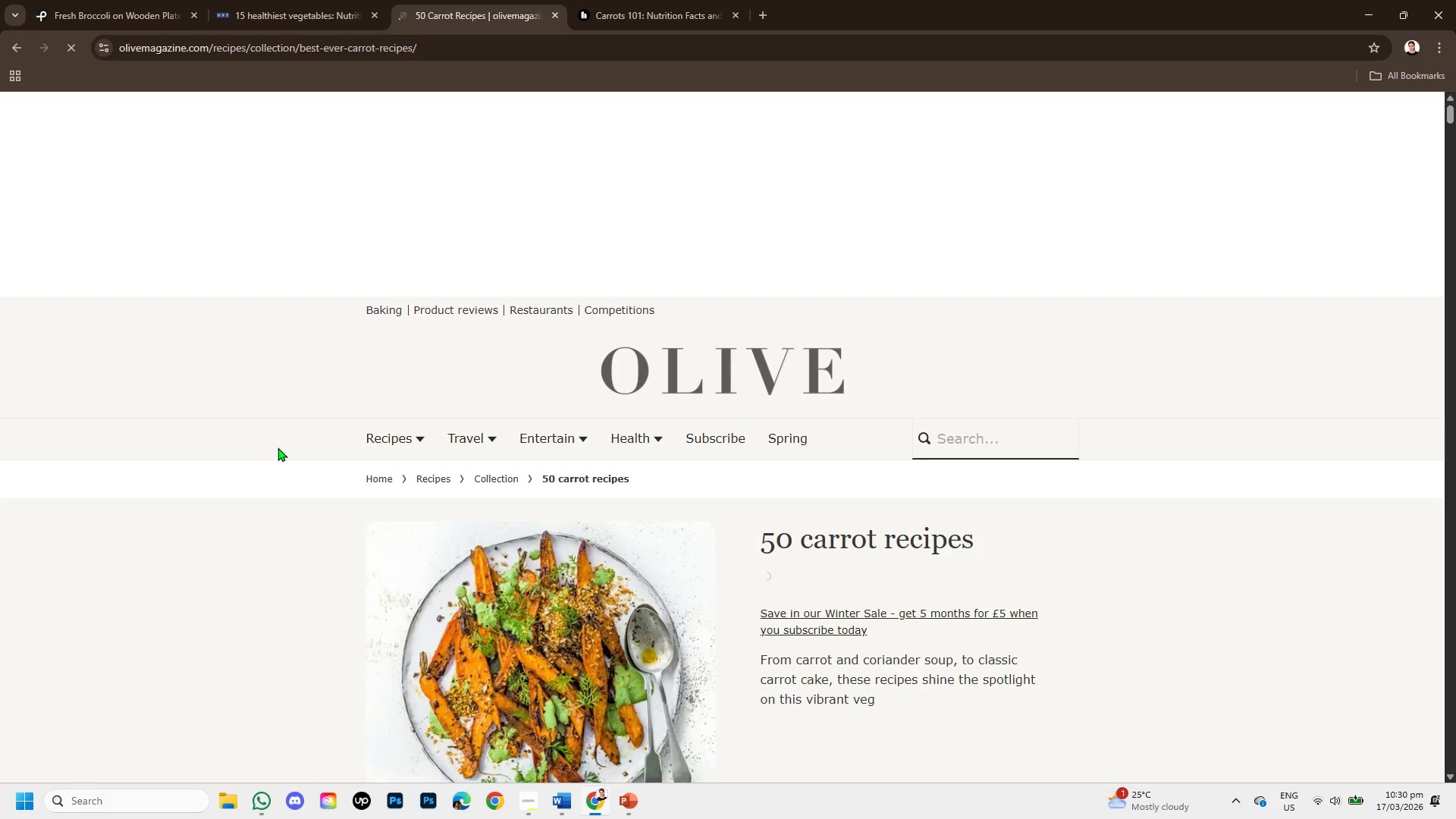 
scroll: coordinate [277, 453], scroll_direction: down, amount: 2.0
 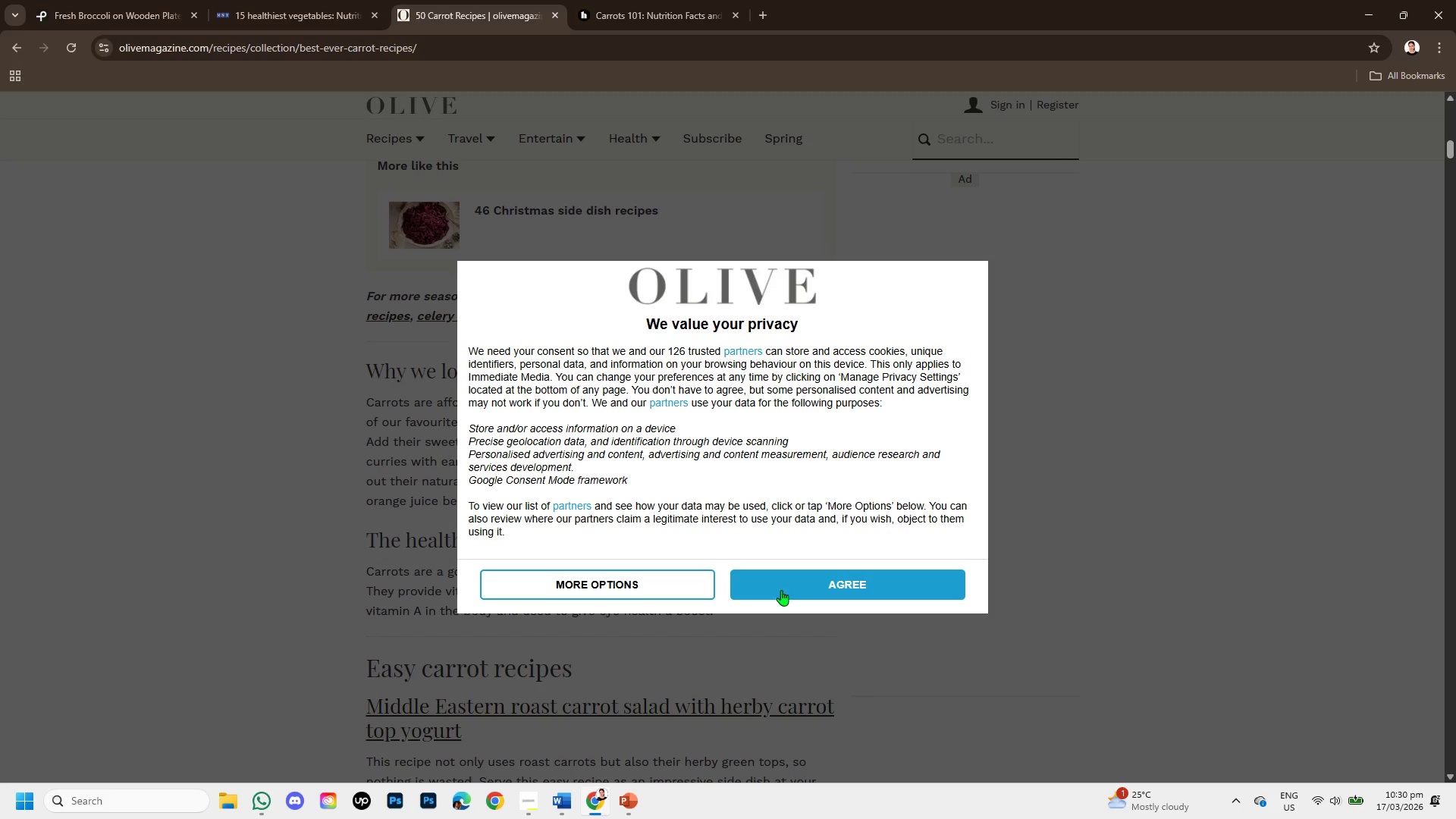 
left_click([667, 578])
 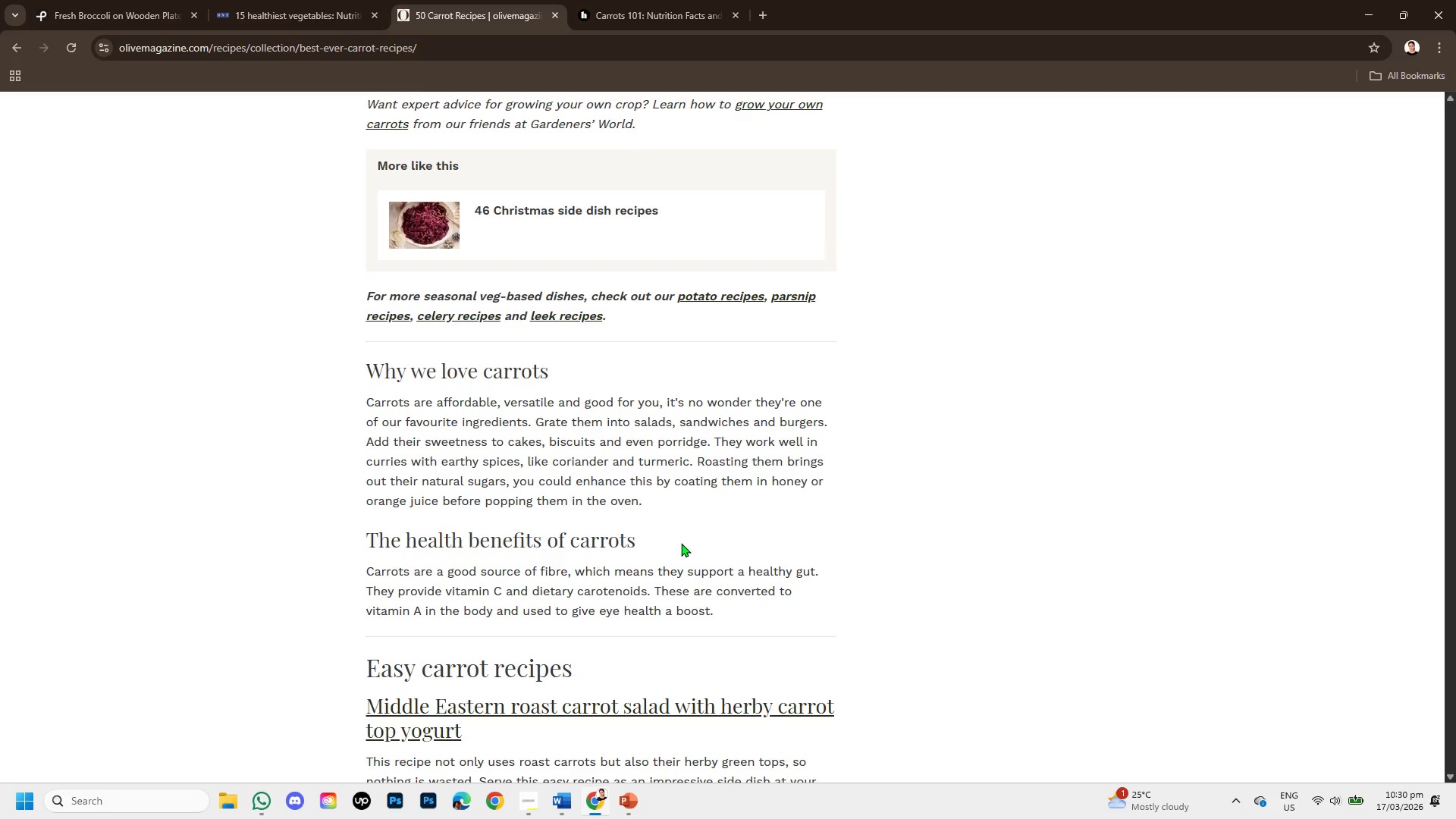 
scroll: coordinate [681, 543], scroll_direction: down, amount: 2.0
 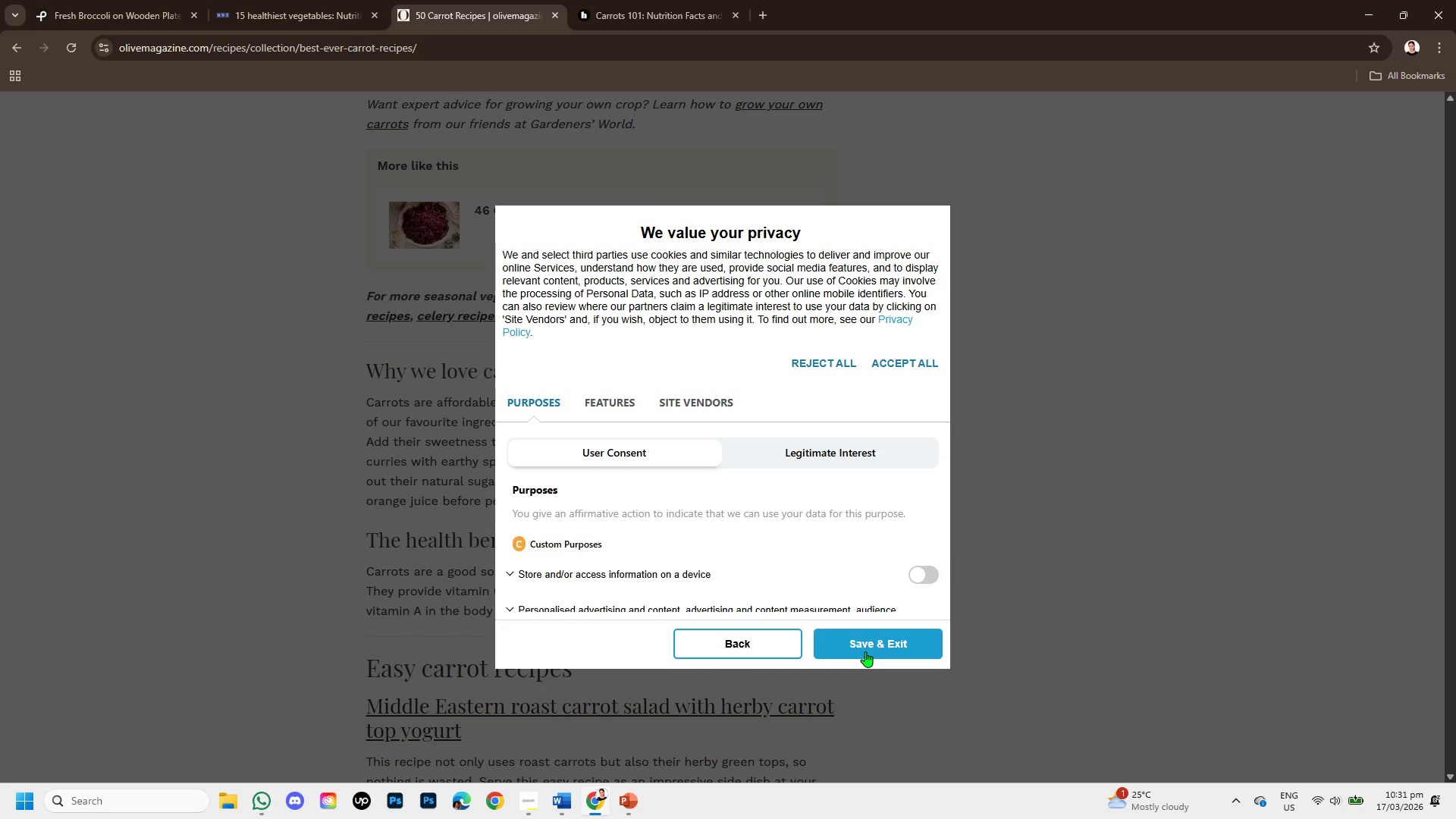 
left_click([760, 648])
 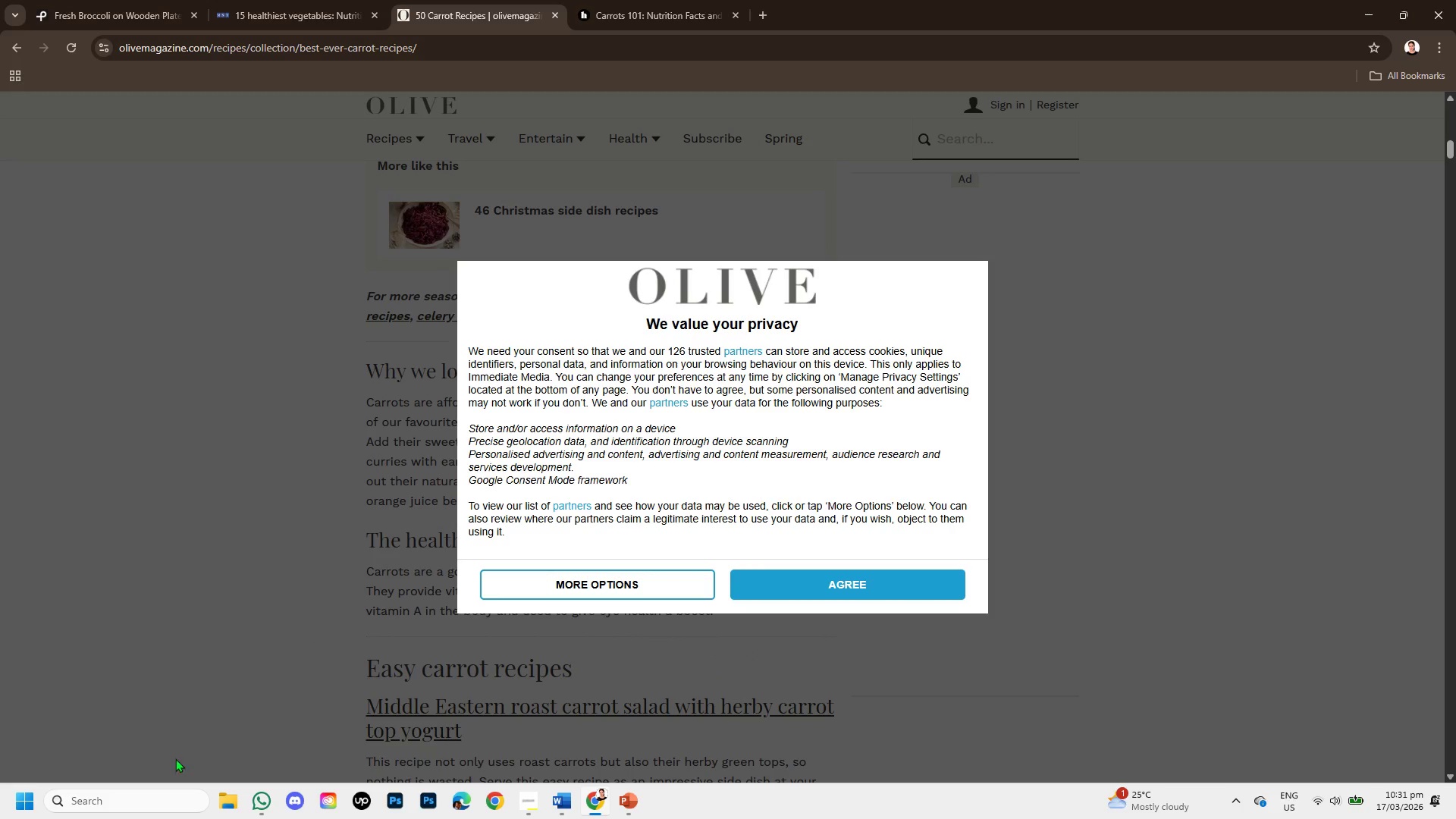 
mouse_move([-49, 836])
 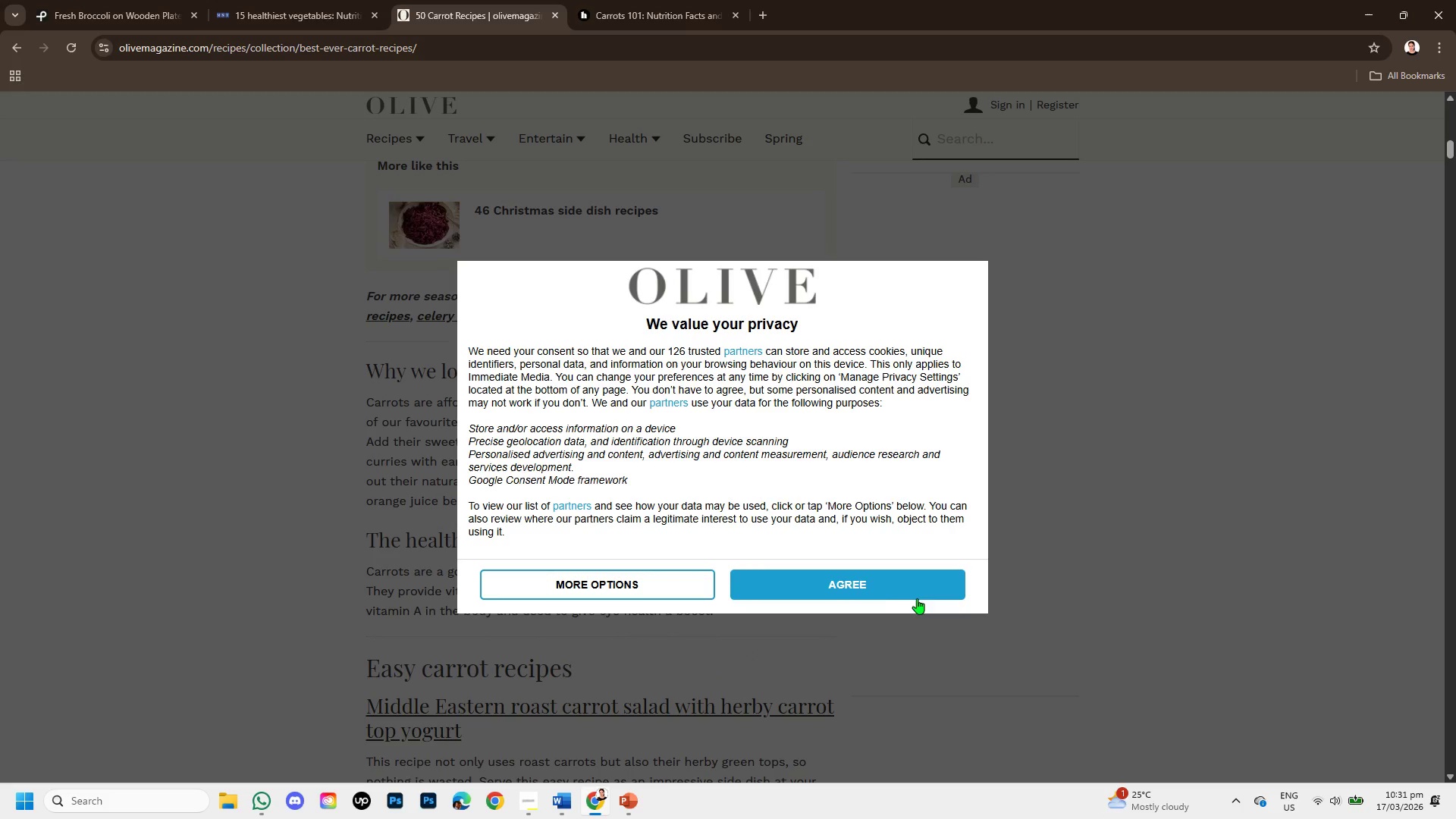 
left_click([816, 574])
 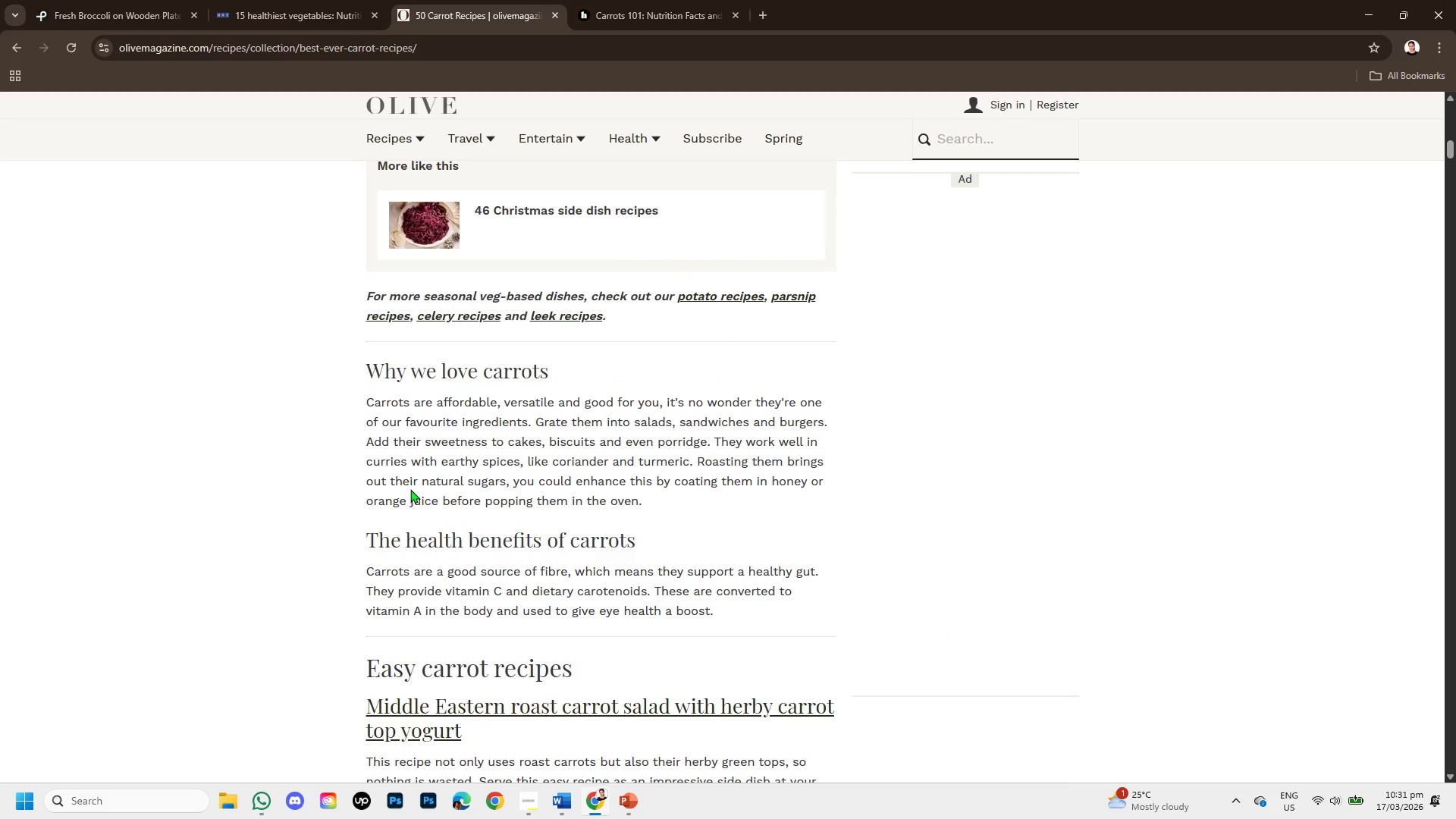 
scroll: coordinate [573, 447], scroll_direction: down, amount: 6.0
 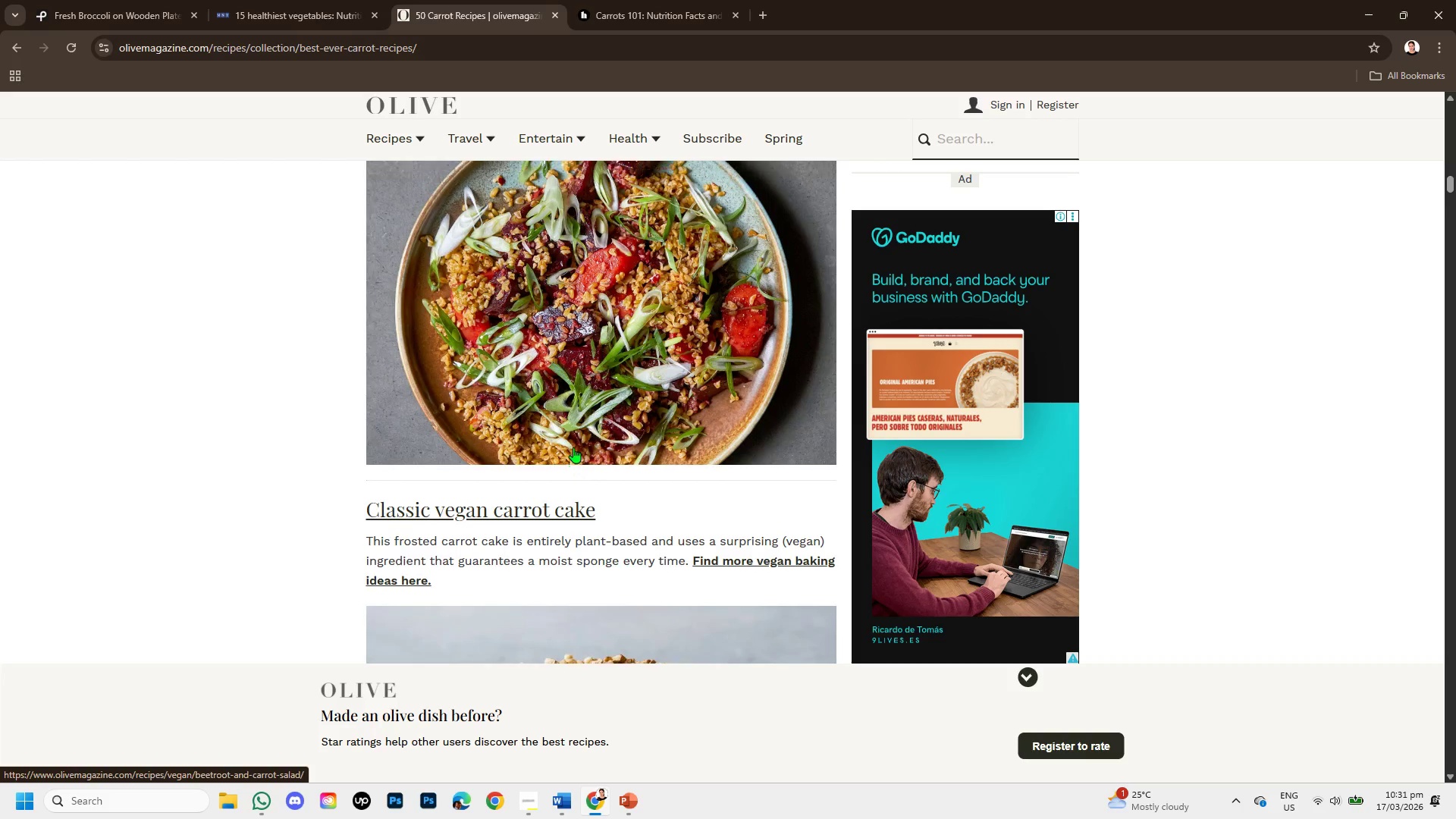 
scroll: coordinate [573, 447], scroll_direction: up, amount: 1.0
 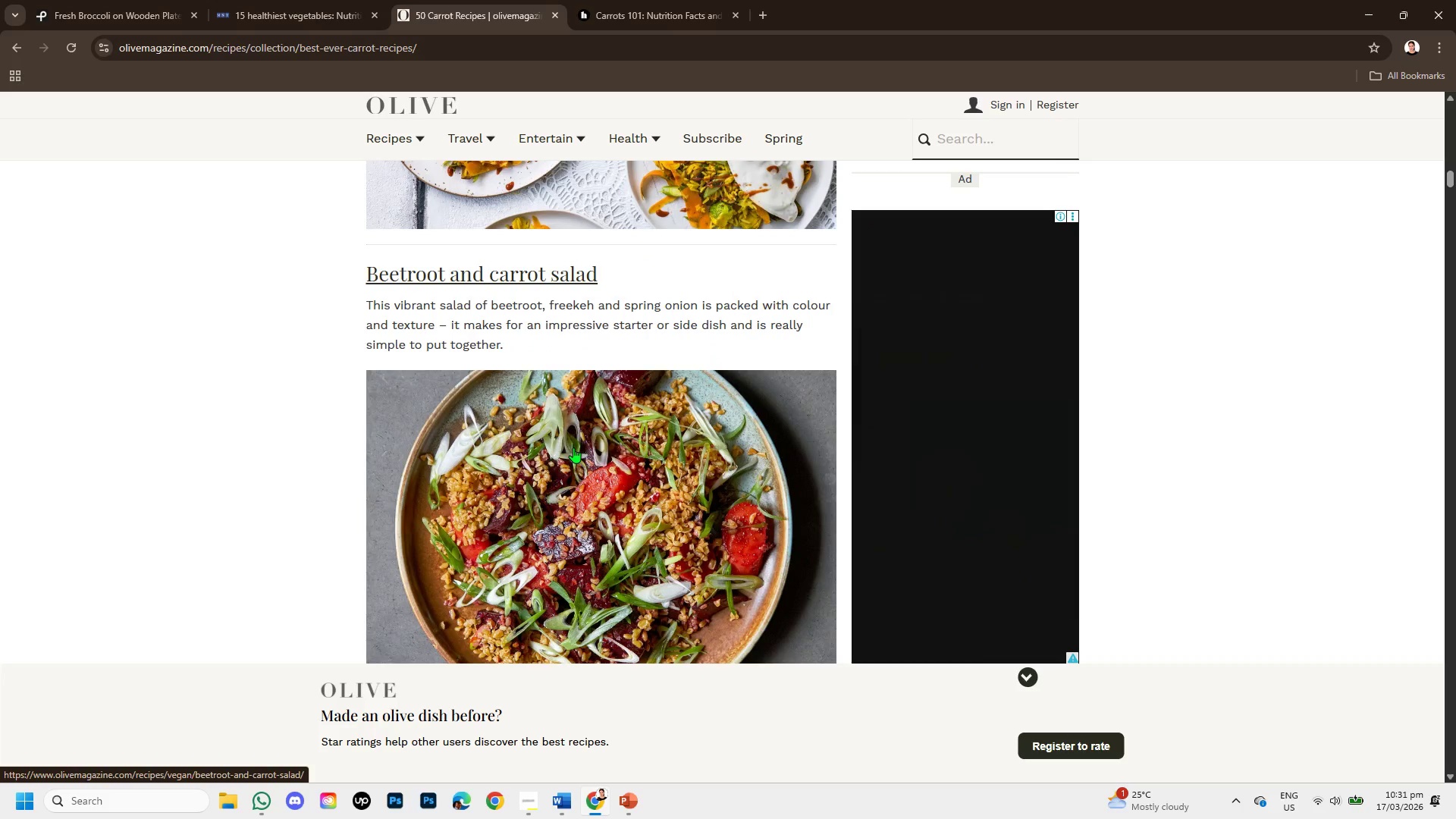 
scroll: coordinate [573, 447], scroll_direction: down, amount: 2.0
 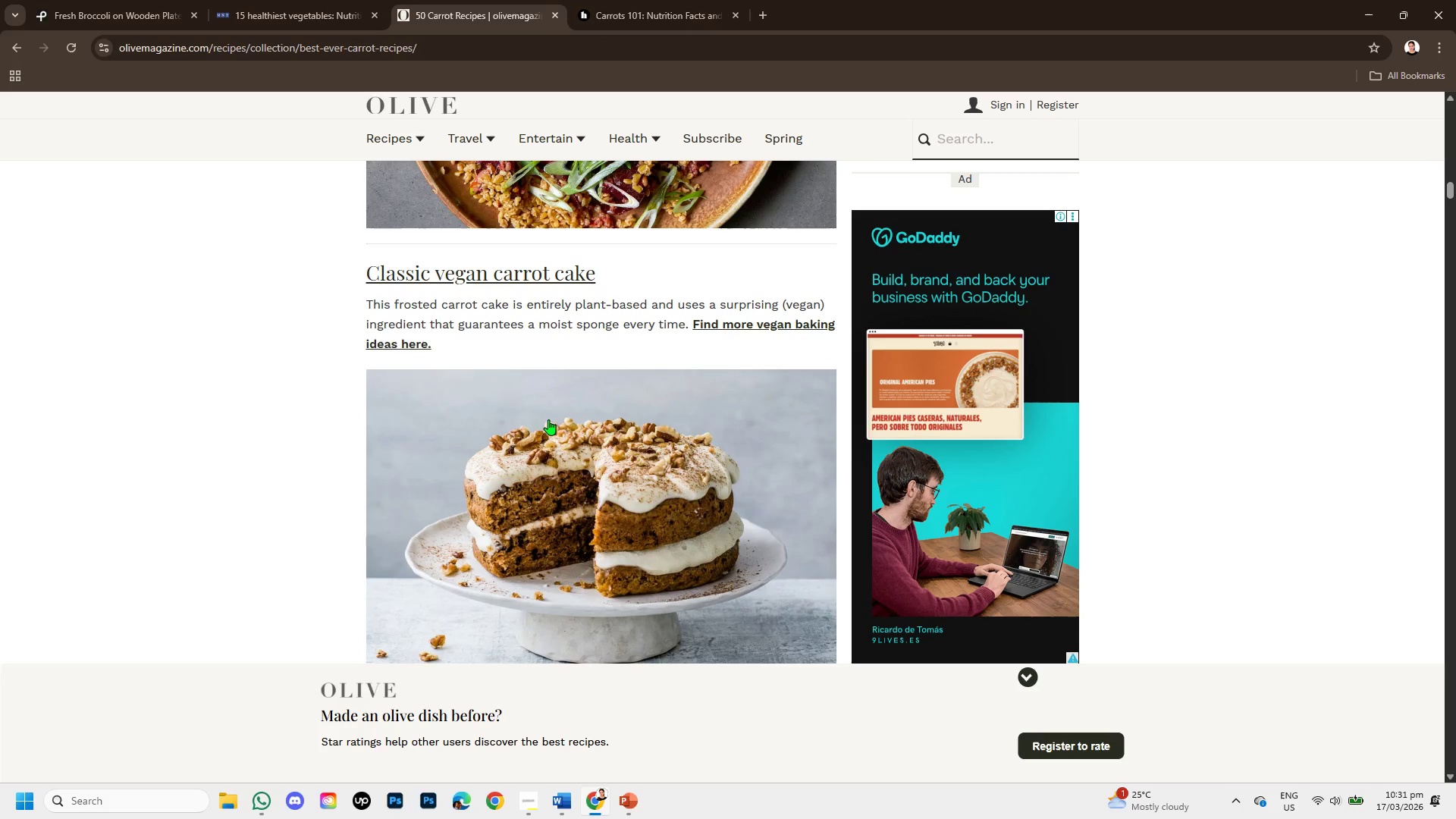 
left_click([623, 789])
 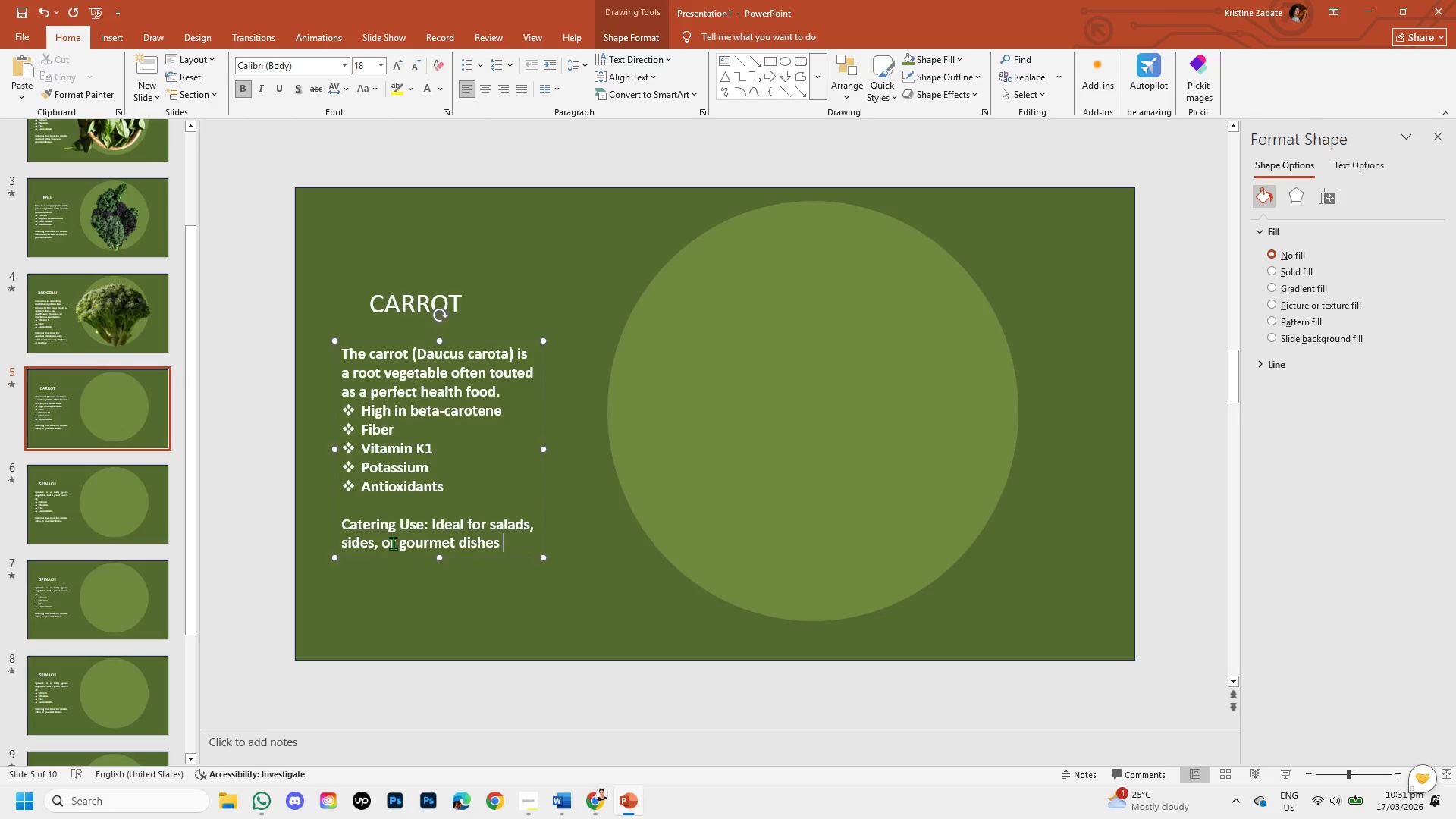 
left_click([373, 541])
 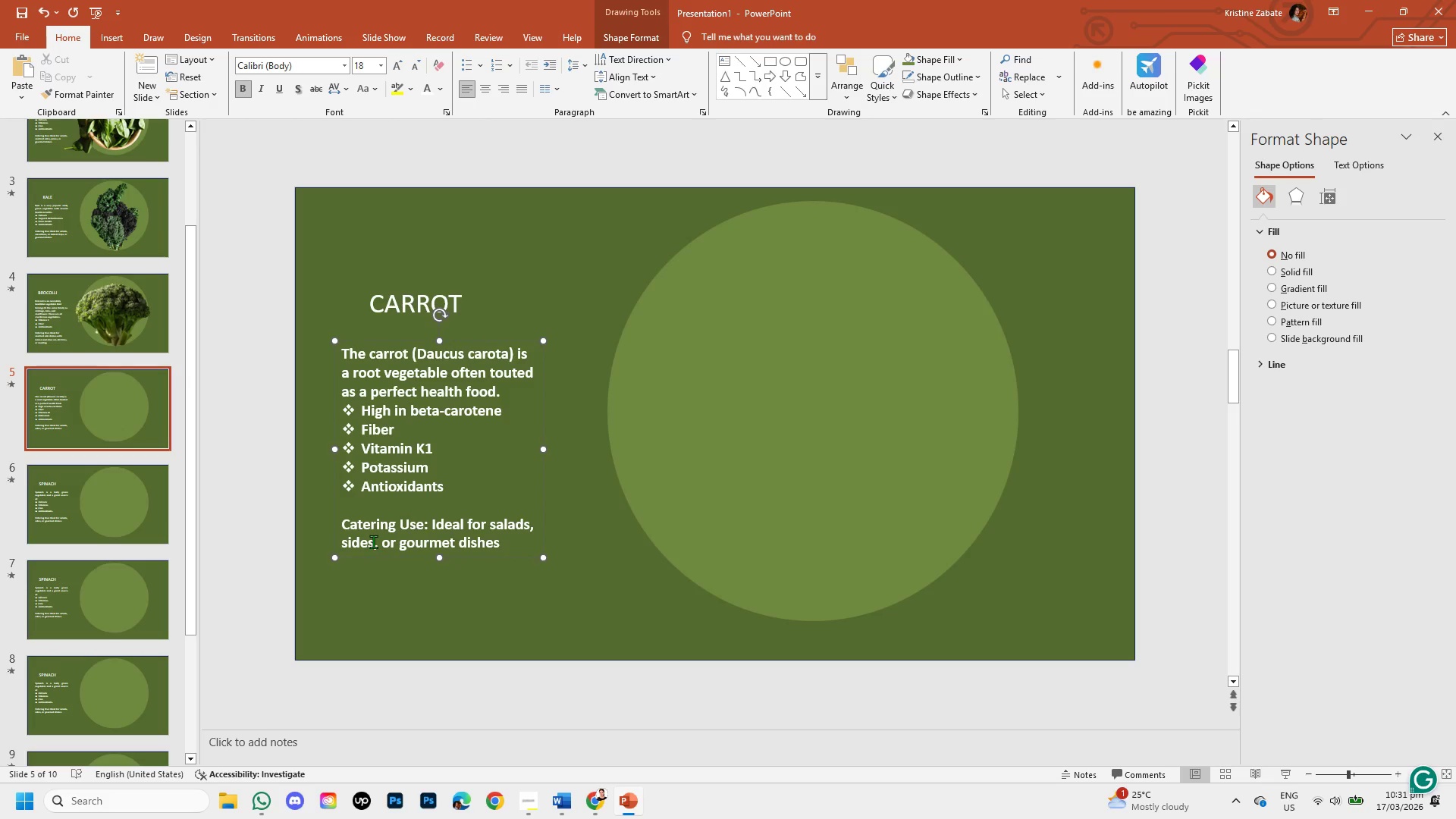 
key(Backspace)
key(Backspace)
key(Backspace)
key(Backspace)
key(Backspace)
type(cake )
key(Backspace)
 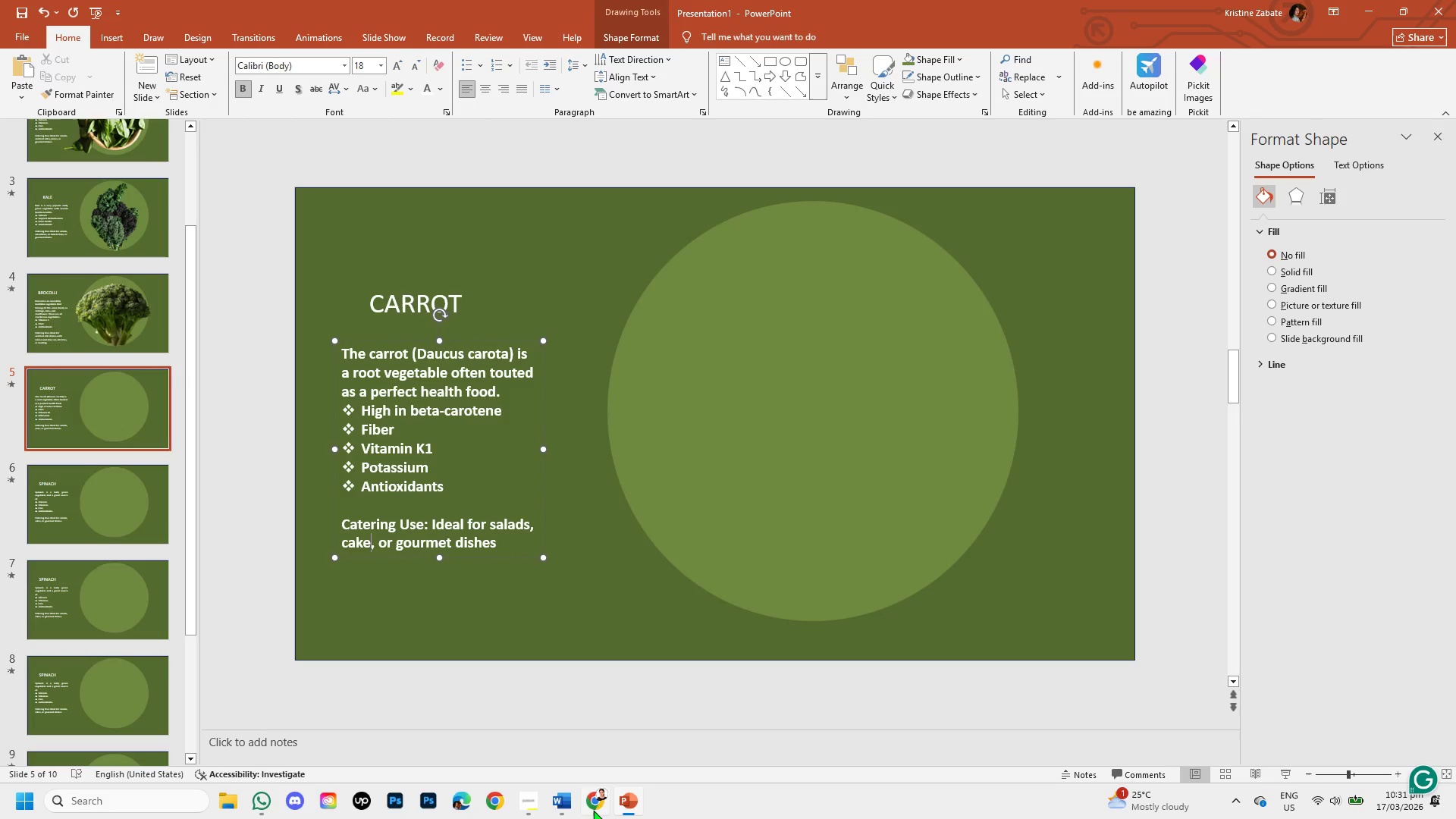 
left_click([598, 814])
 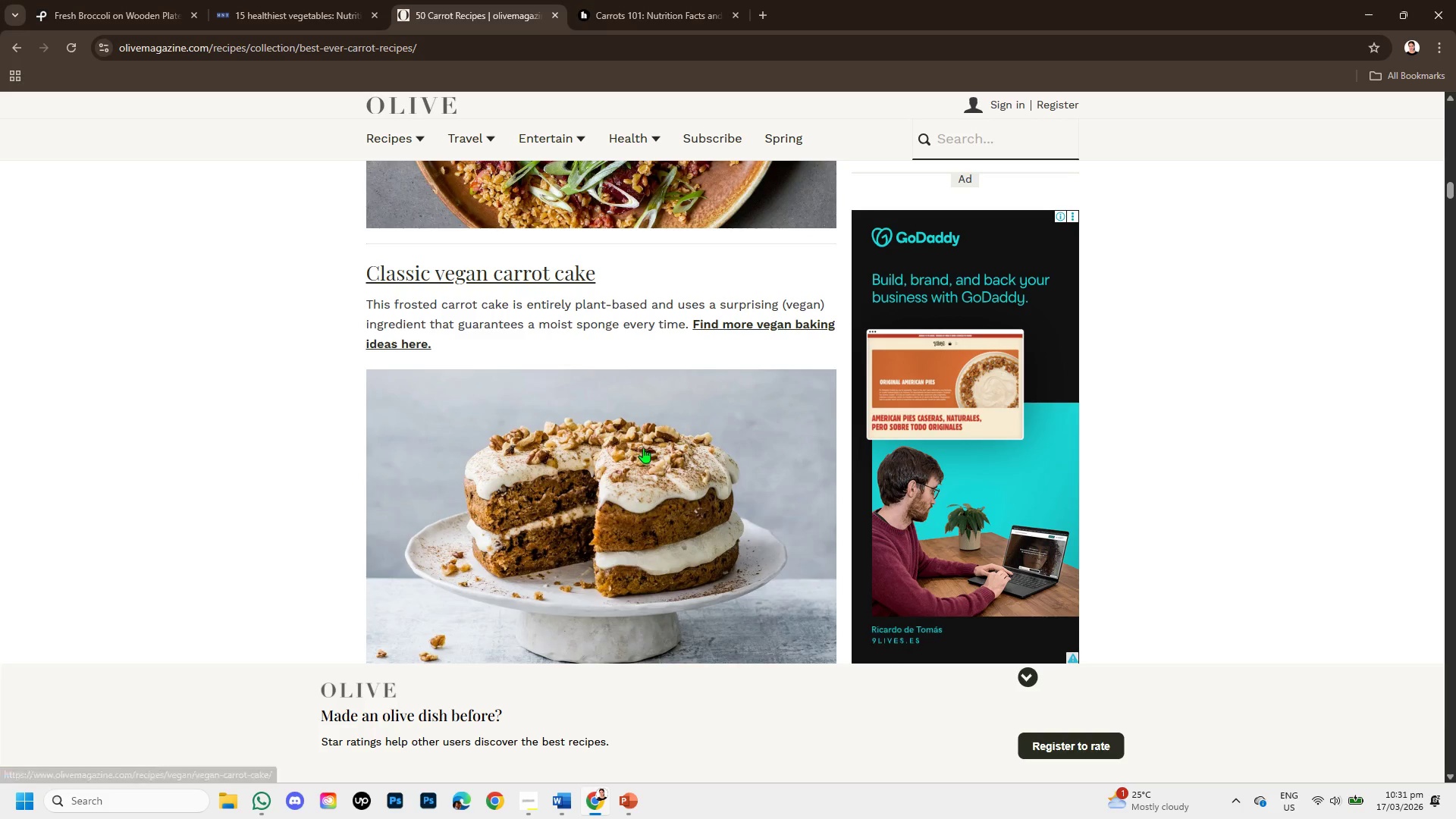 
scroll: coordinate [639, 444], scroll_direction: down, amount: 4.0
 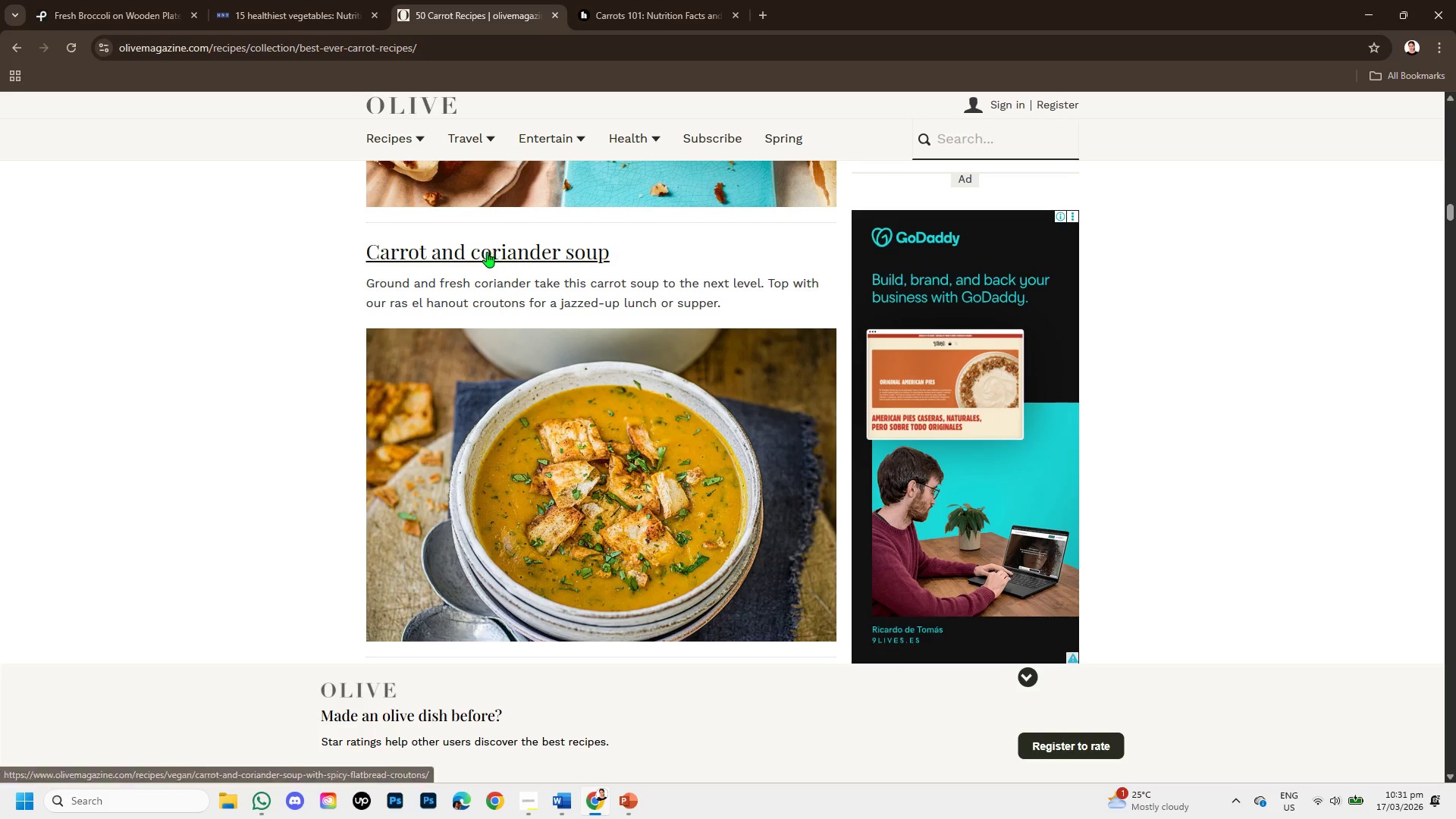 
left_click_drag(start_coordinate=[472, 244], to_coordinate=[541, 261])
 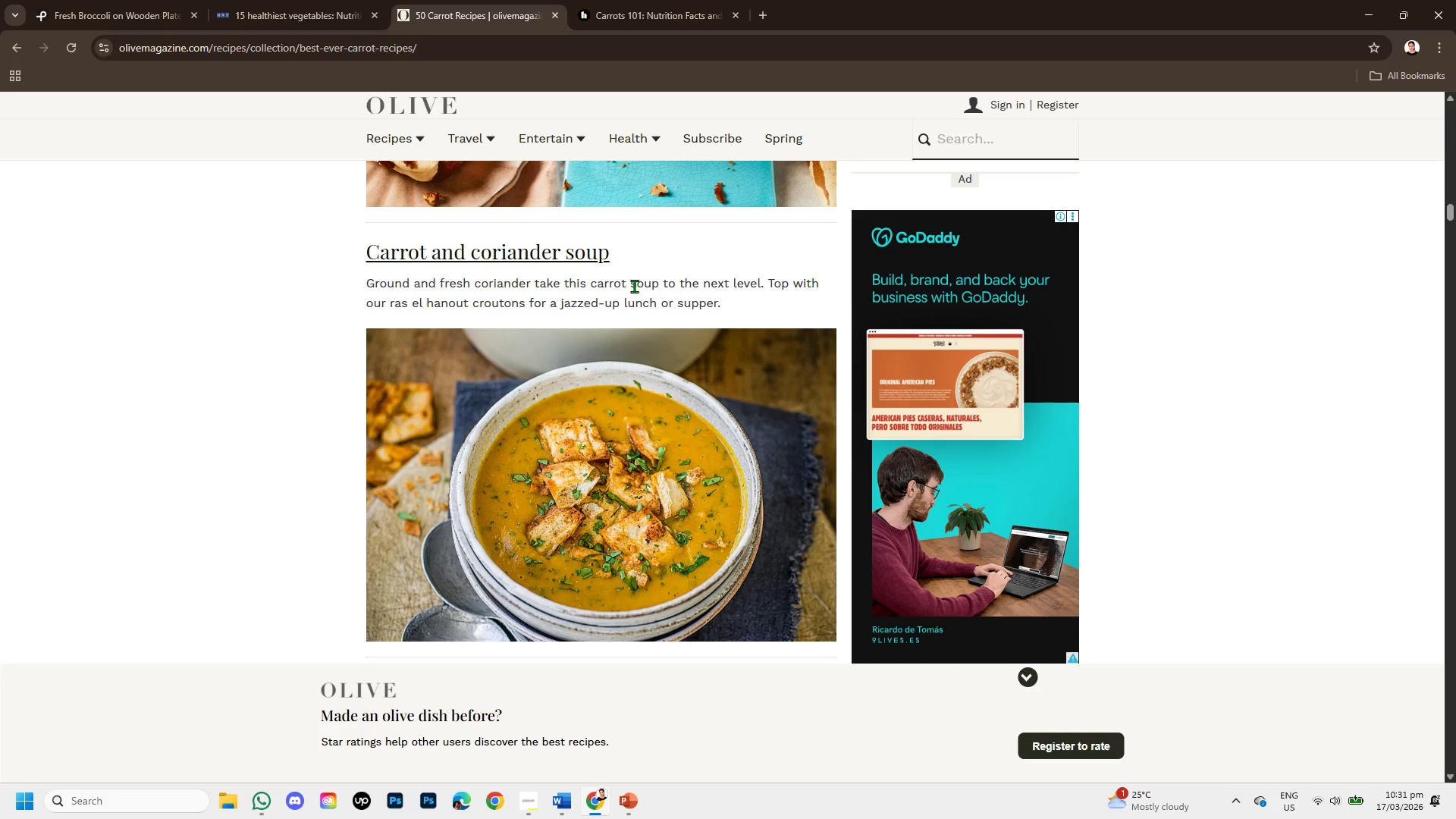 
left_click_drag(start_coordinate=[630, 284], to_coordinate=[658, 284])
 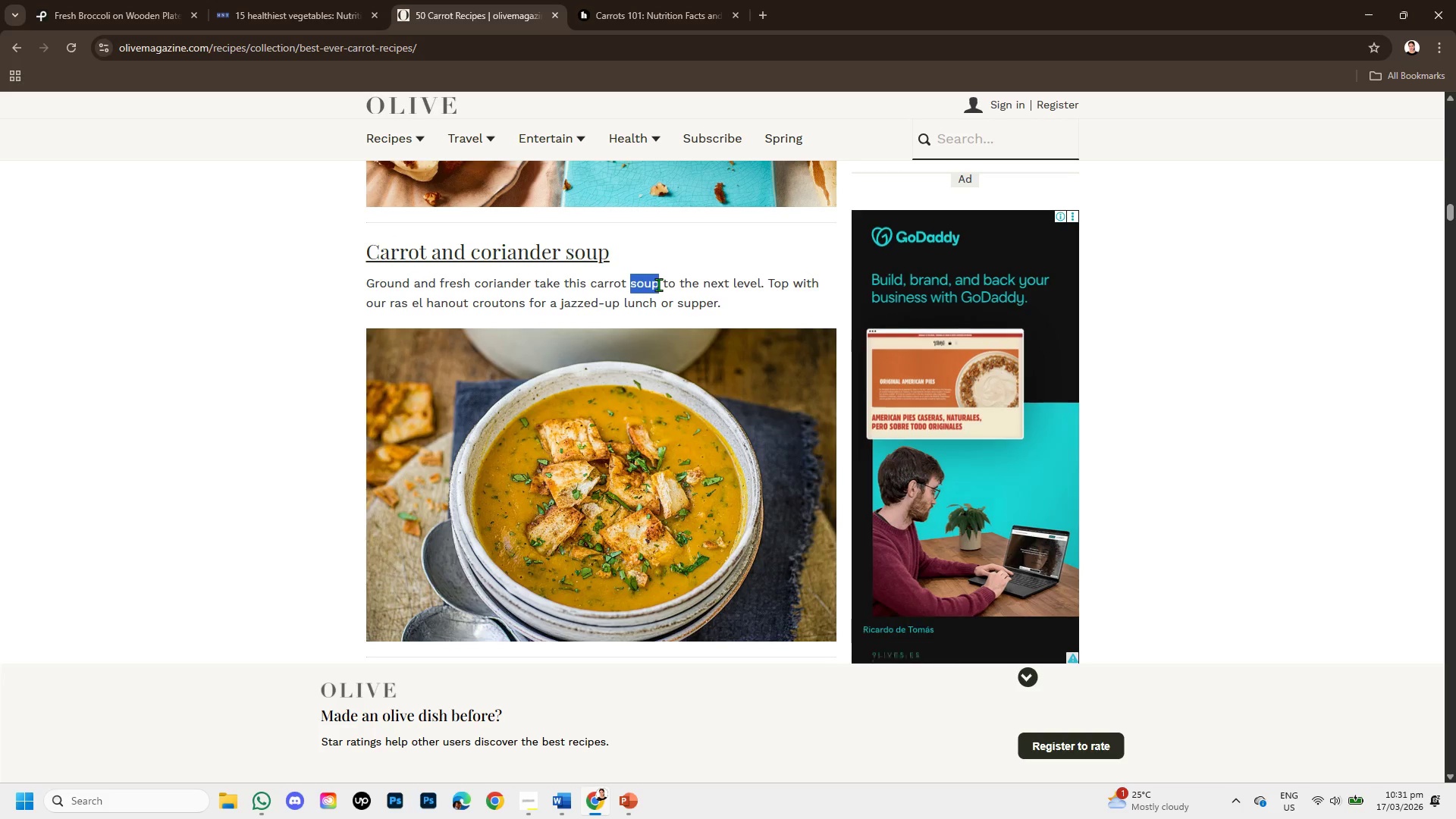 
key(Control+C)
 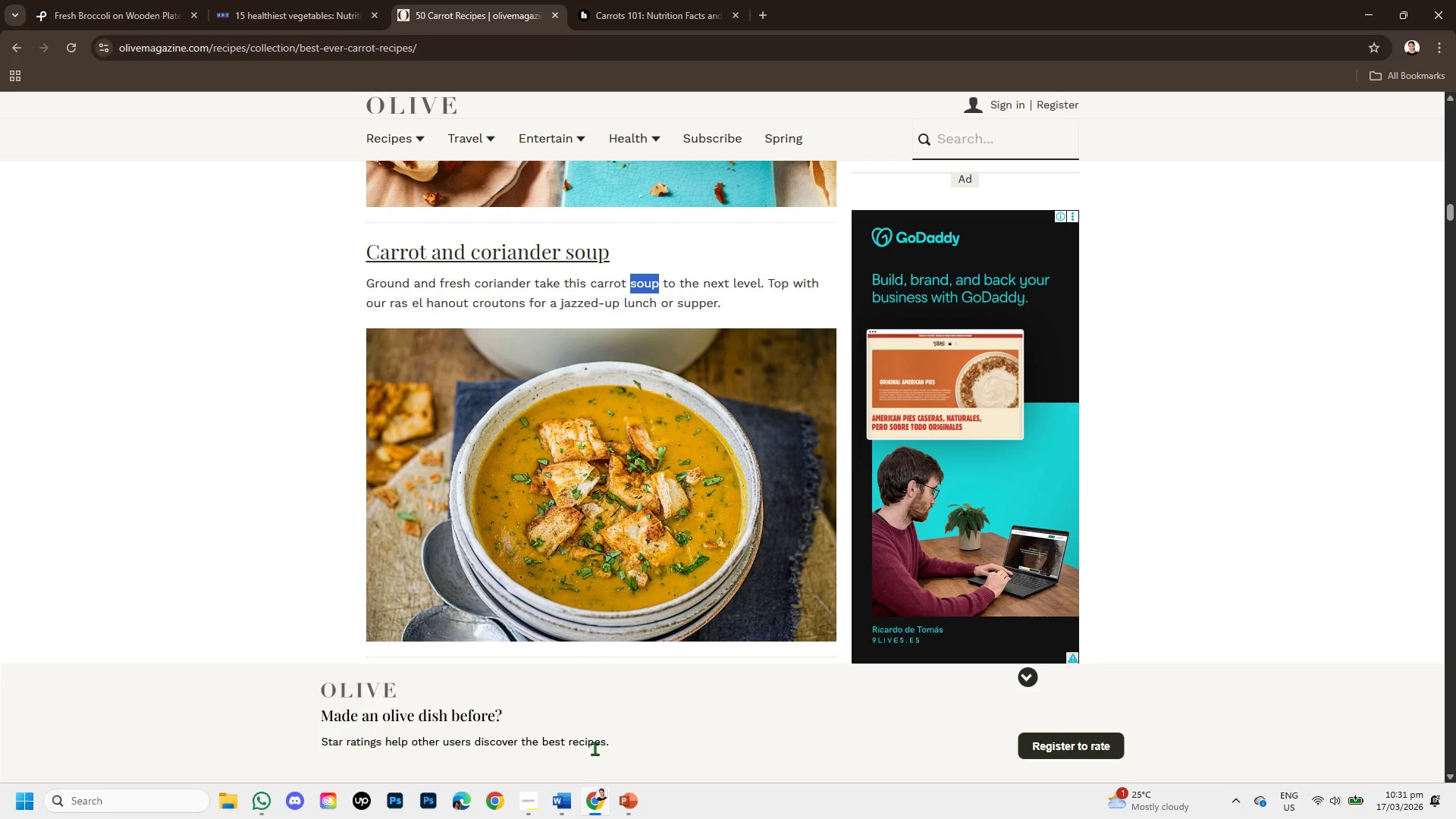 
left_click([627, 797])
 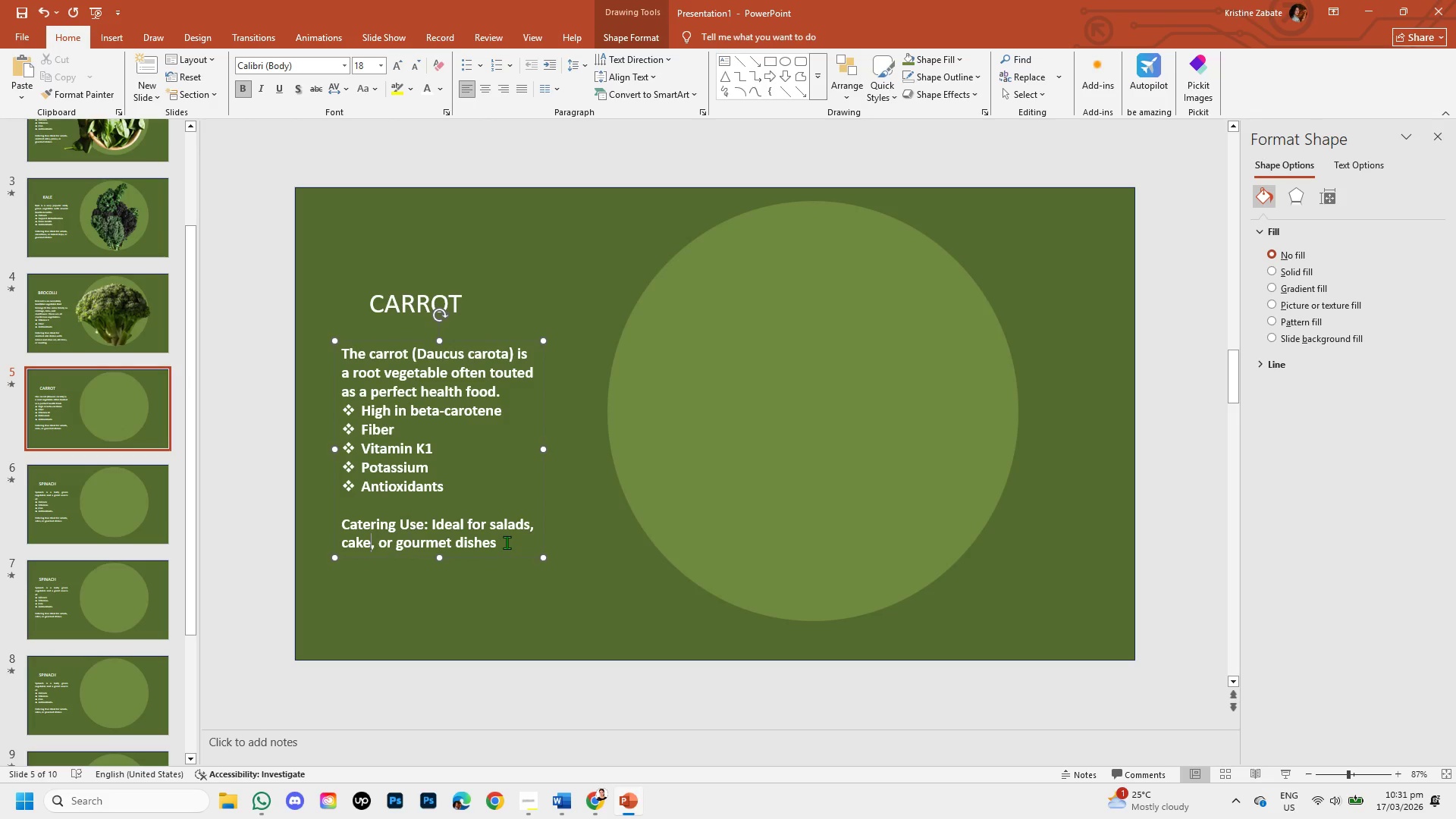 
left_click([507, 542])
 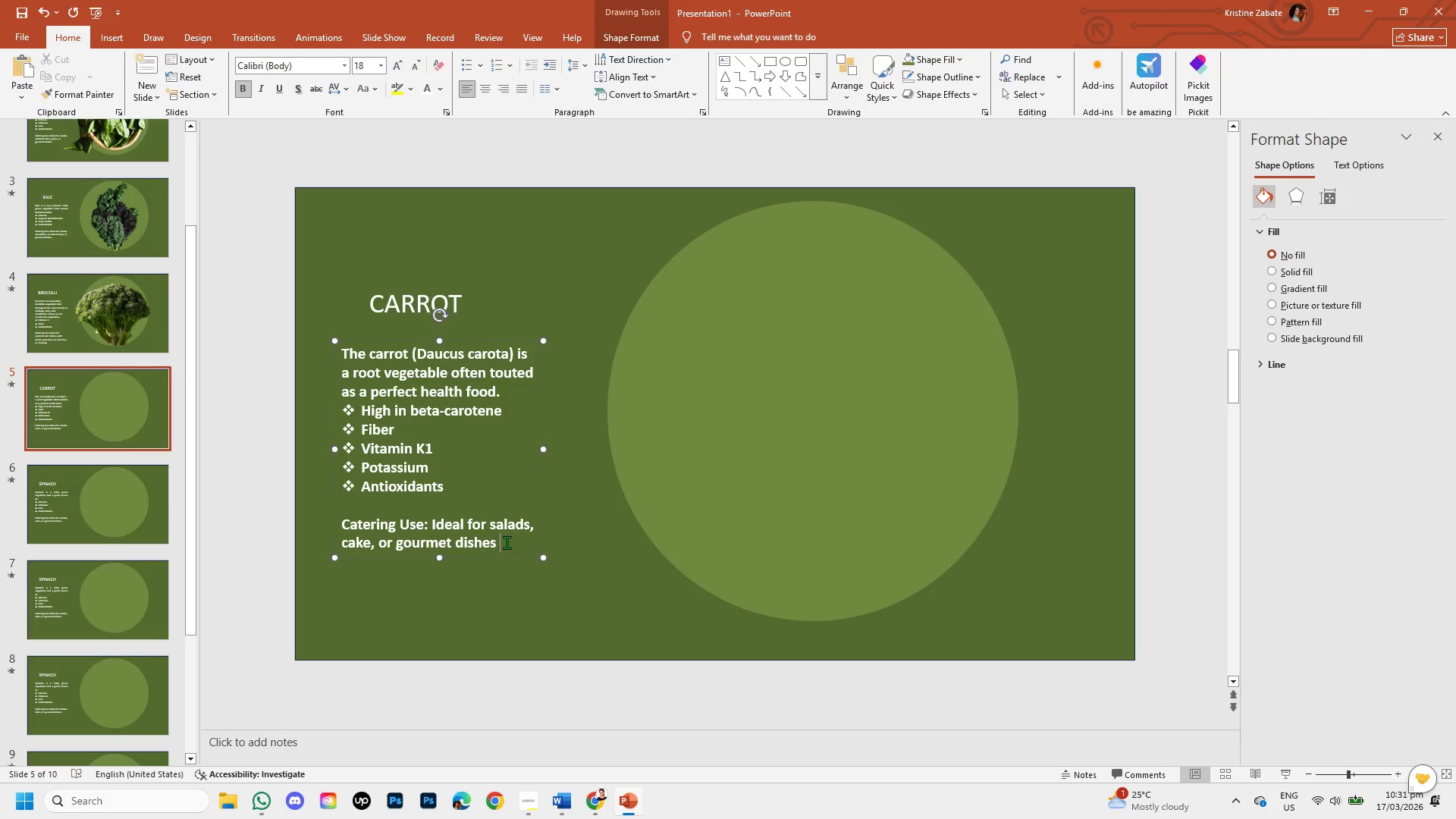 
left_click_drag(start_coordinate=[507, 542], to_coordinate=[427, 537])
 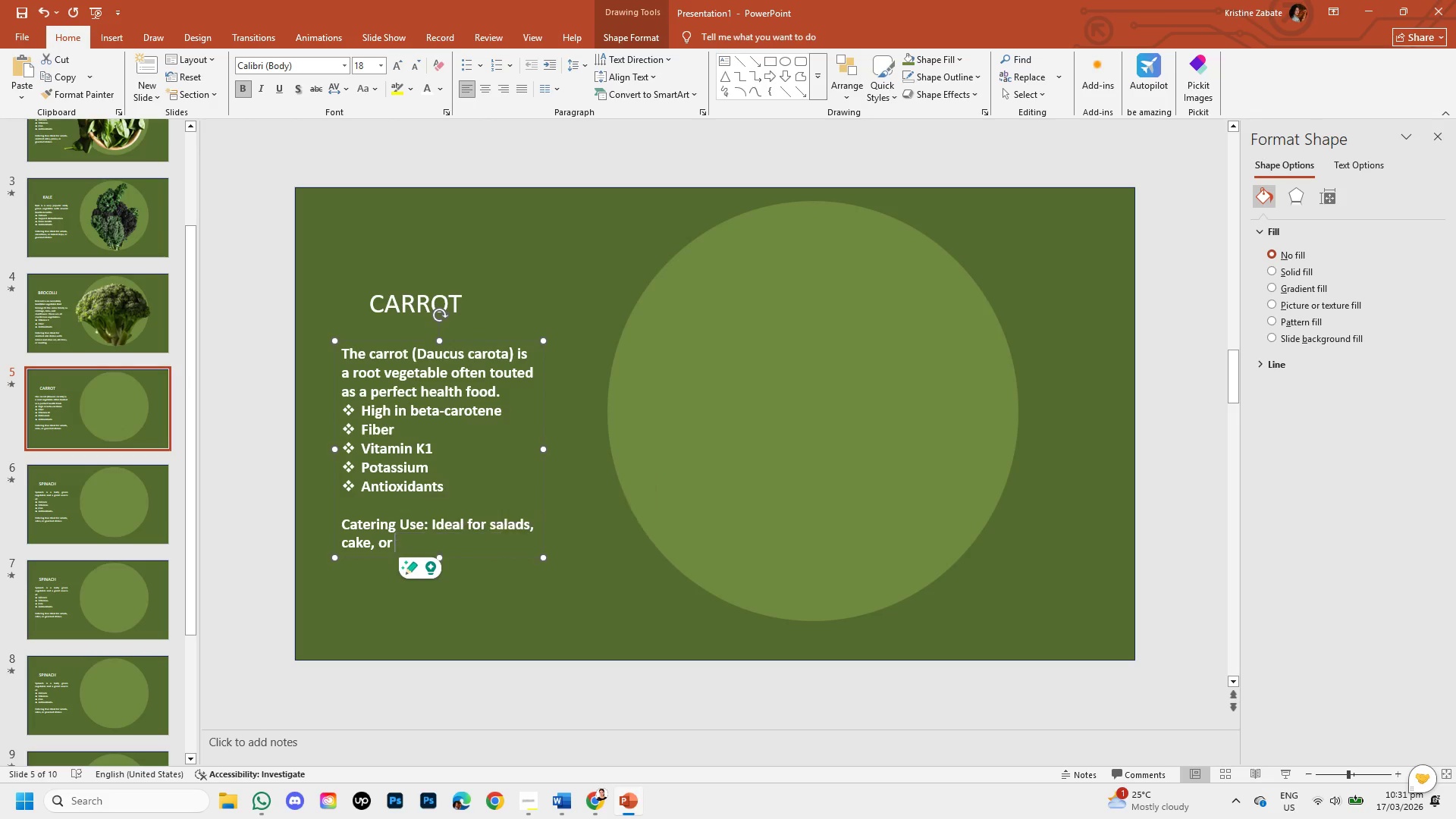 
key(Backspace)
 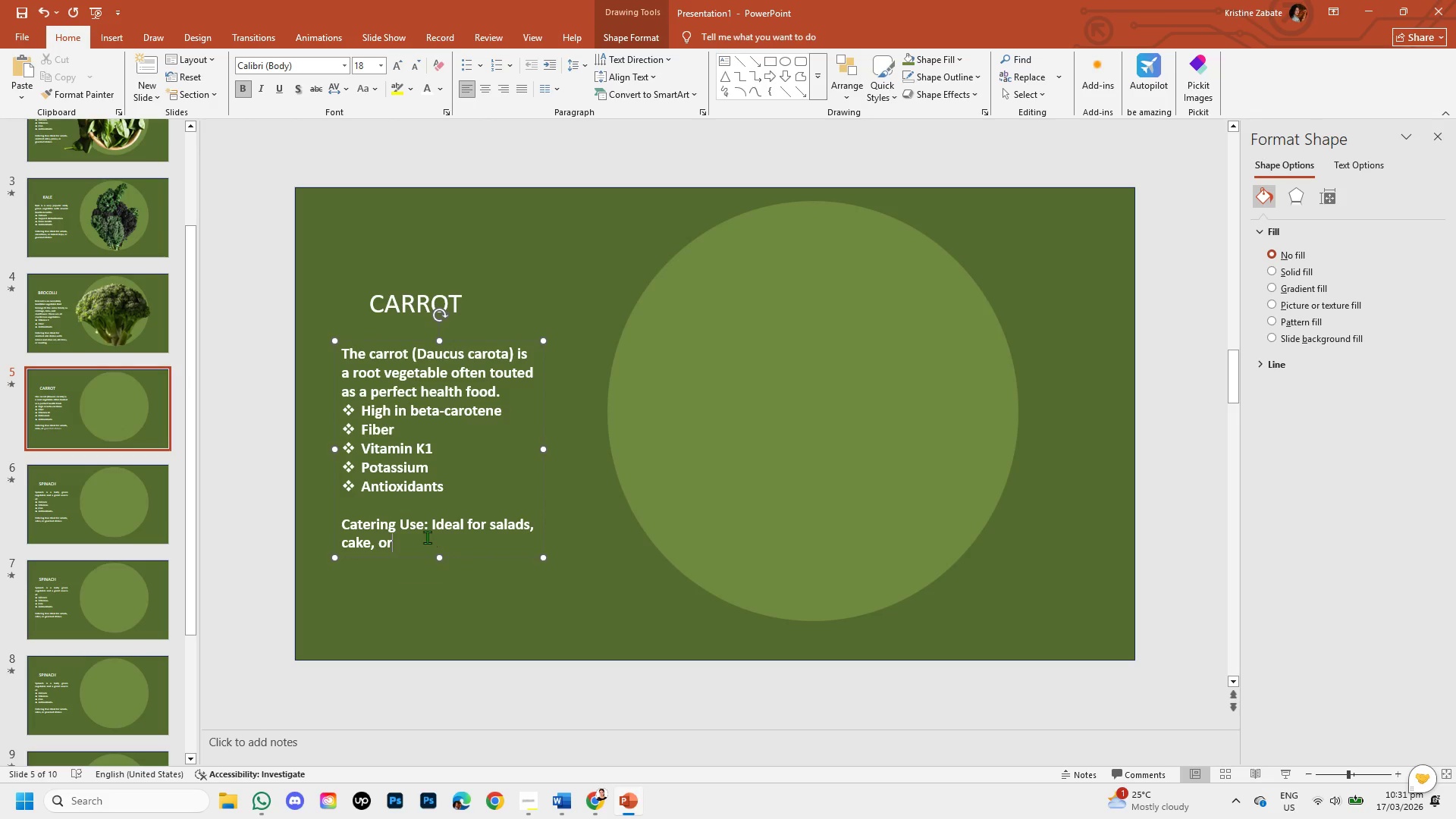 
key(Control+V)
 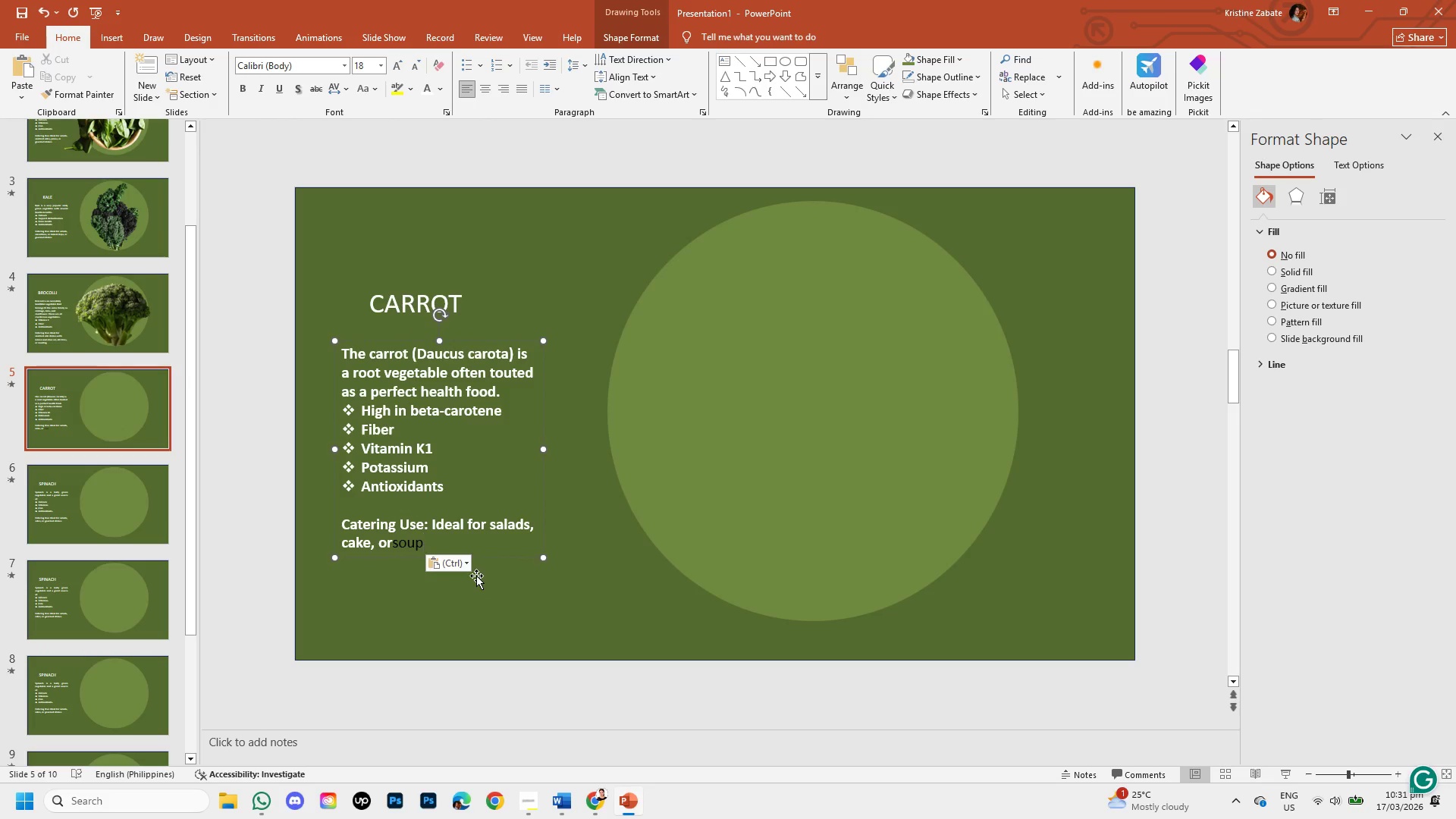 
left_click([463, 563])
 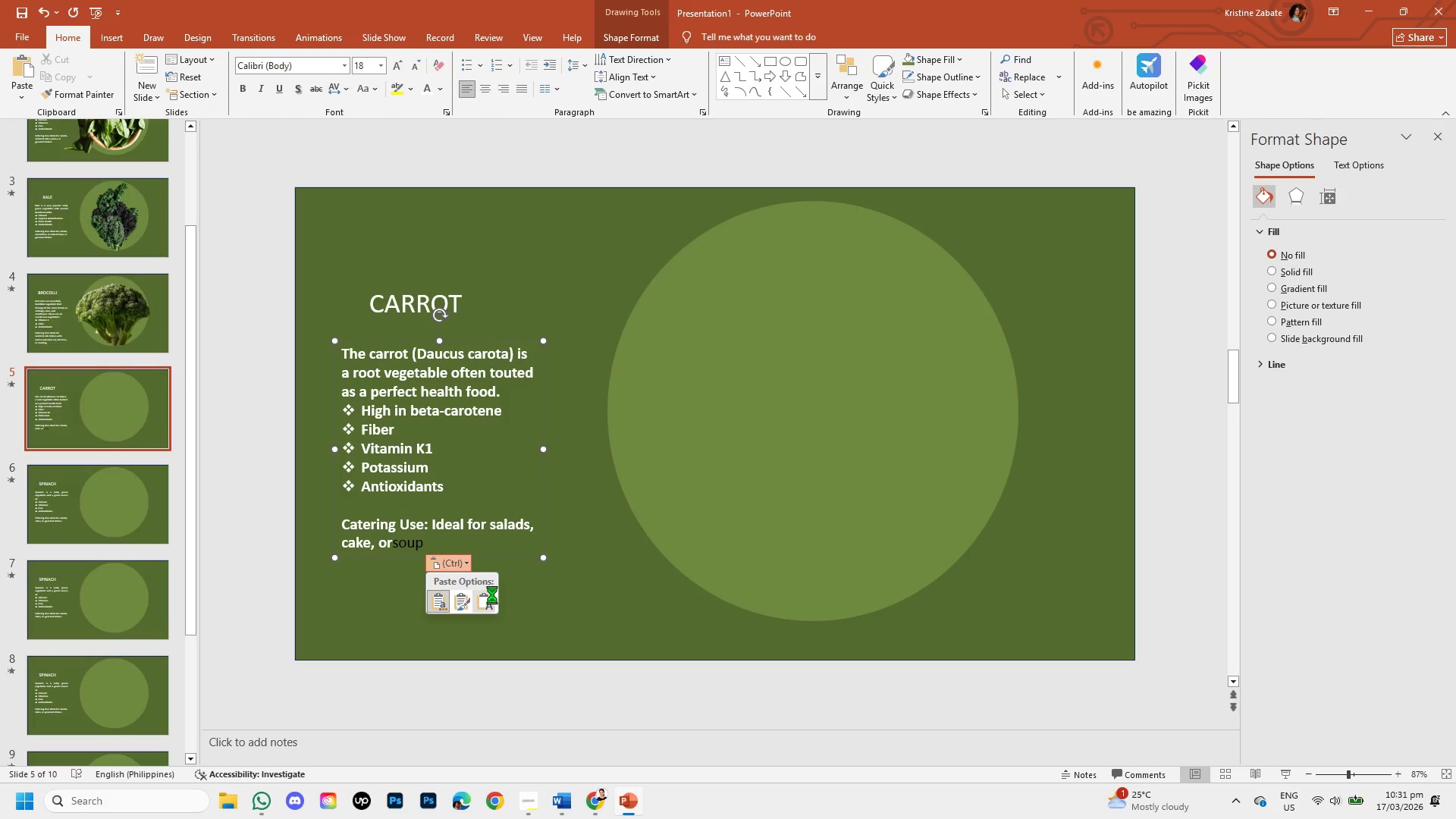 
left_click([492, 595])
 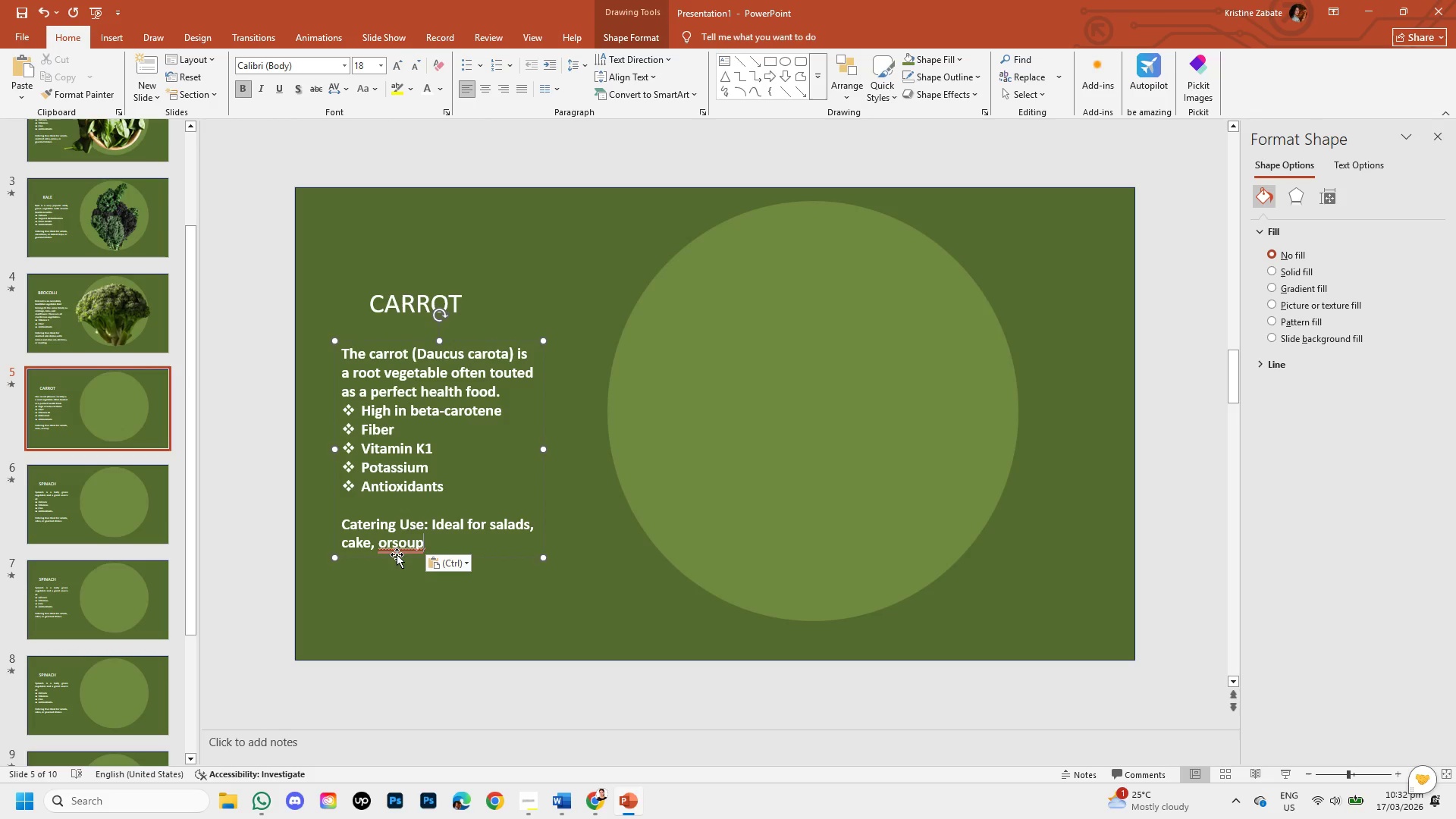 
left_click([391, 541])
 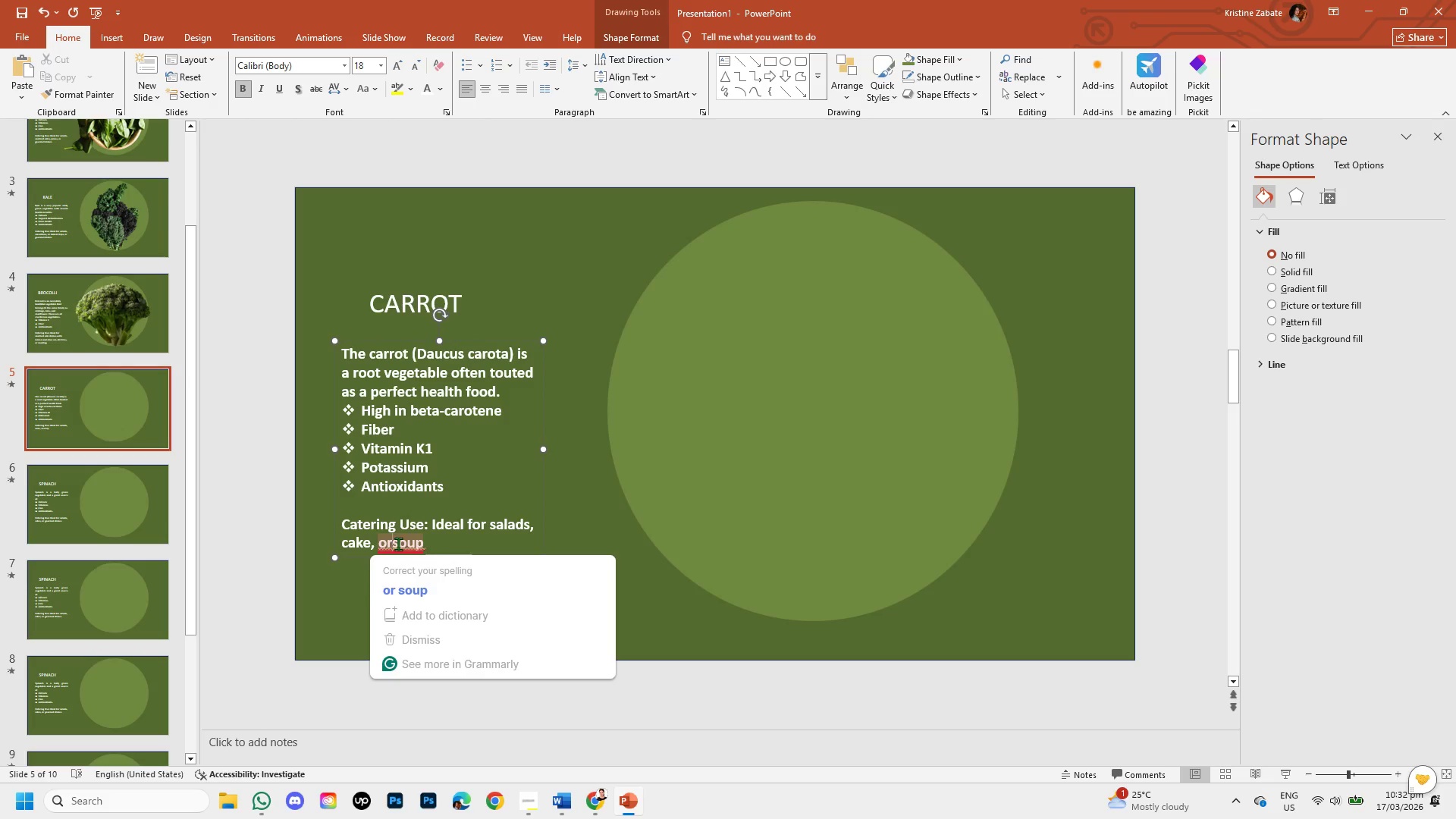 
key(Space)
 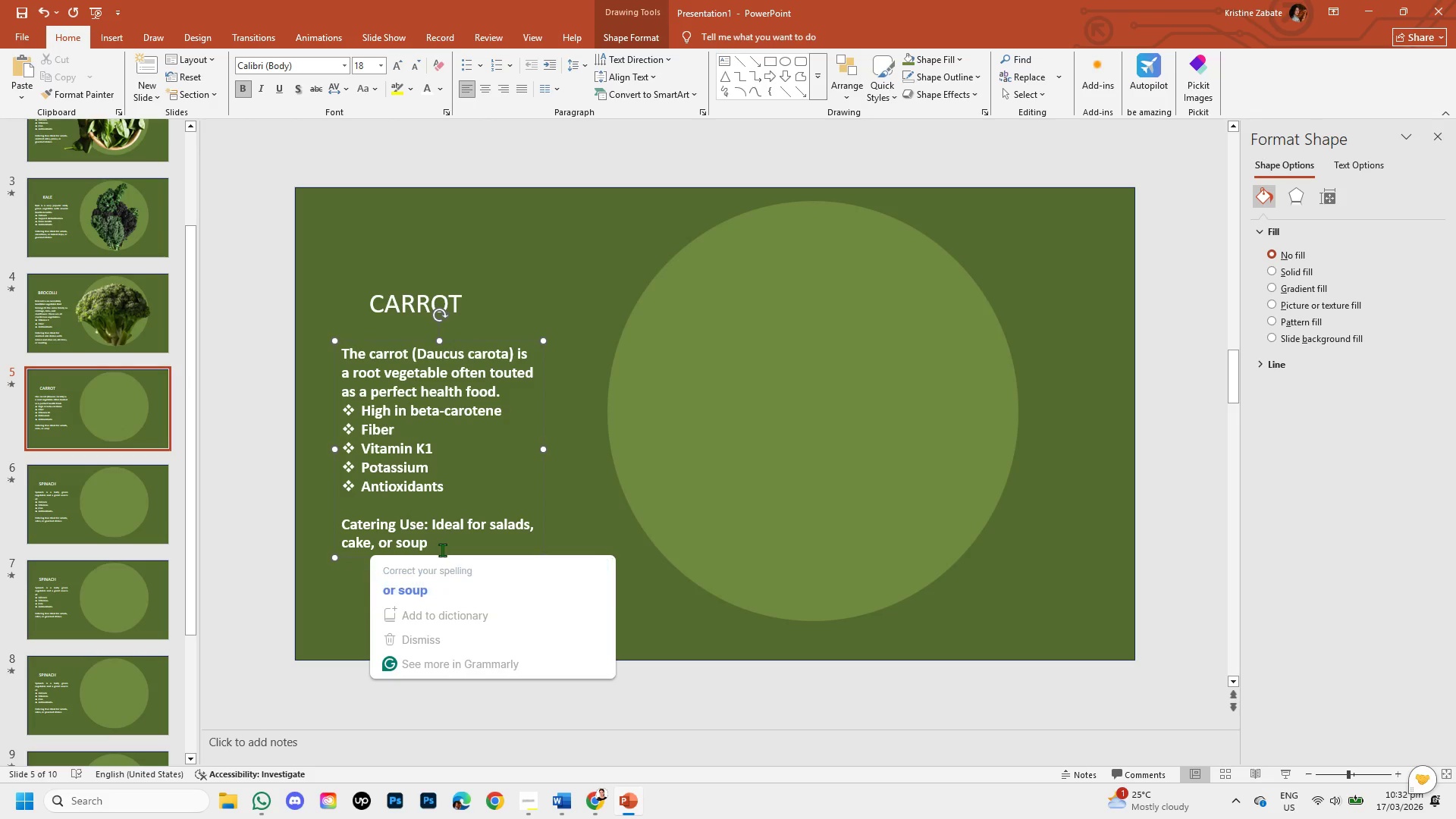 
left_click([441, 545])
 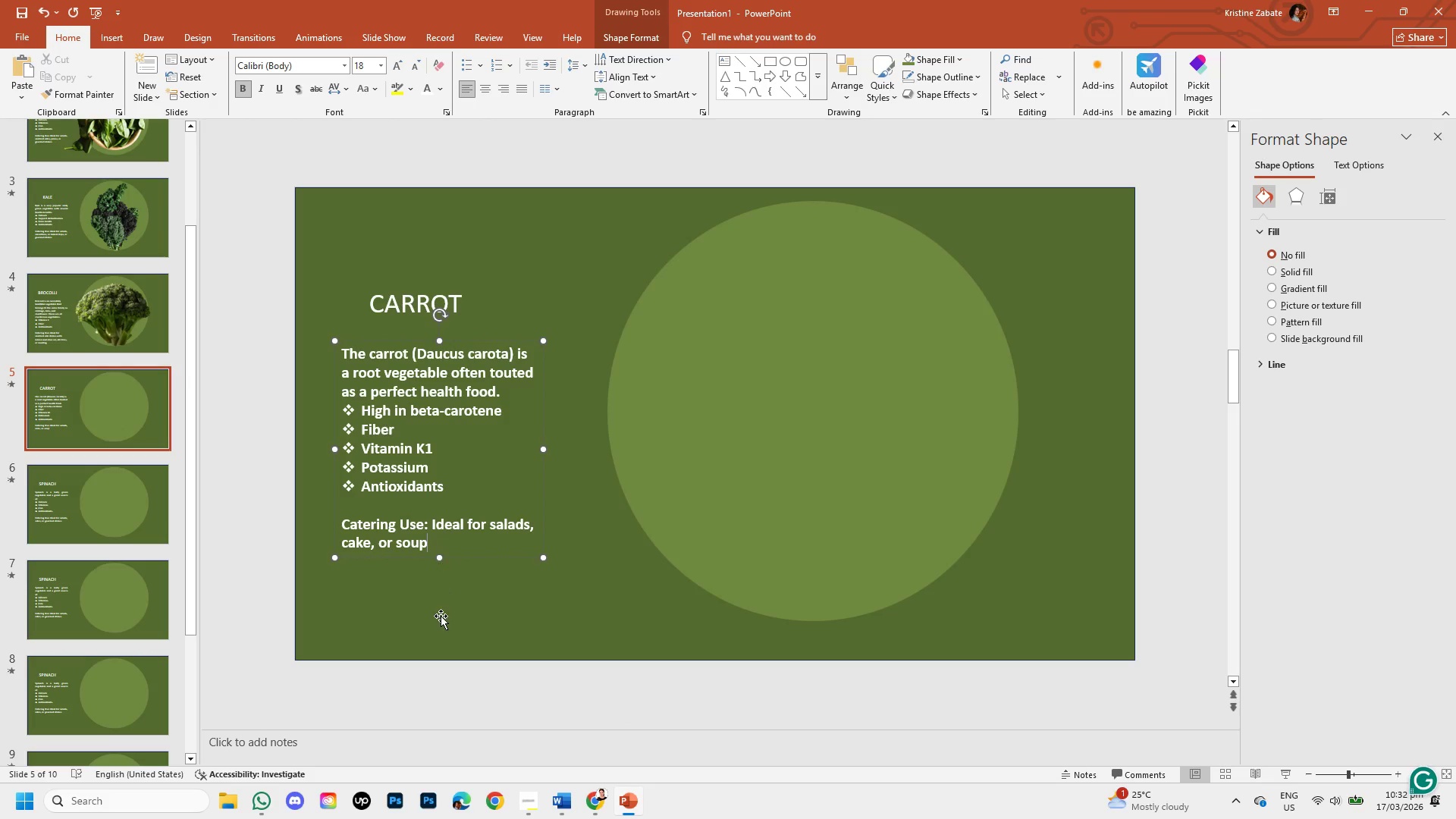 
left_click([441, 616])
 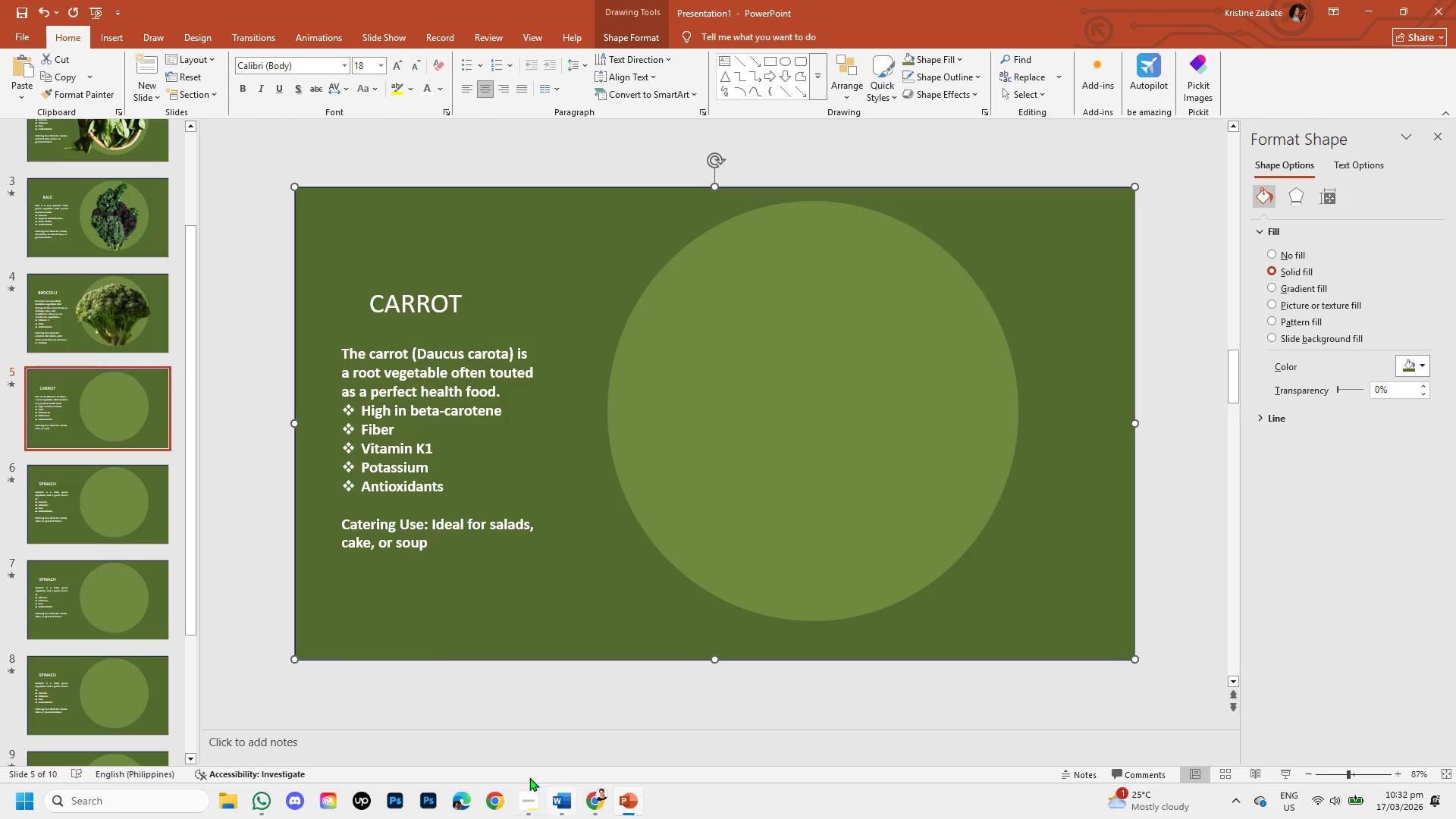 
wait(5.89)
 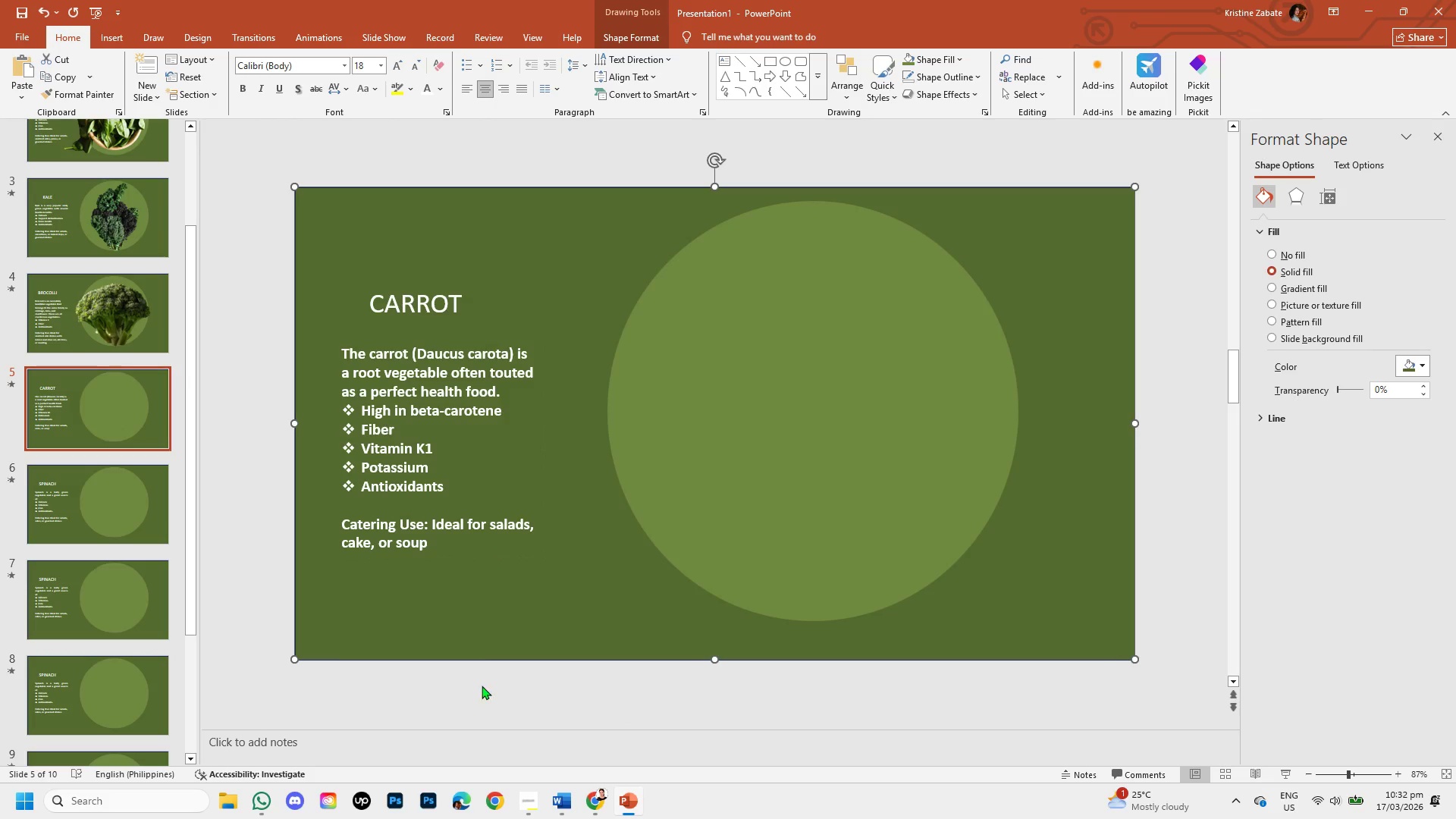 
left_click([595, 801])
 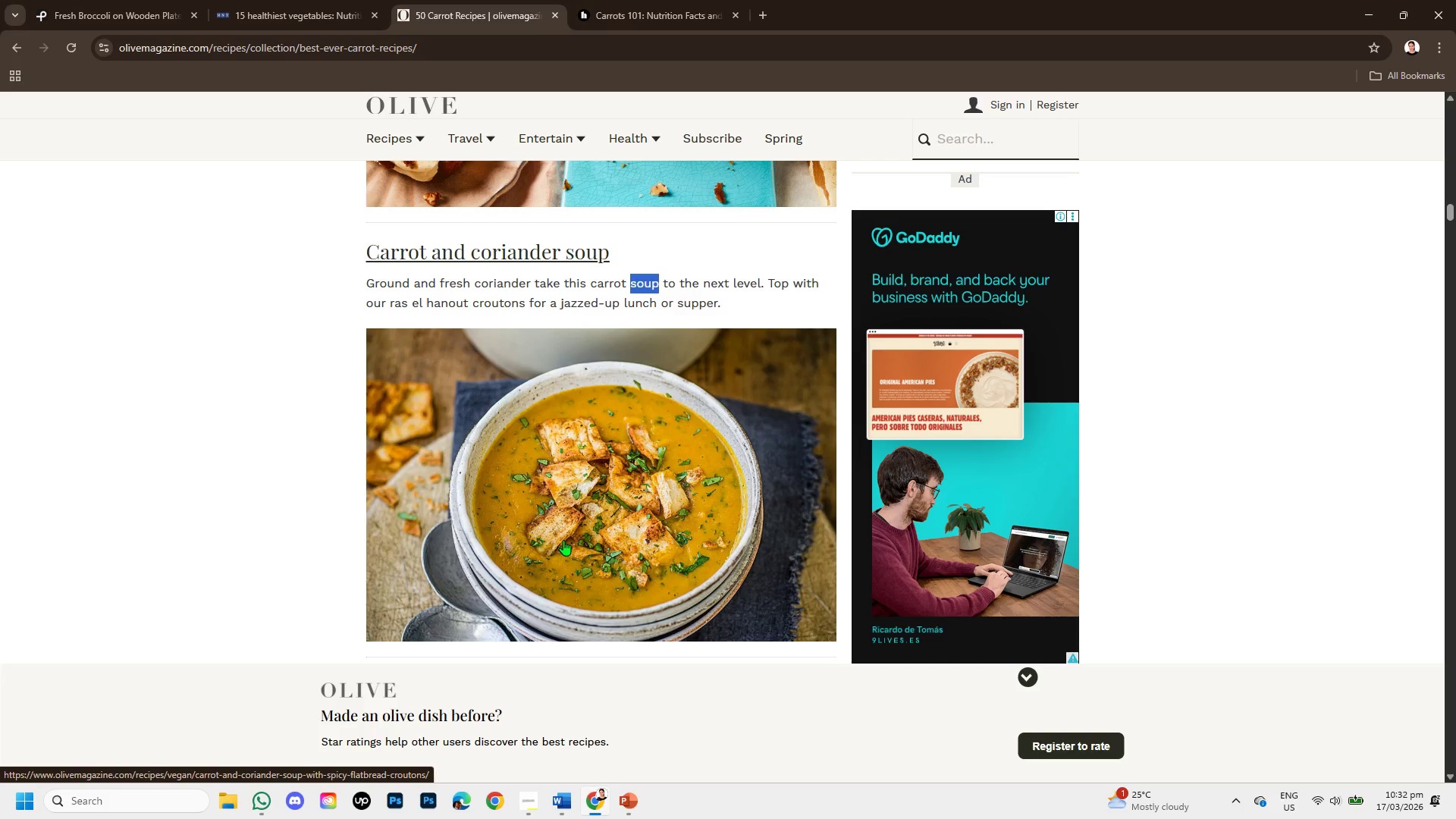 
scroll: coordinate [566, 516], scroll_direction: down, amount: 5.0
 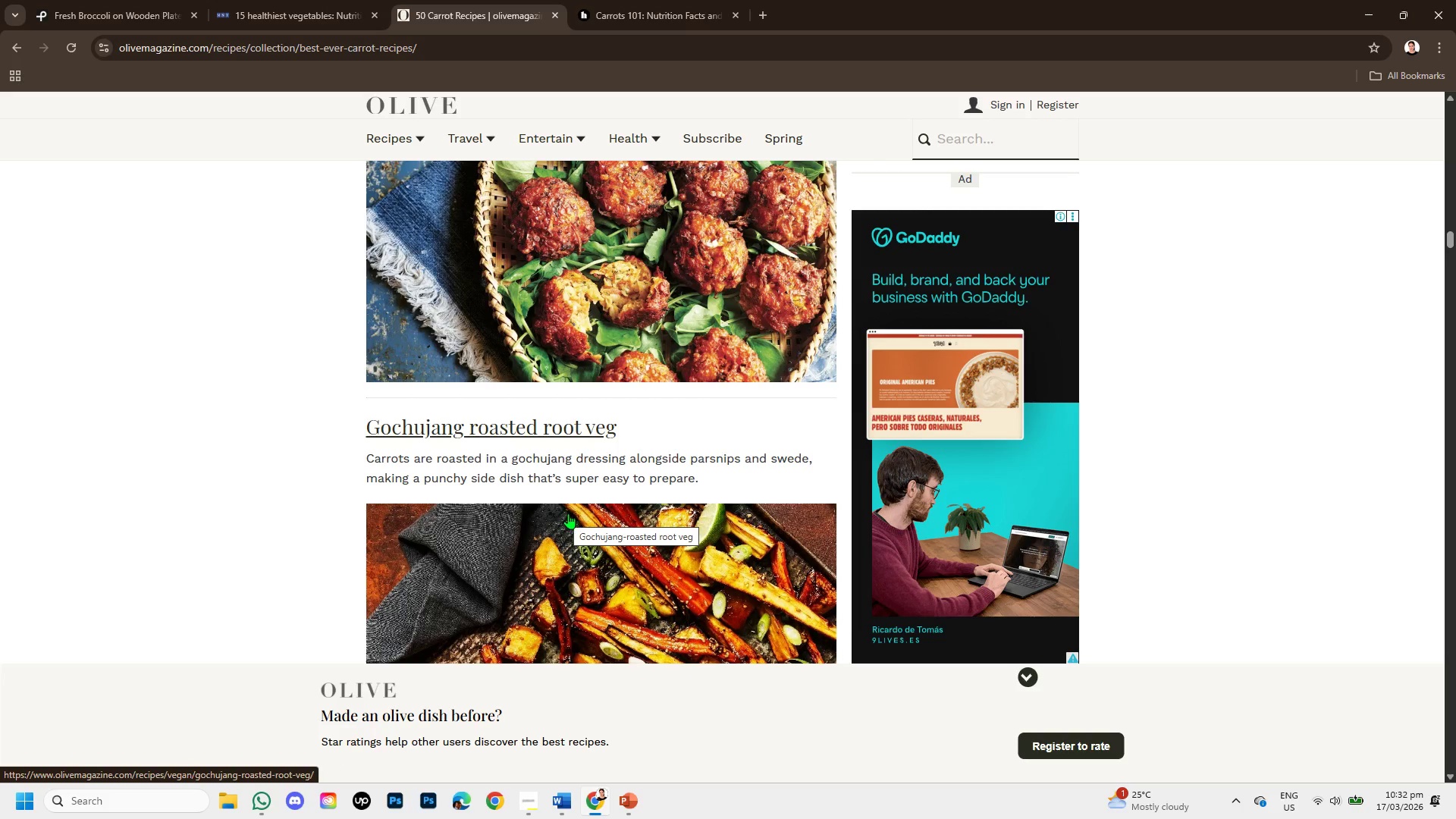 
wait(6.48)
 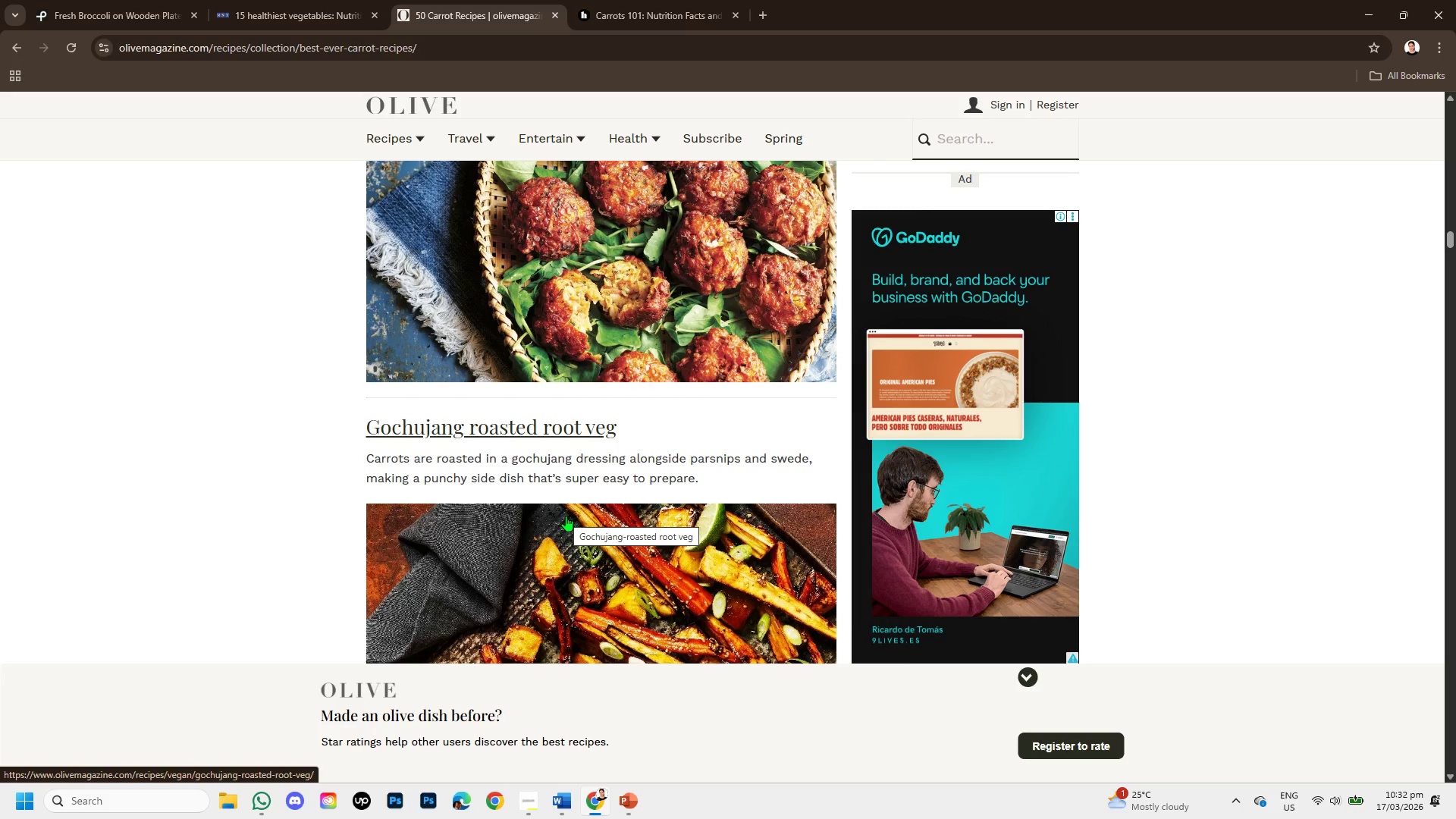 
scroll: coordinate [607, 545], scroll_direction: down, amount: 5.0
 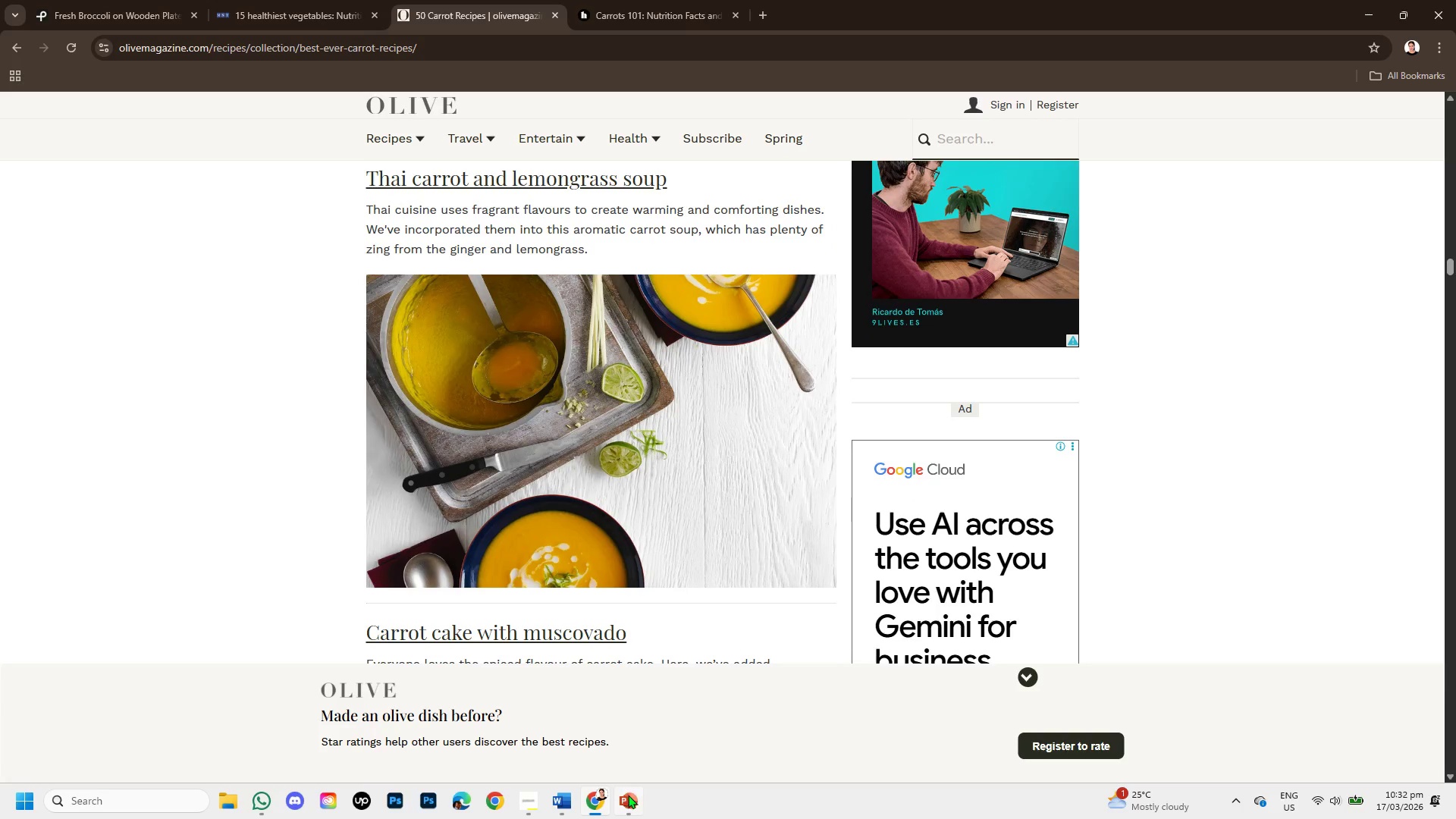 
left_click([628, 795])
 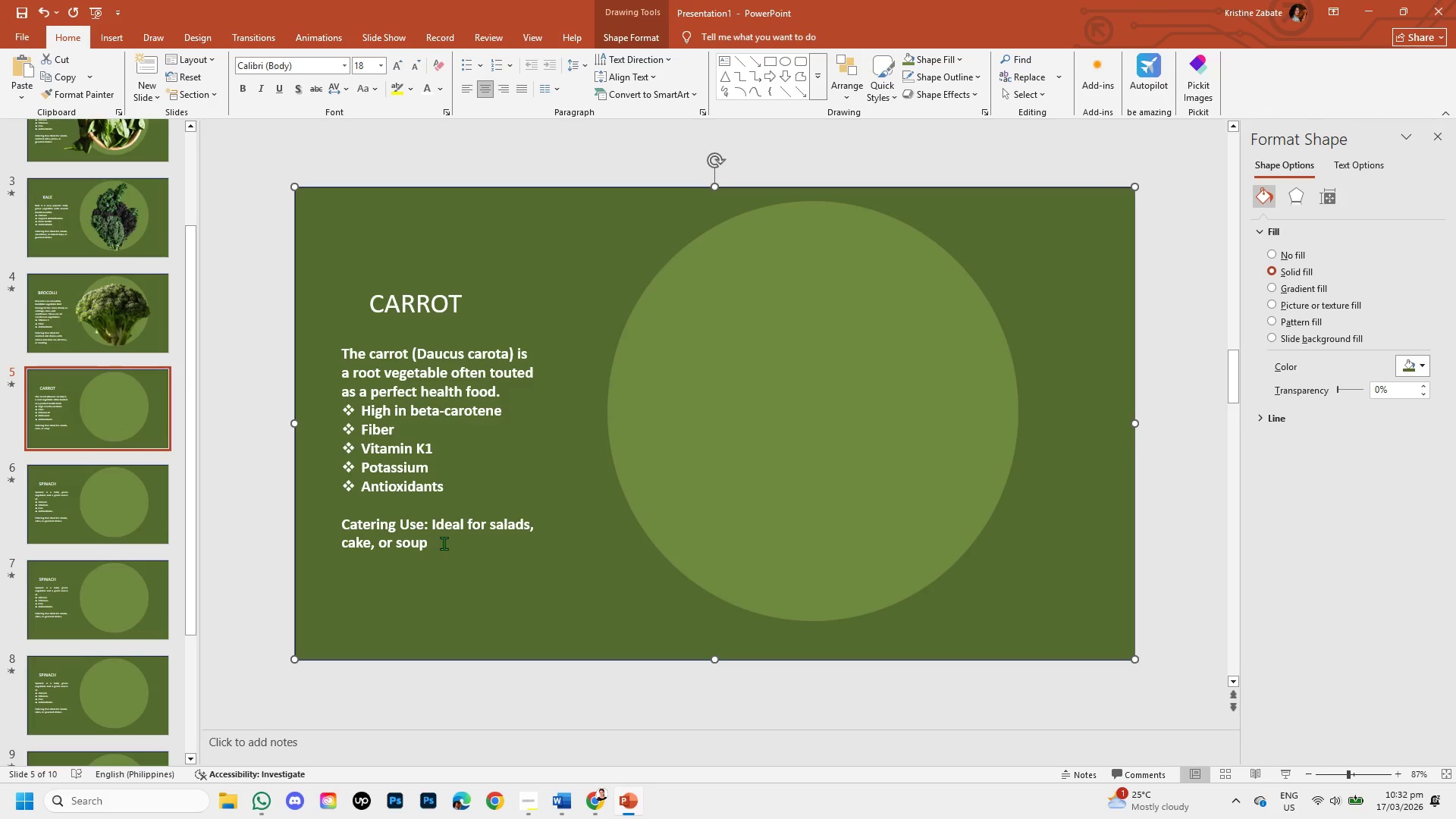 
left_click([444, 543])
 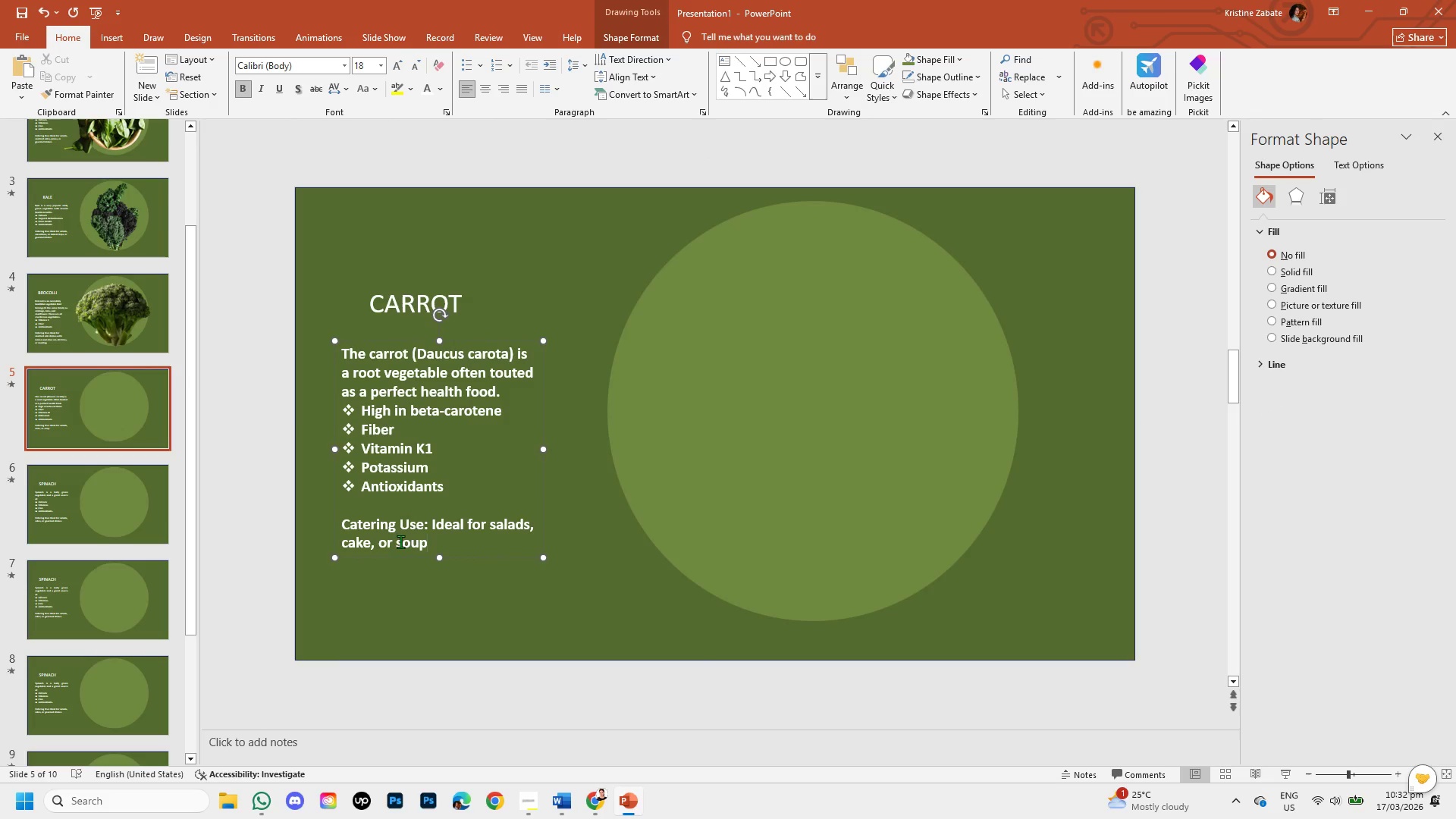 
left_click([398, 540])
 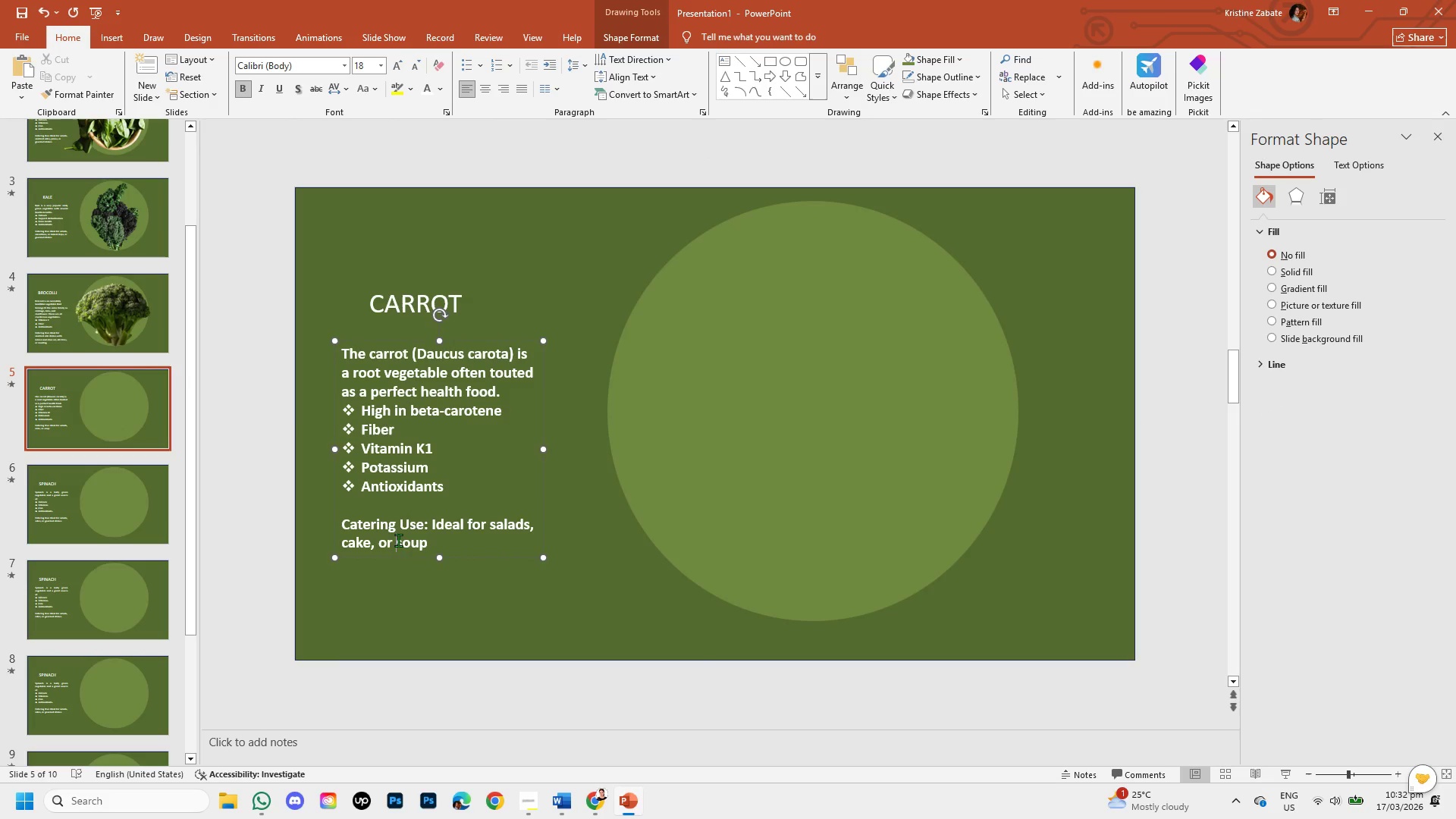 
key(Backspace)
 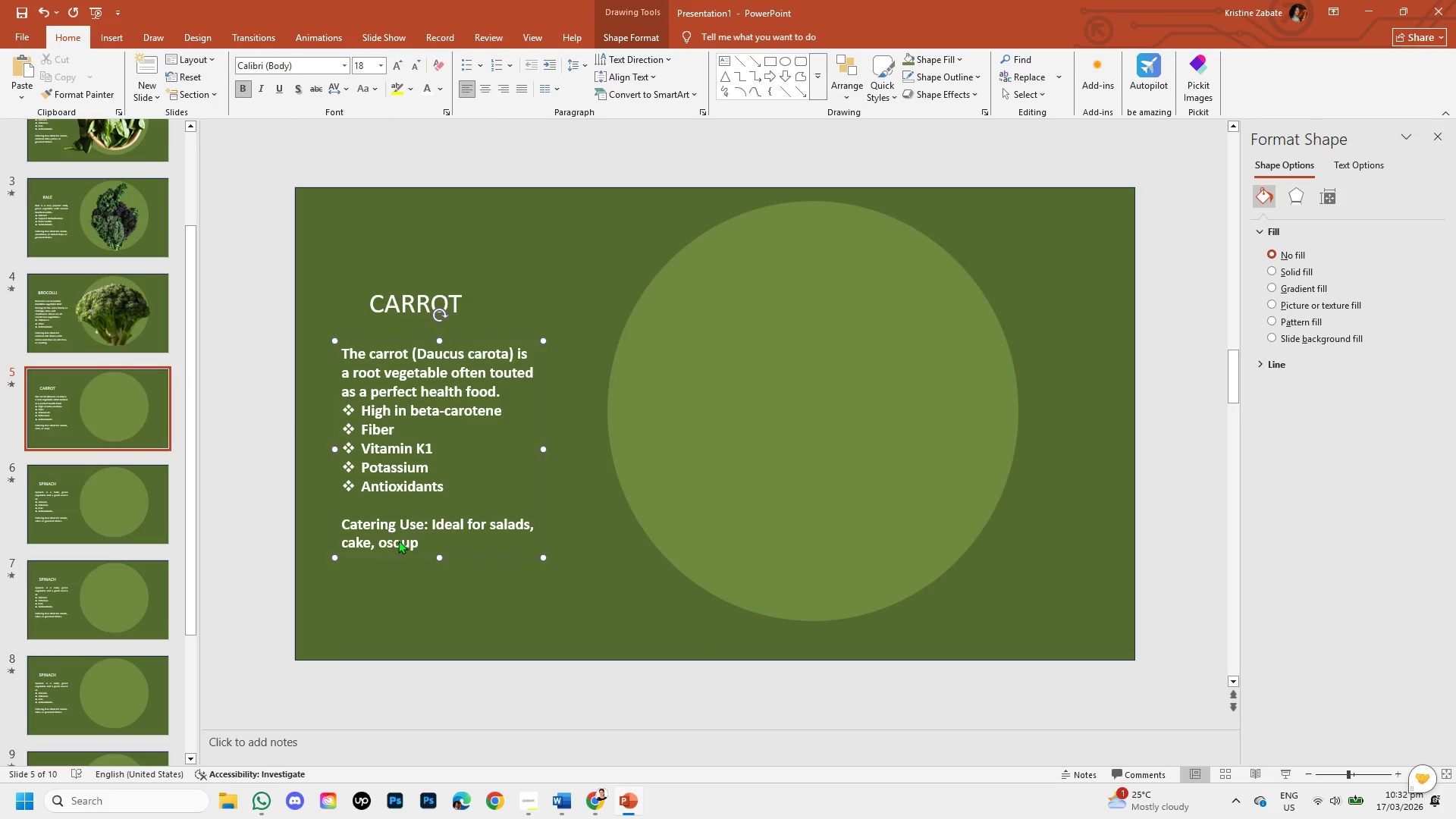 
key(Backspace)
 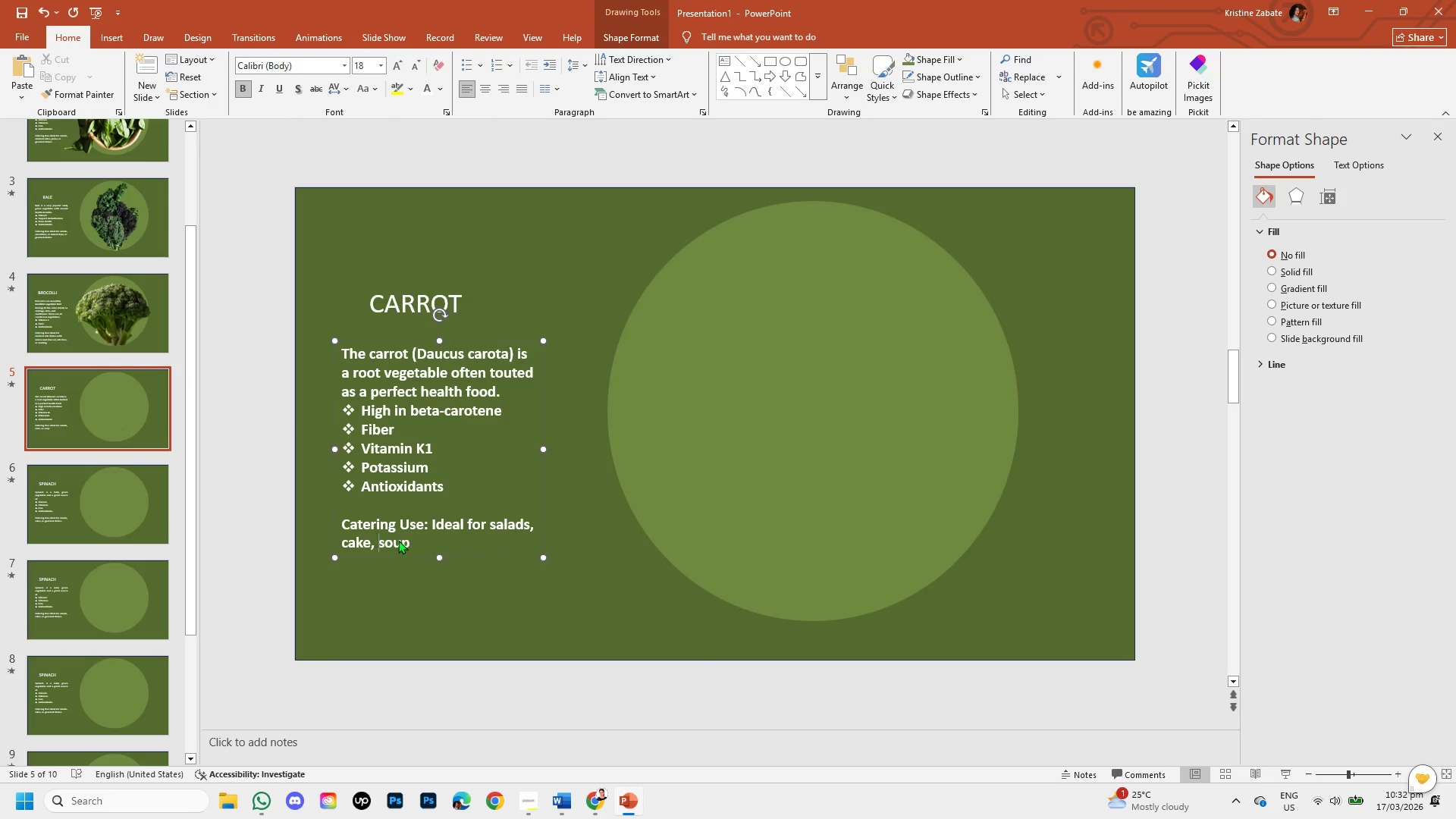 
key(Backspace)
 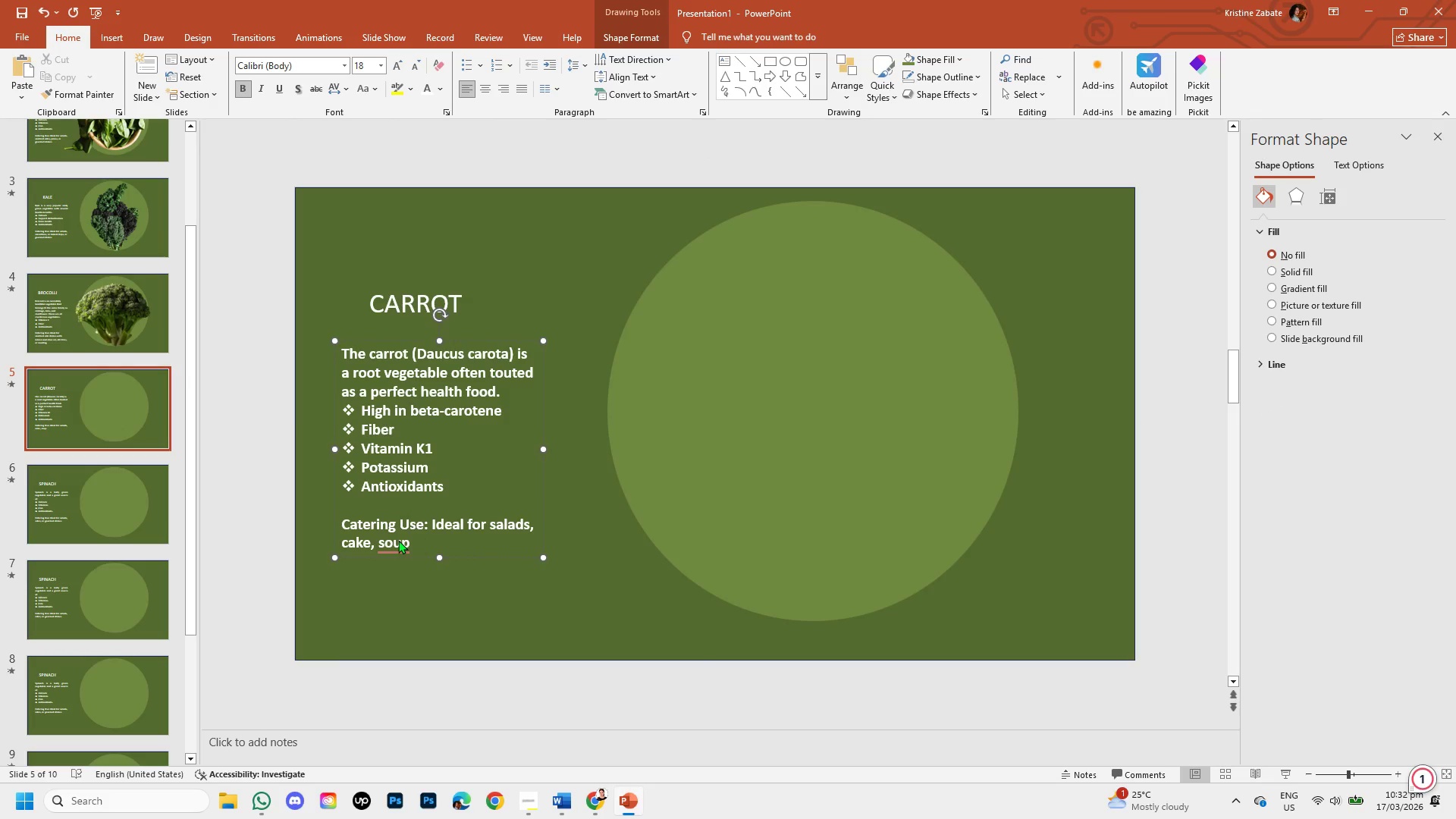 
key(Control+X)
 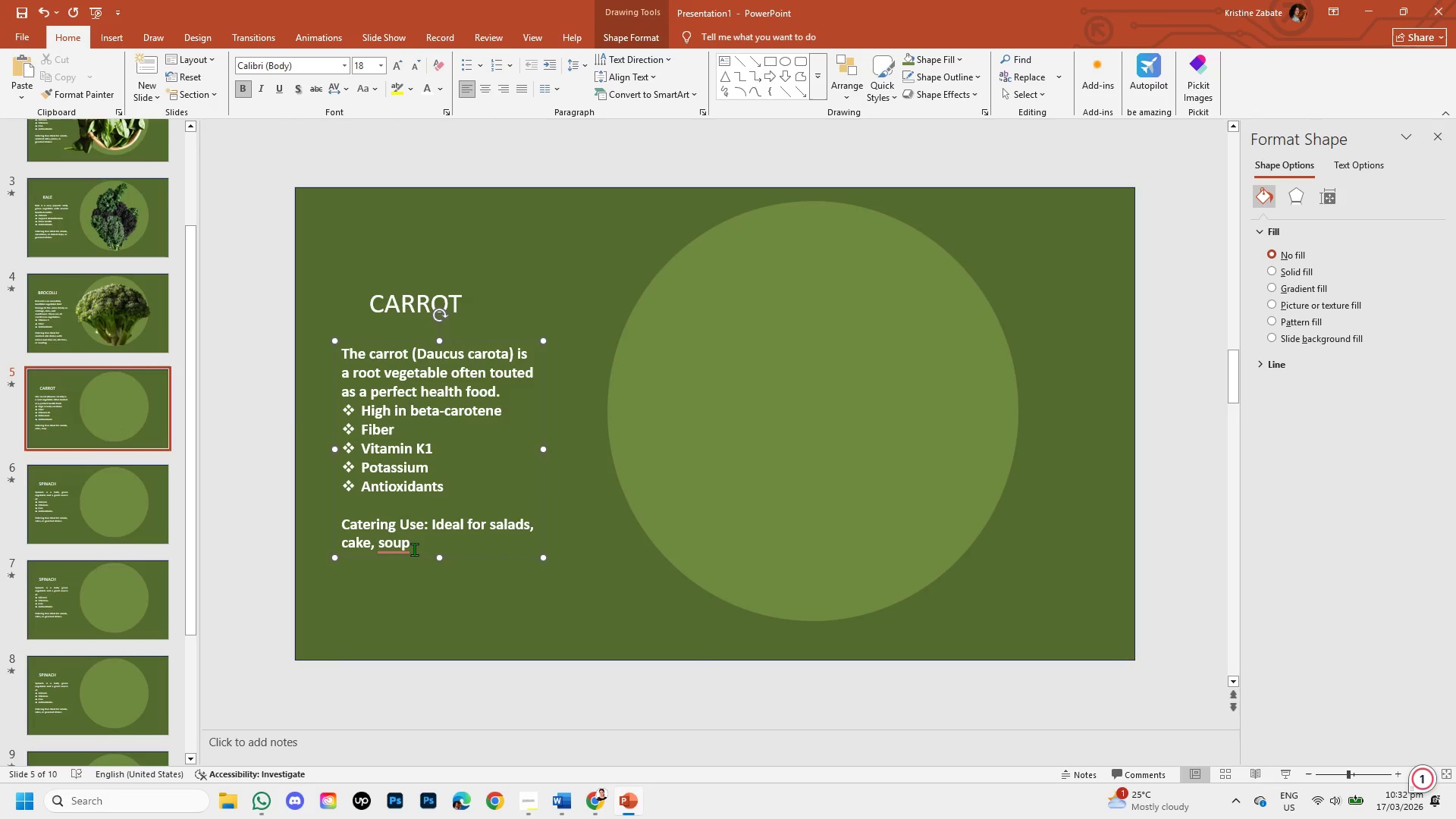 
key(Control+Z)
 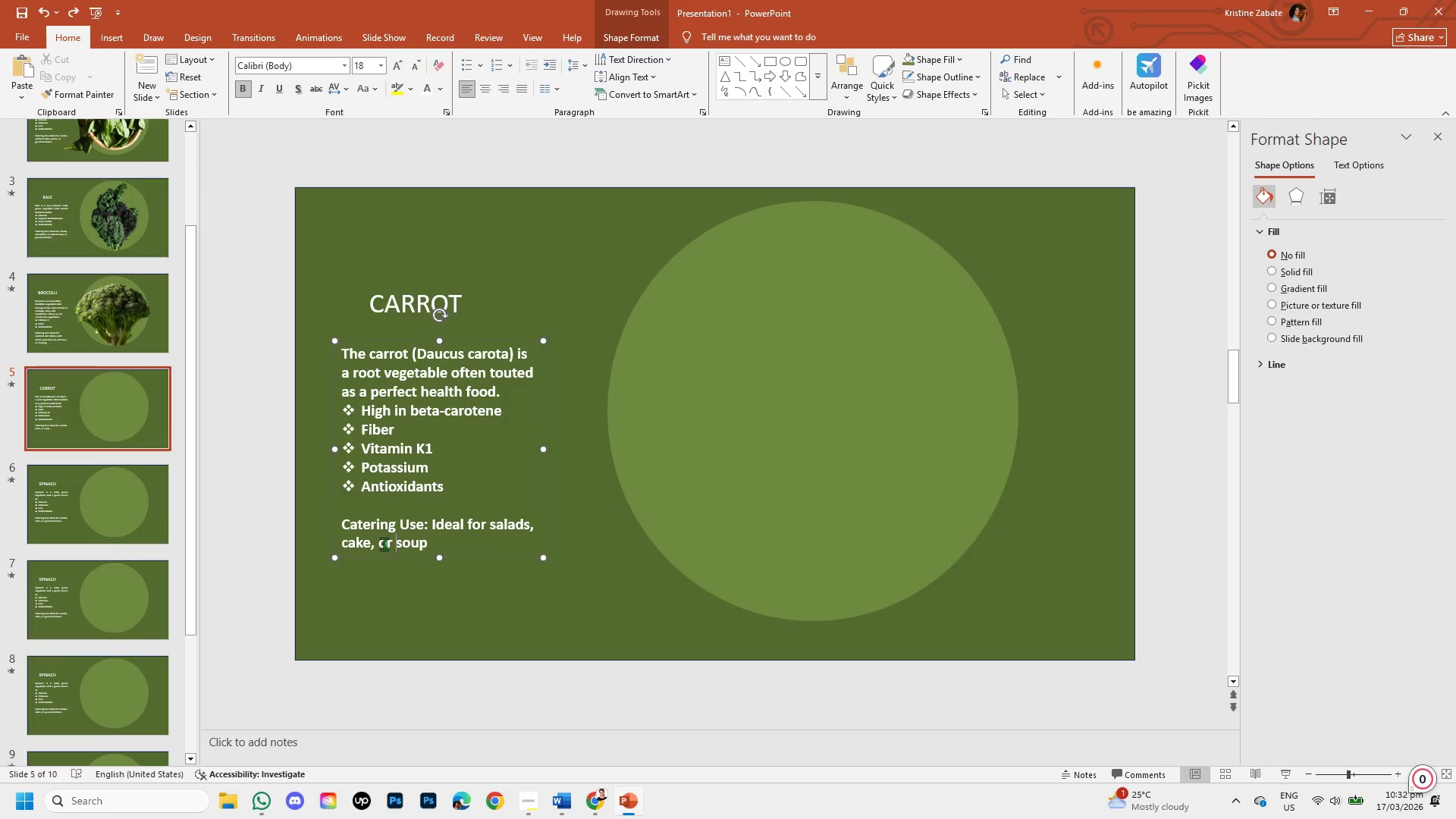 
left_click([378, 543])
 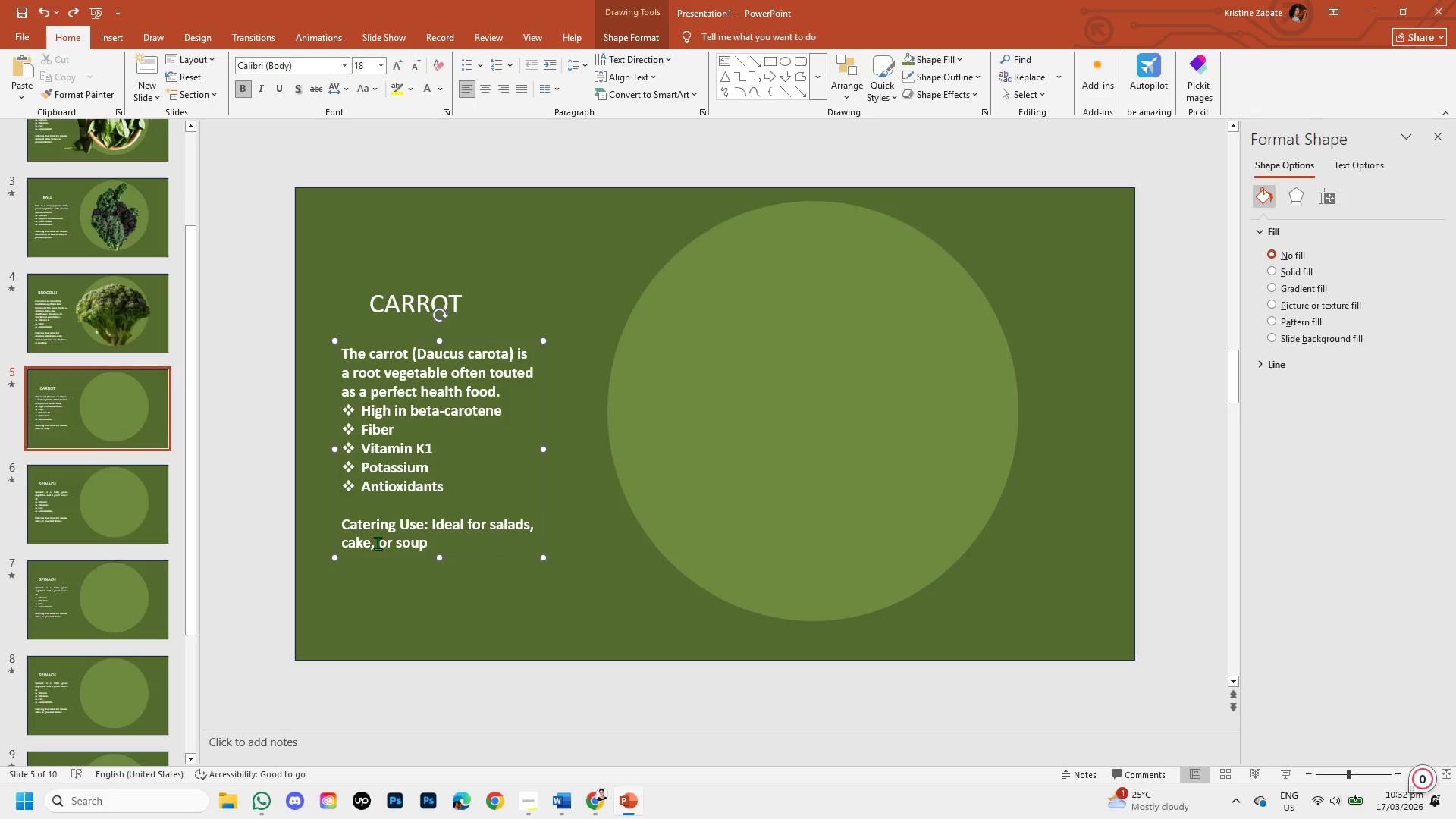 
type(roasting, )
 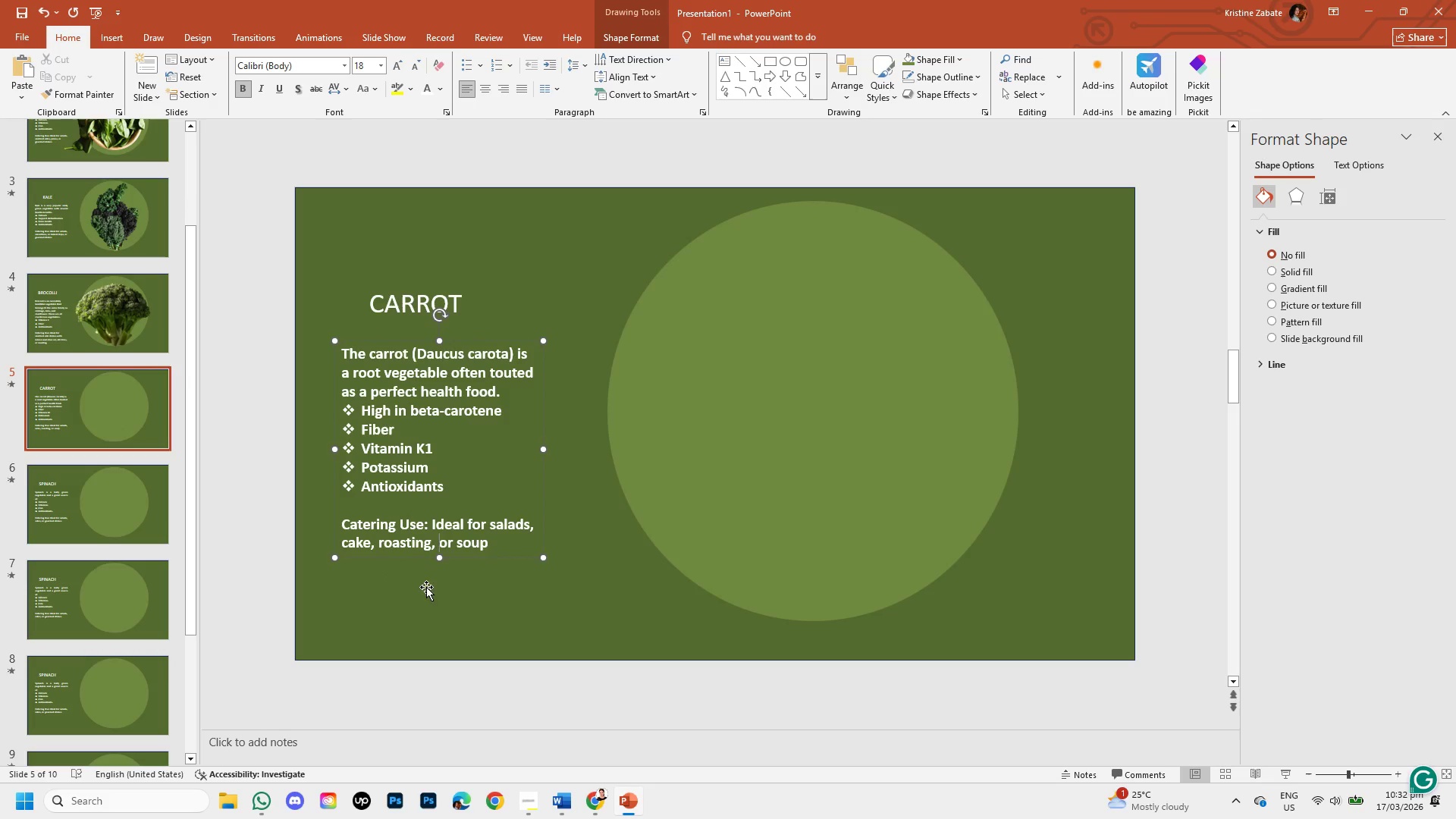 
wait(6.08)
 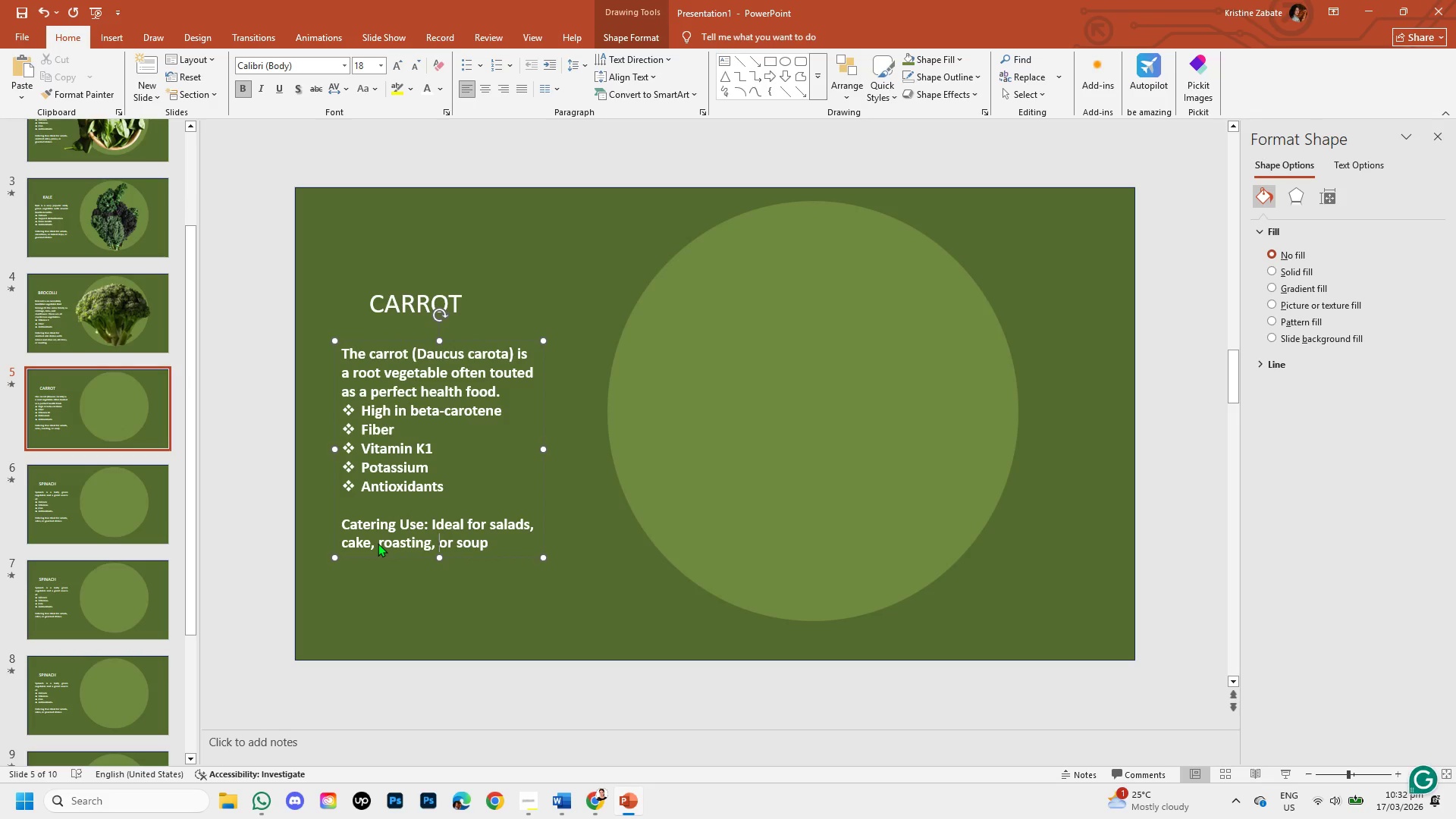 
left_click([497, 590])
 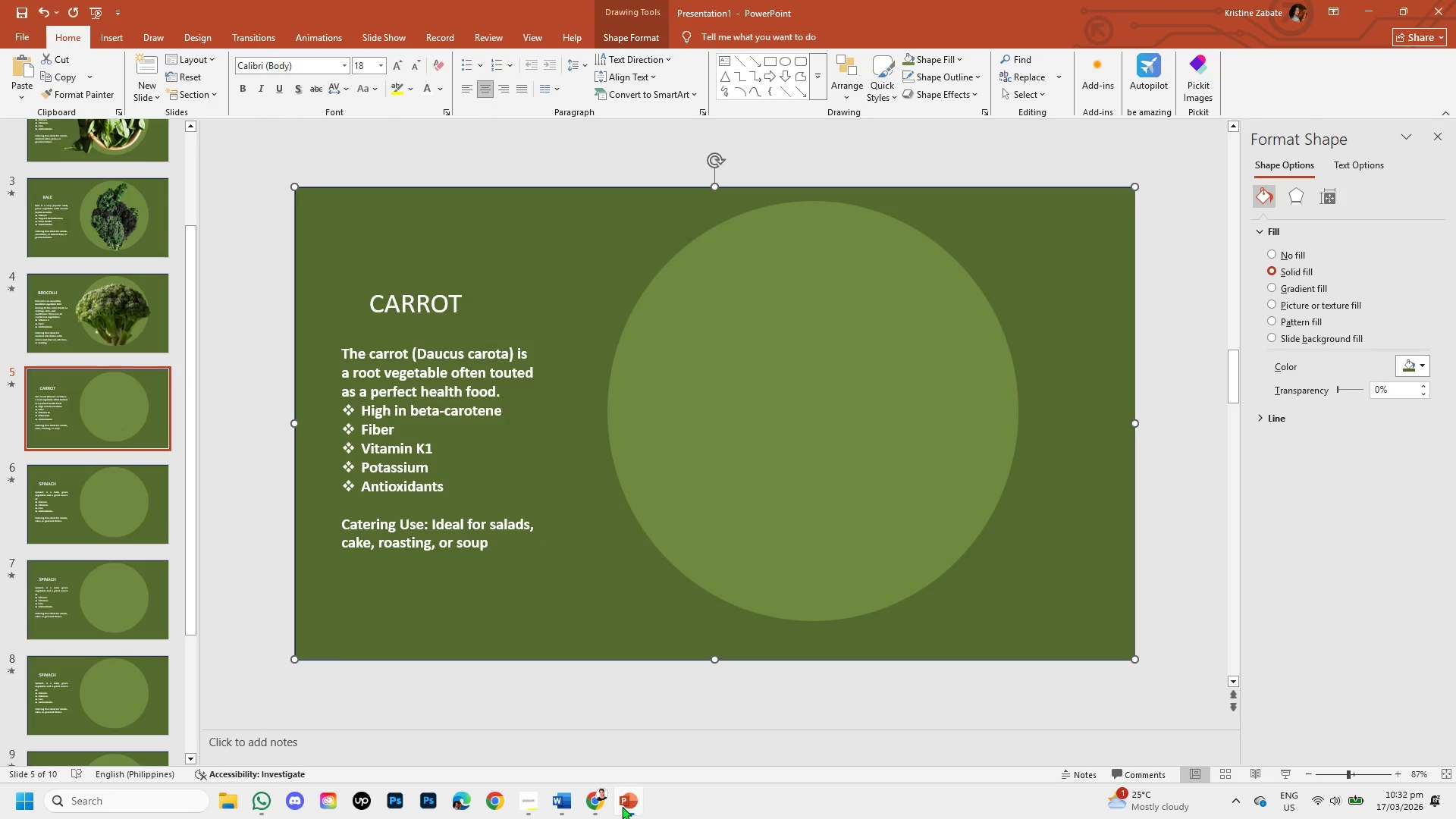 
left_click([595, 806])
 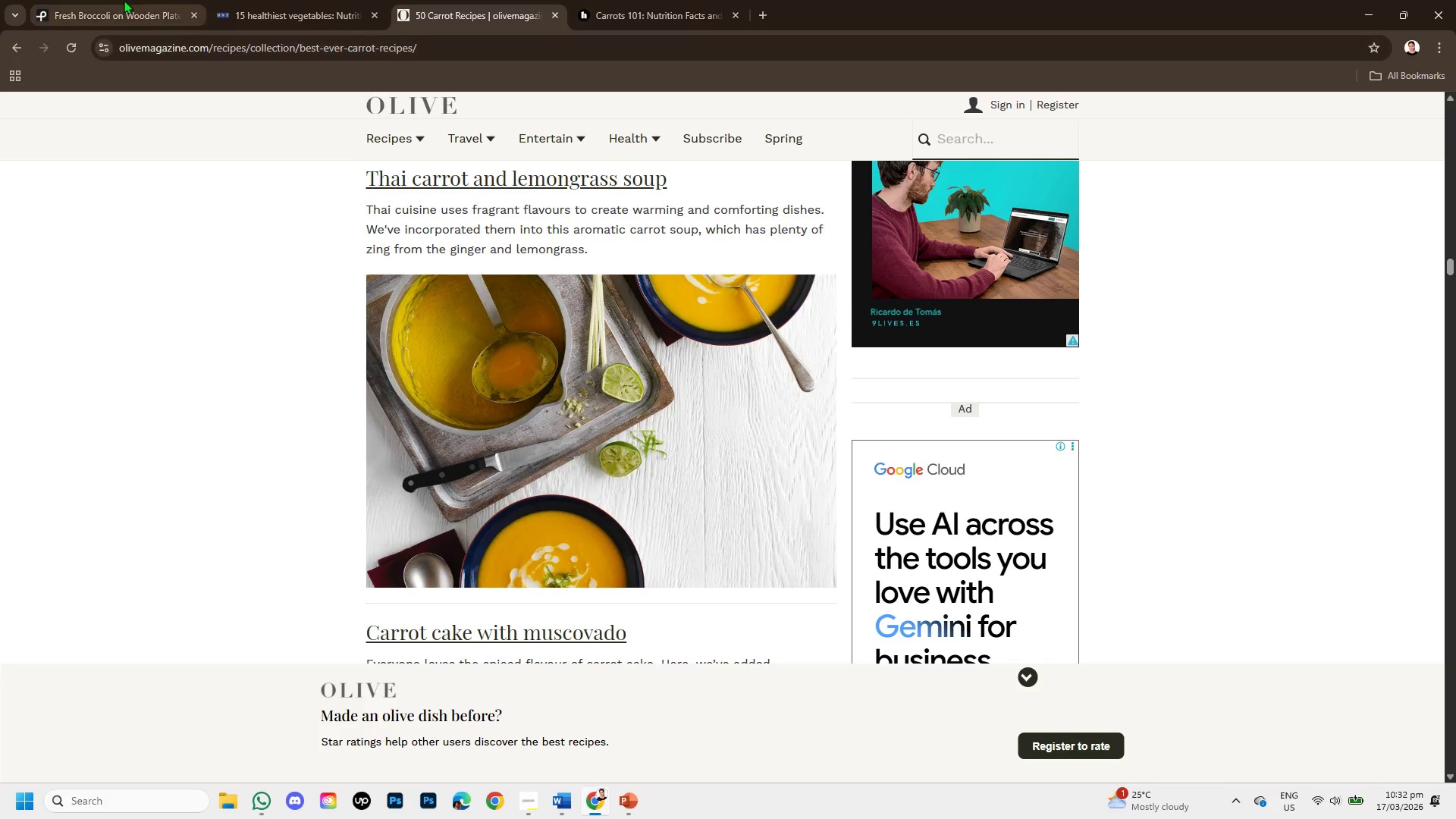 
left_click([123, 0])
 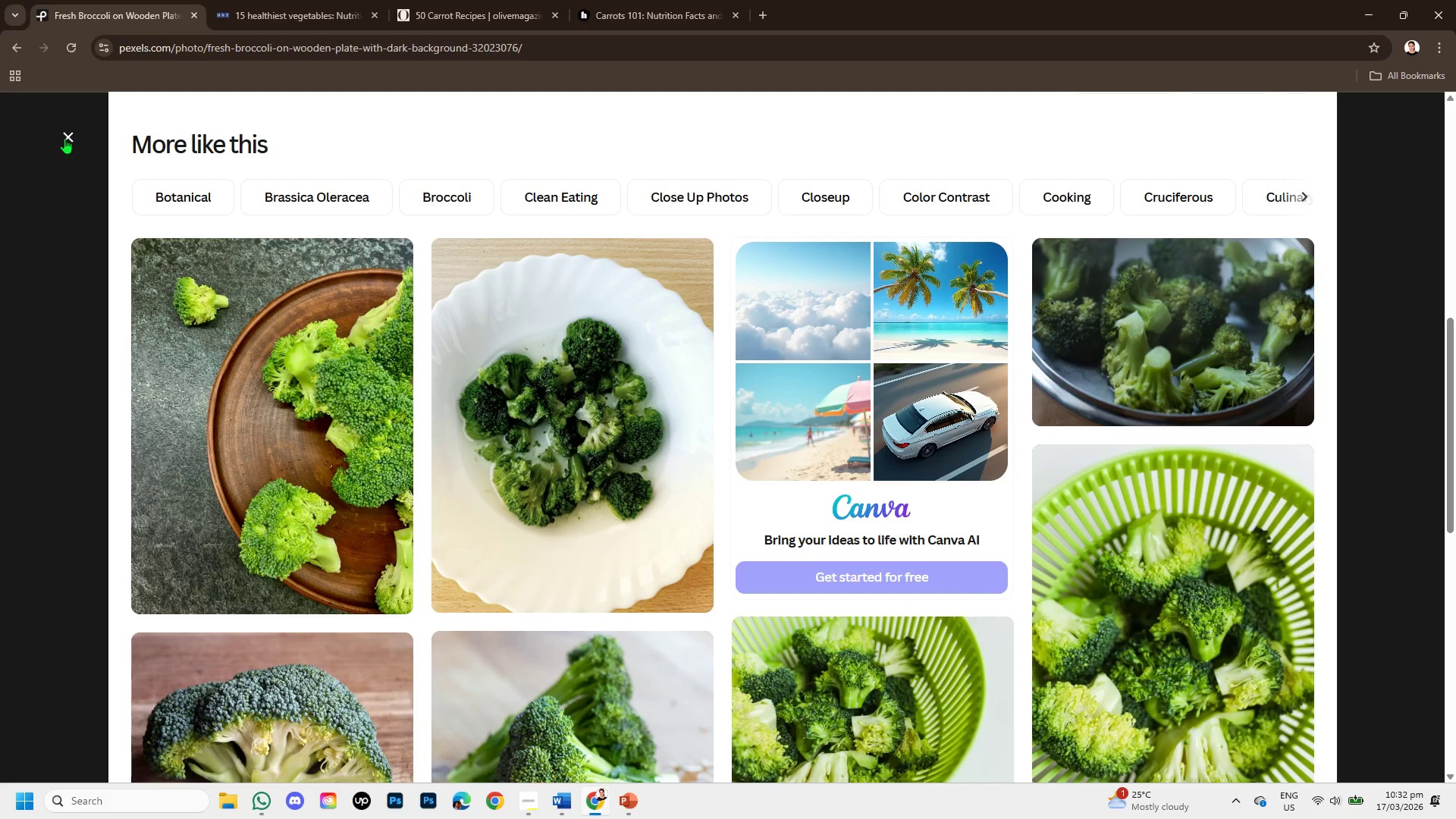 
left_click([67, 136])
 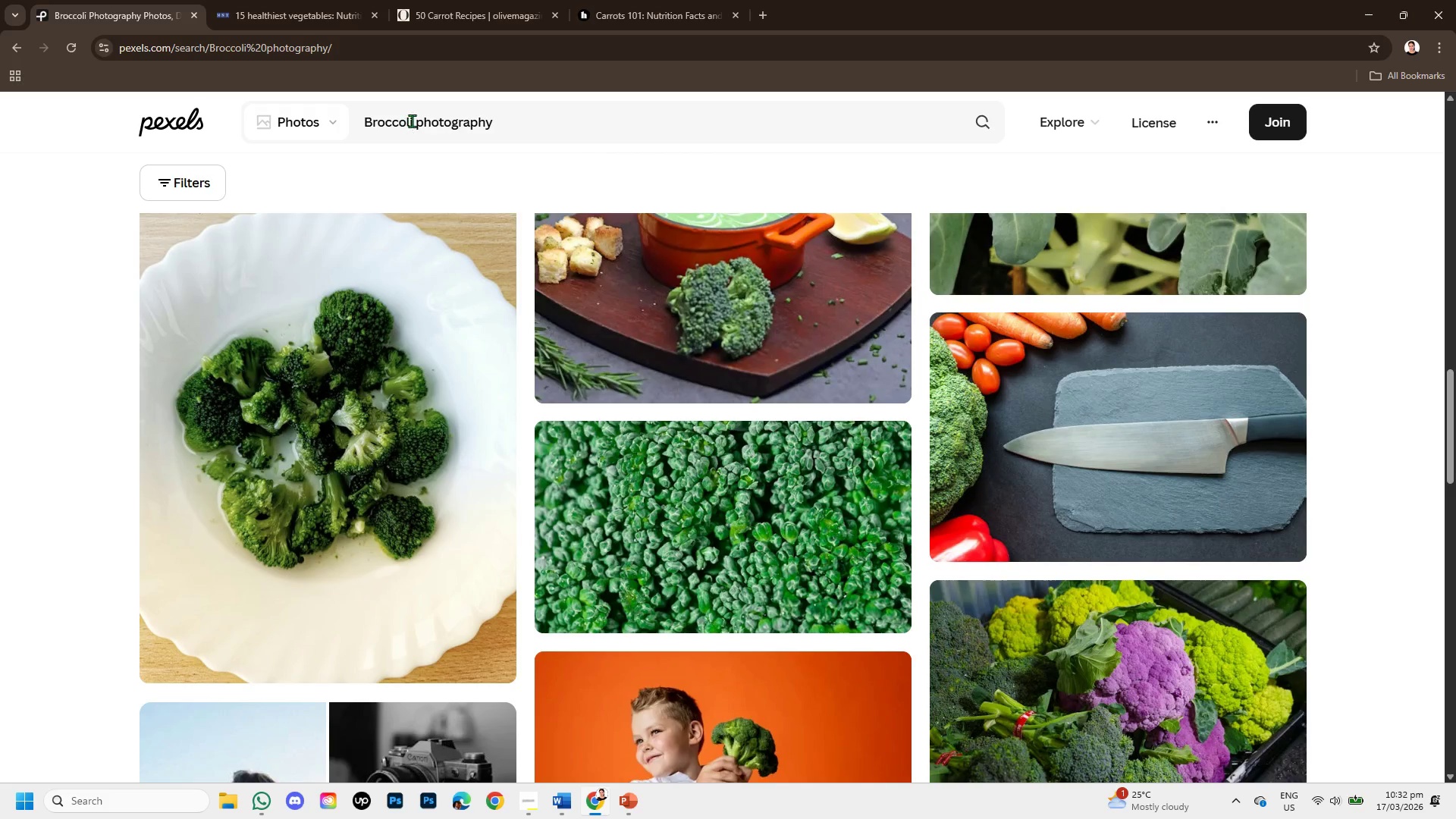 
left_click_drag(start_coordinate=[412, 121], to_coordinate=[370, 121])
 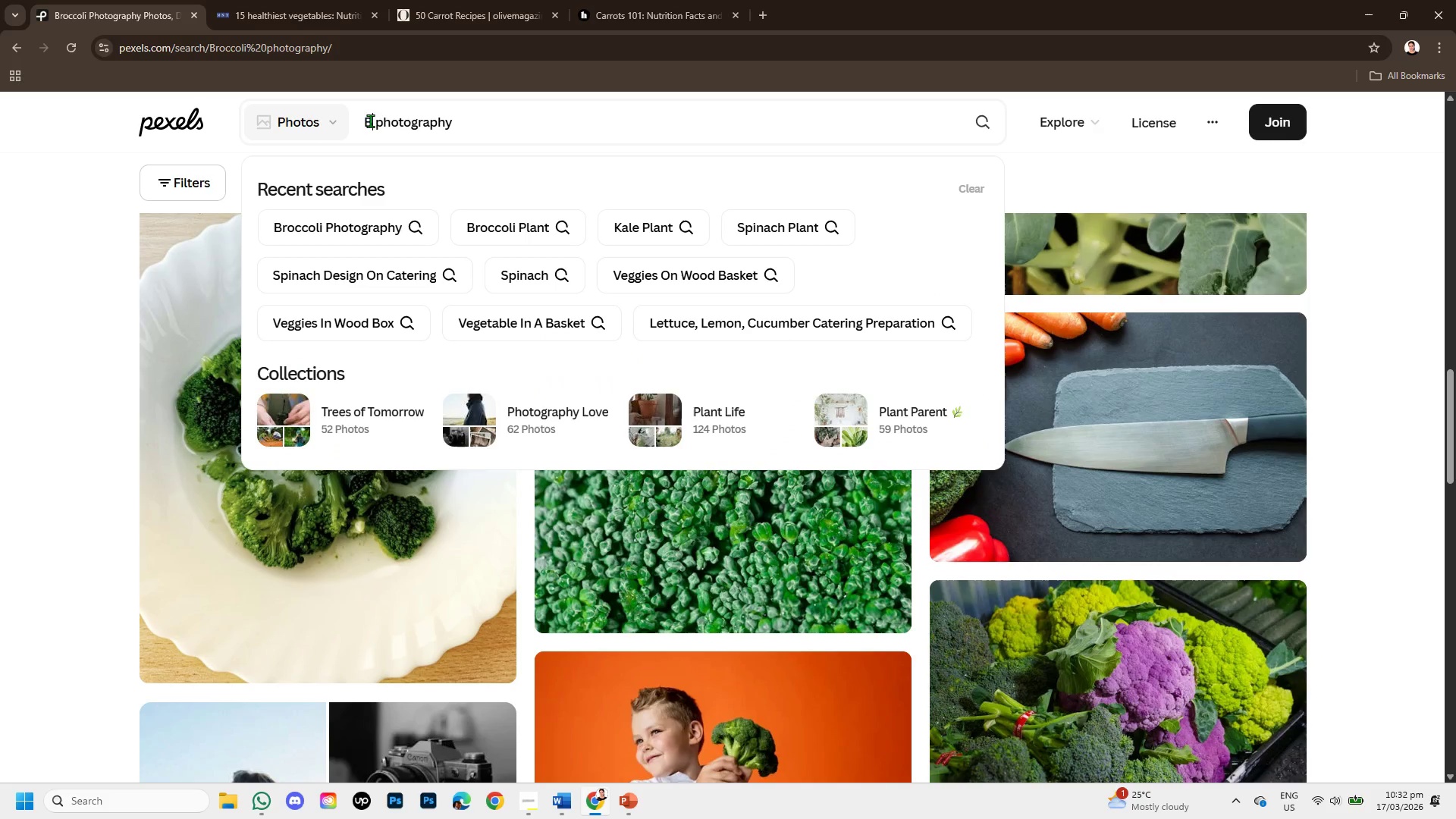 
key(Backspace)
key(Backspace)
type(carrot)
 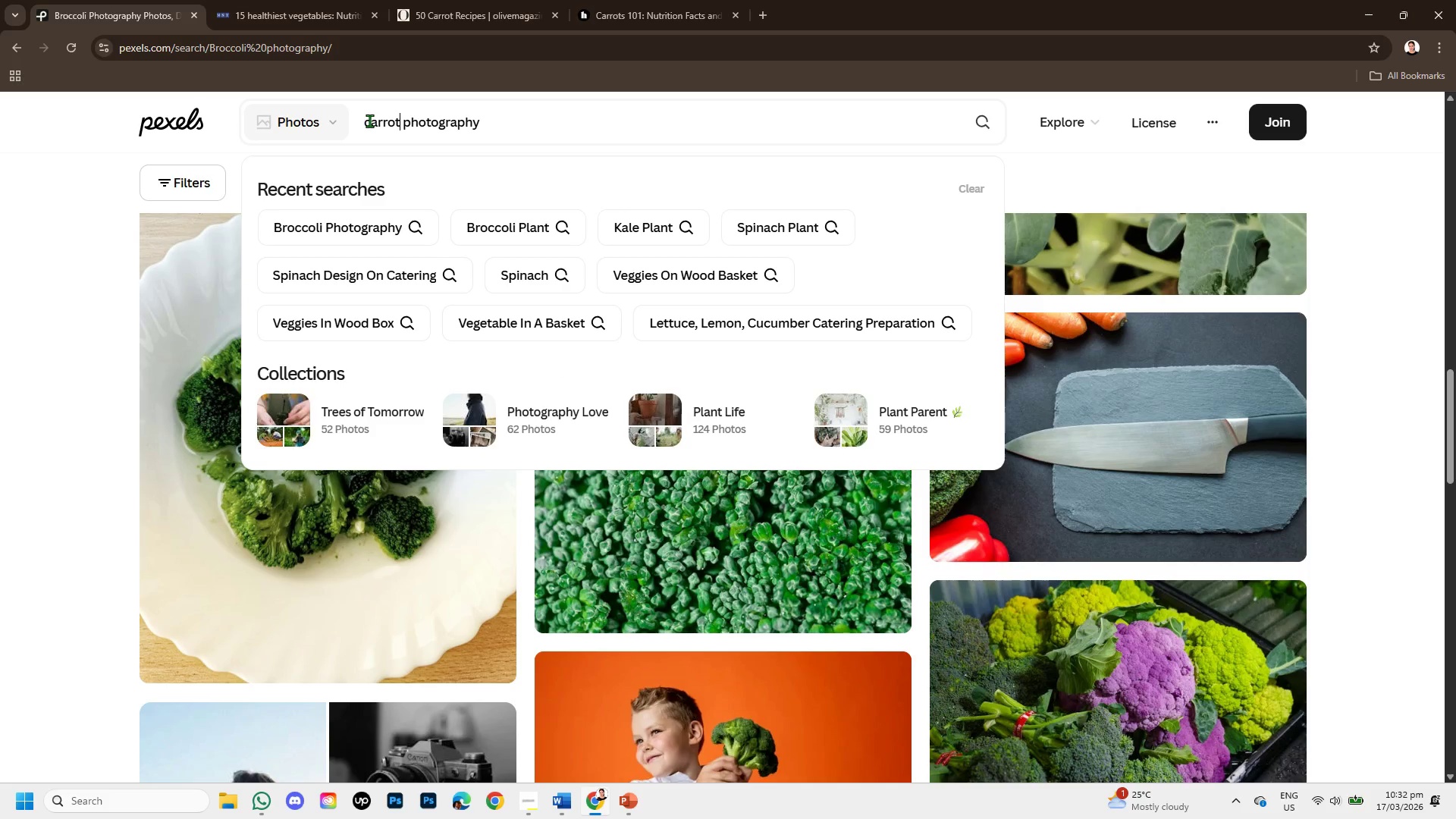 
key(Enter)
 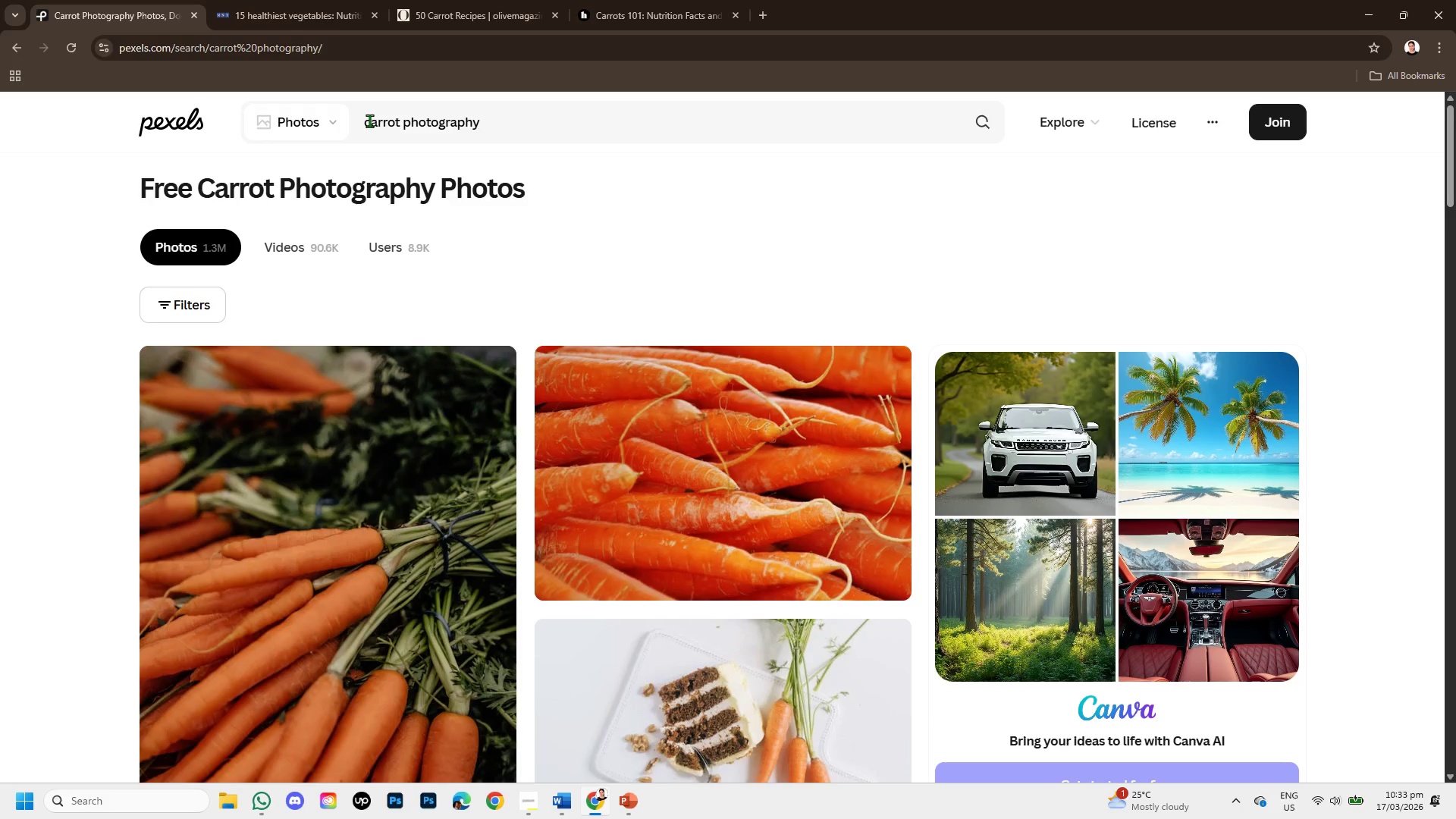 
wait(31.24)
 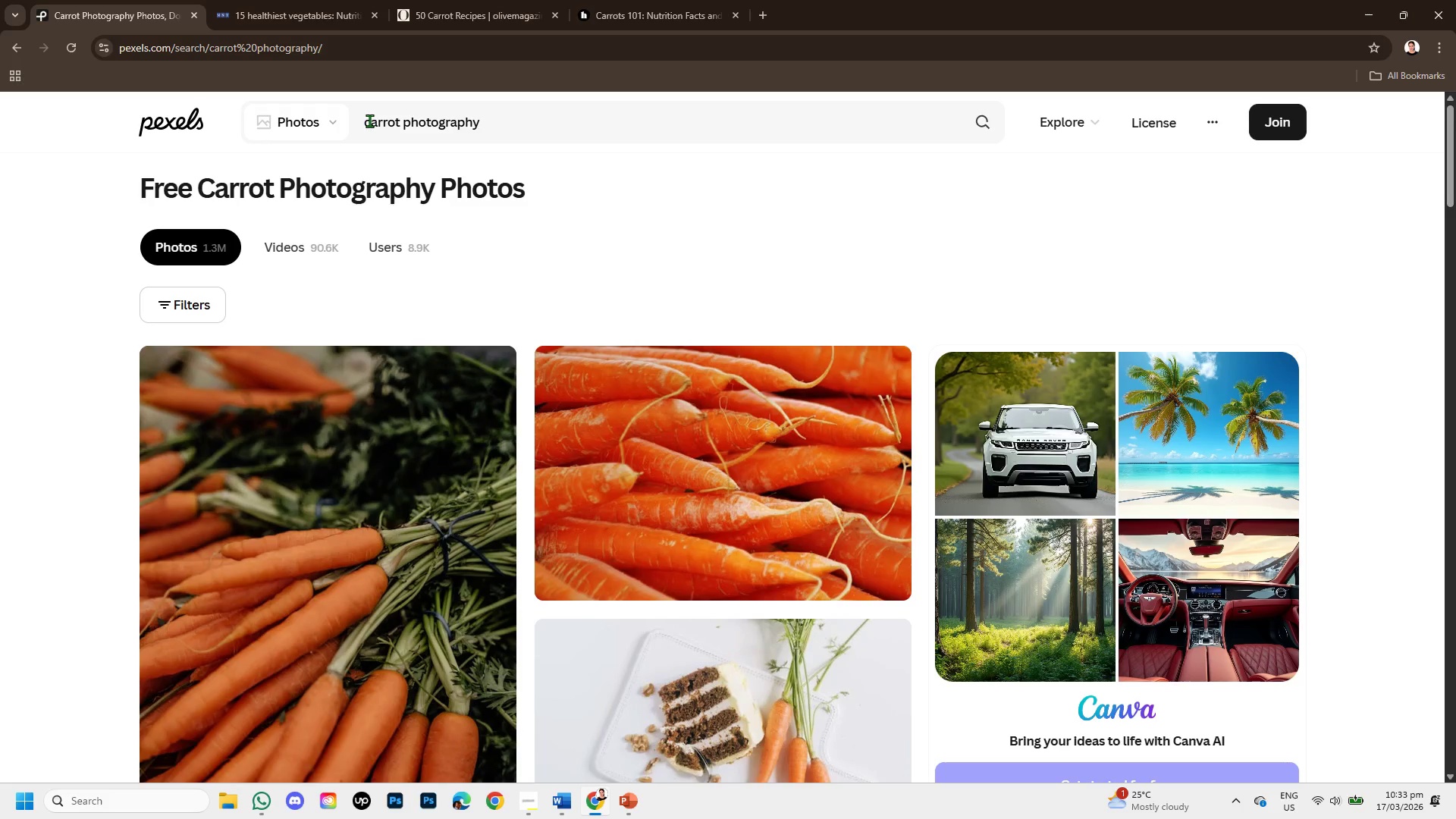 
scroll: coordinate [390, 430], scroll_direction: down, amount: 6.0
 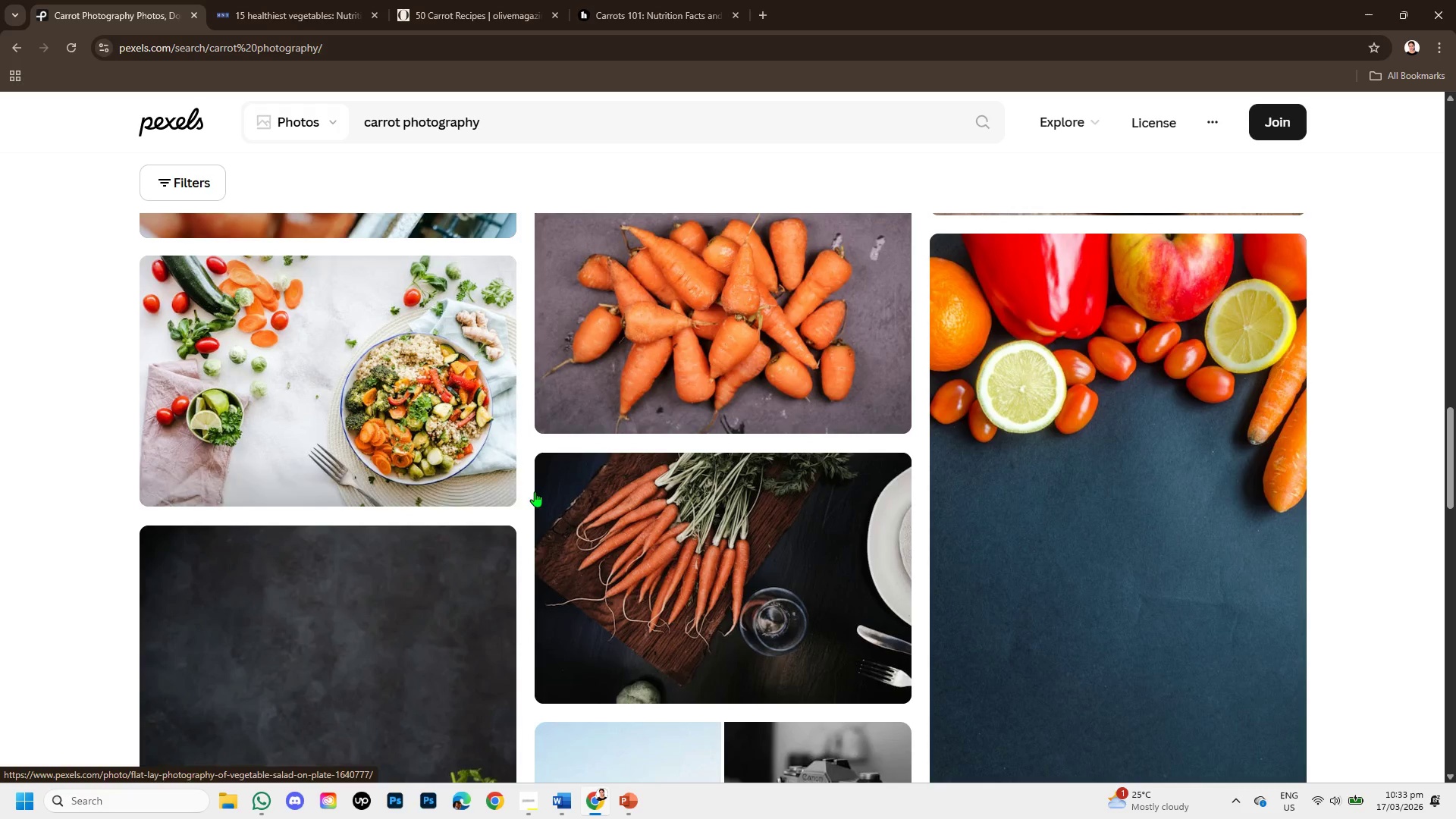 
left_click([651, 557])
 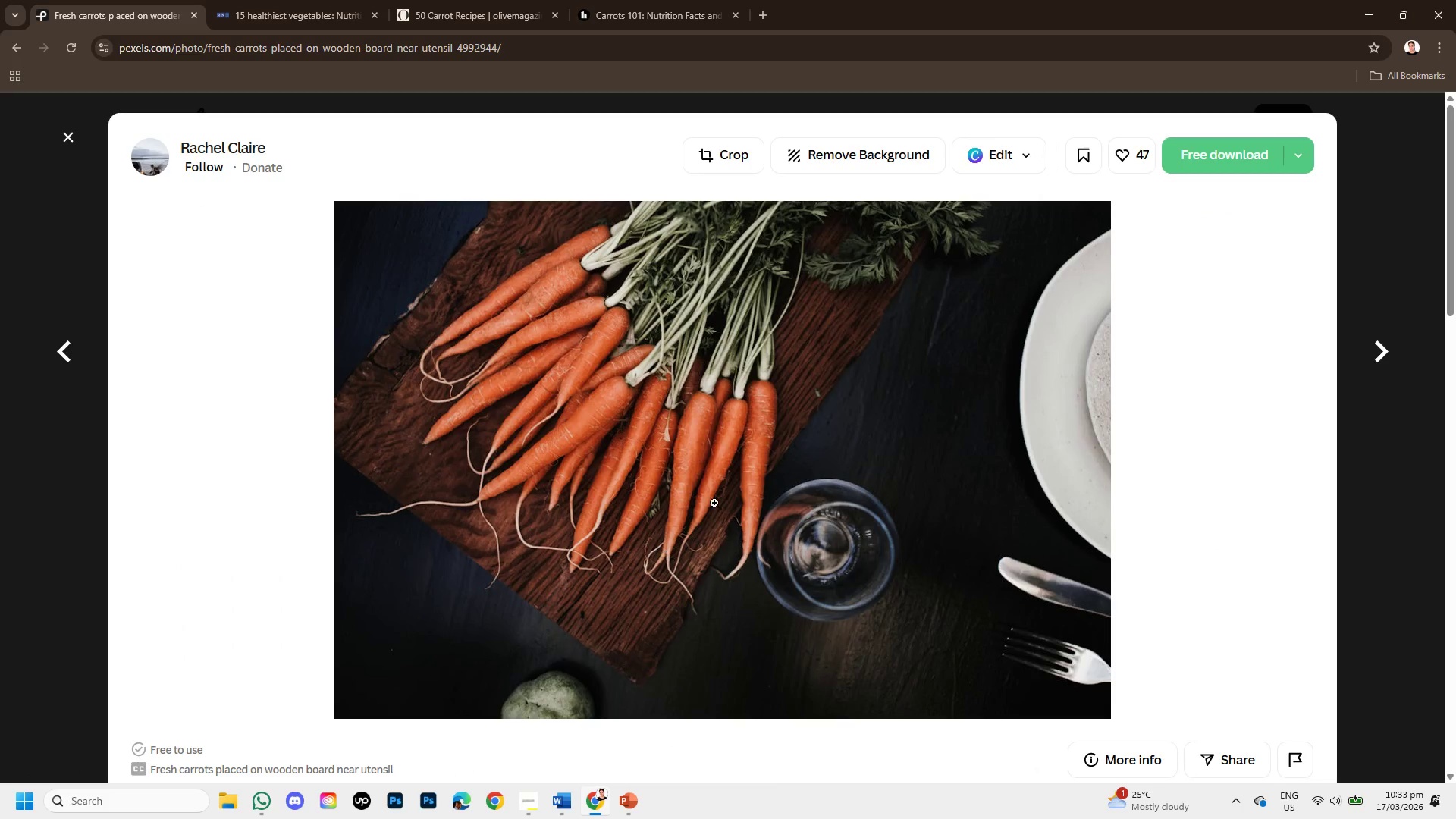 
scroll: coordinate [736, 414], scroll_direction: down, amount: 4.0
 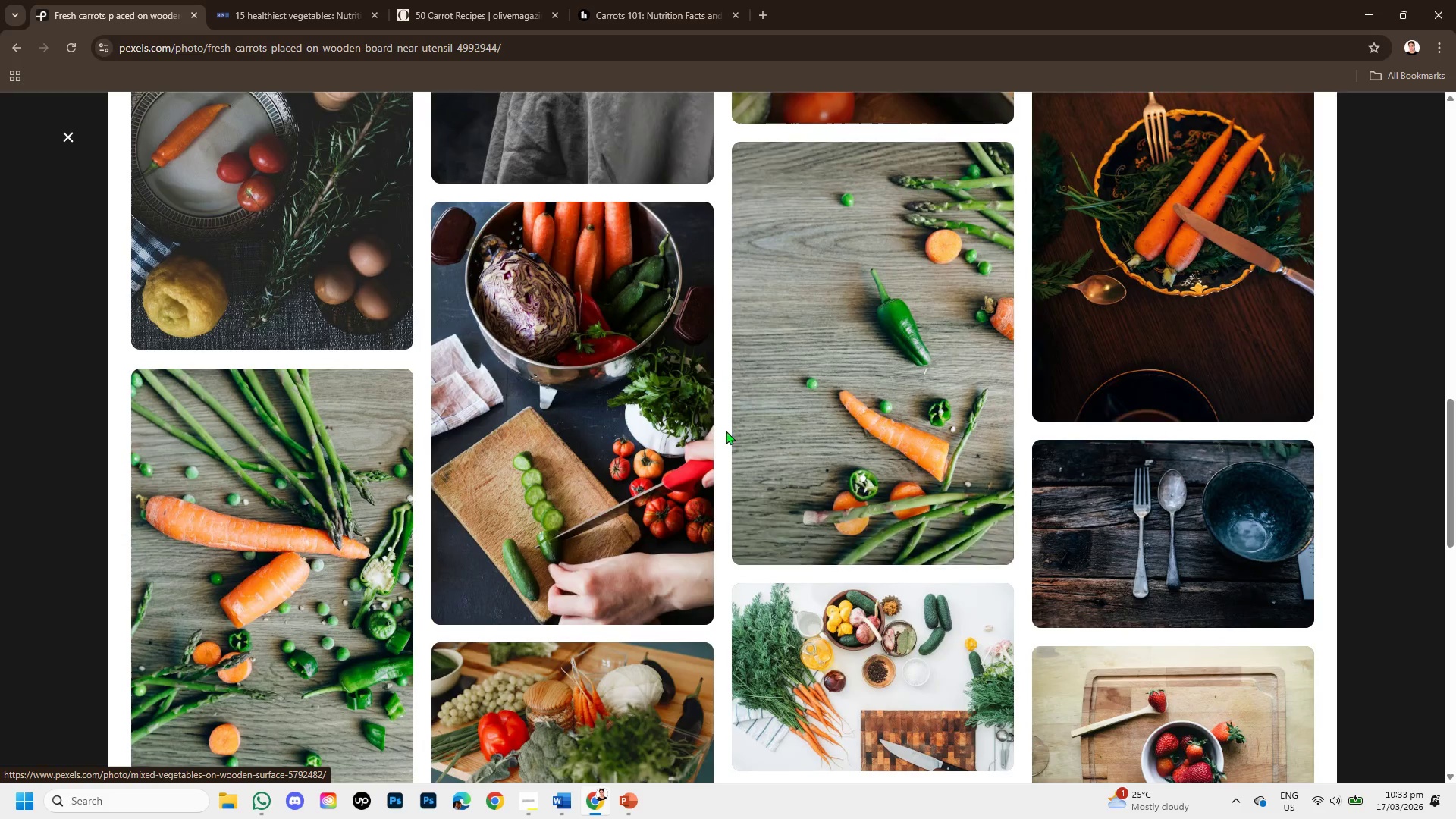 
scroll: coordinate [703, 416], scroll_direction: up, amount: 8.0
 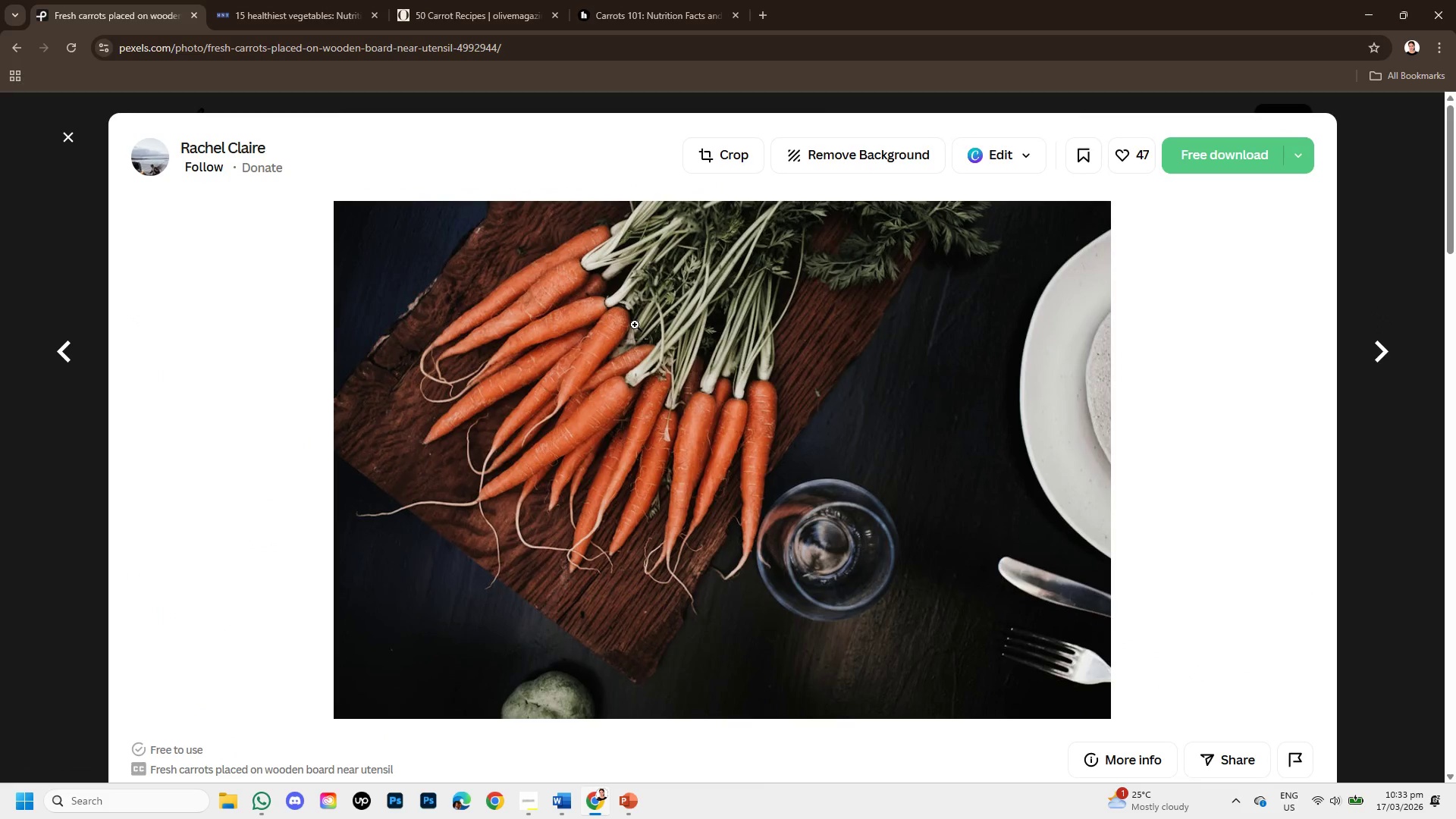 
right_click([635, 325])
 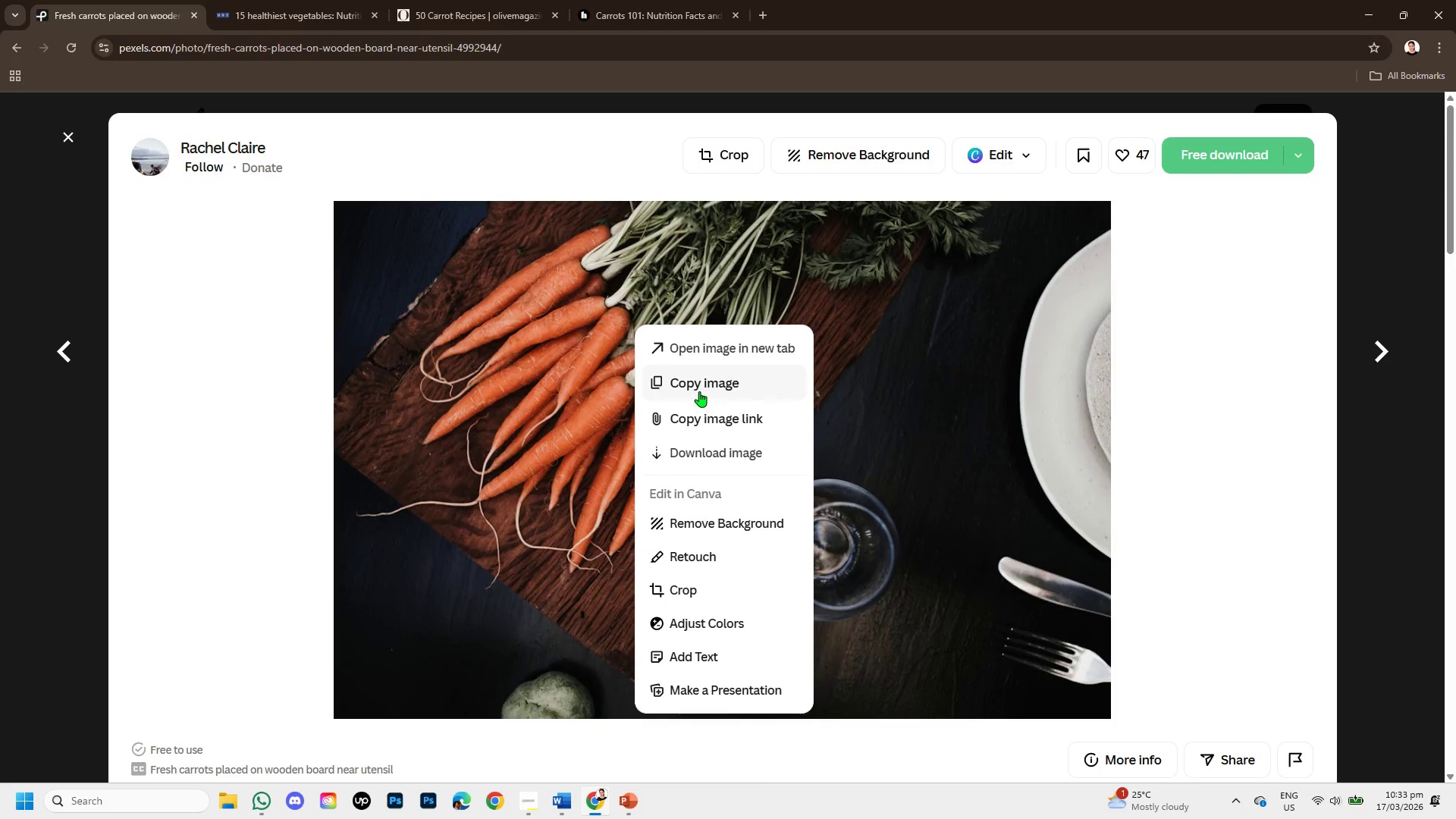 
left_click([699, 391])
 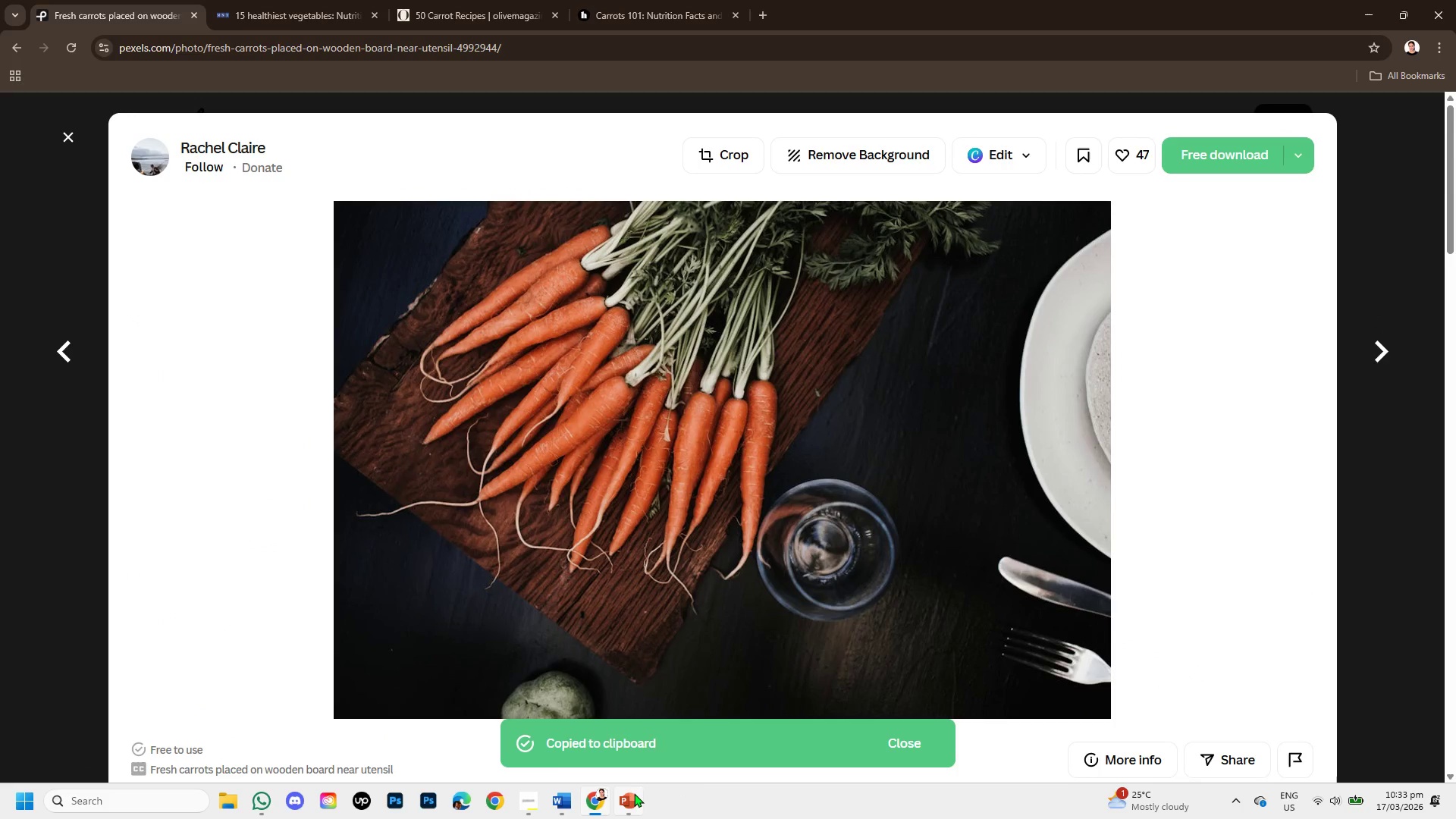 
left_click([632, 795])
 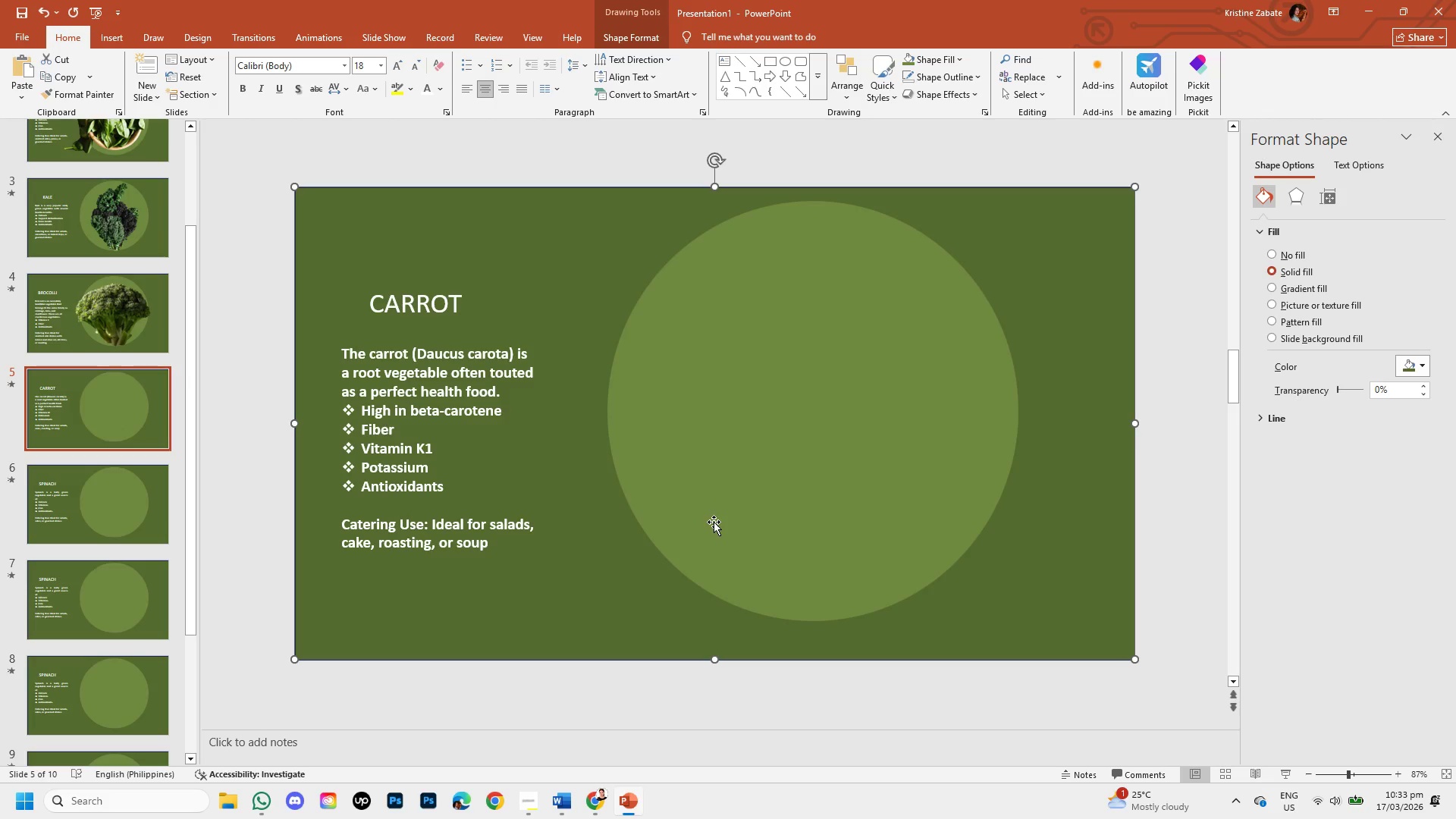 
key(Control+V)
 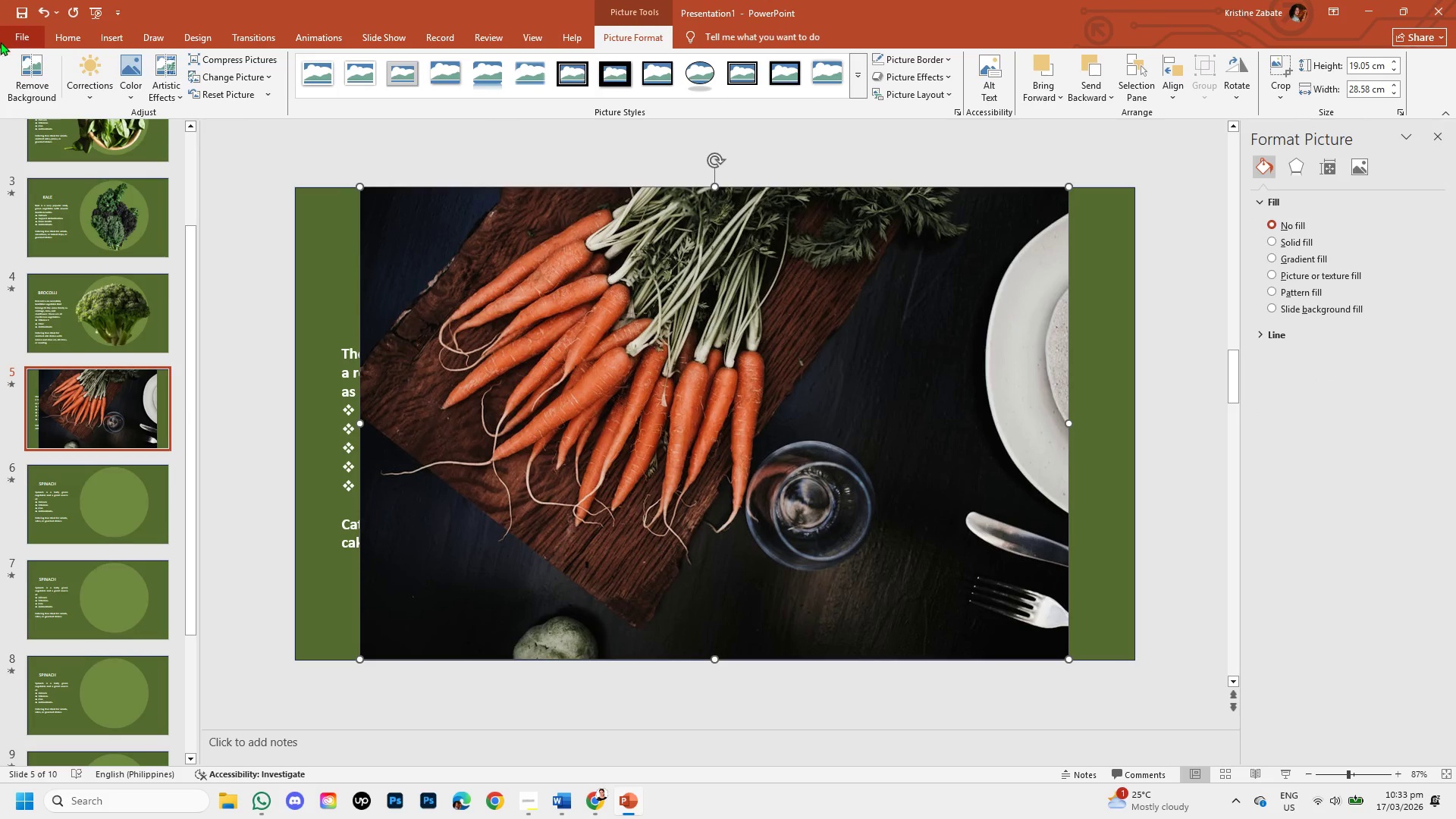 
left_click([32, 78])
 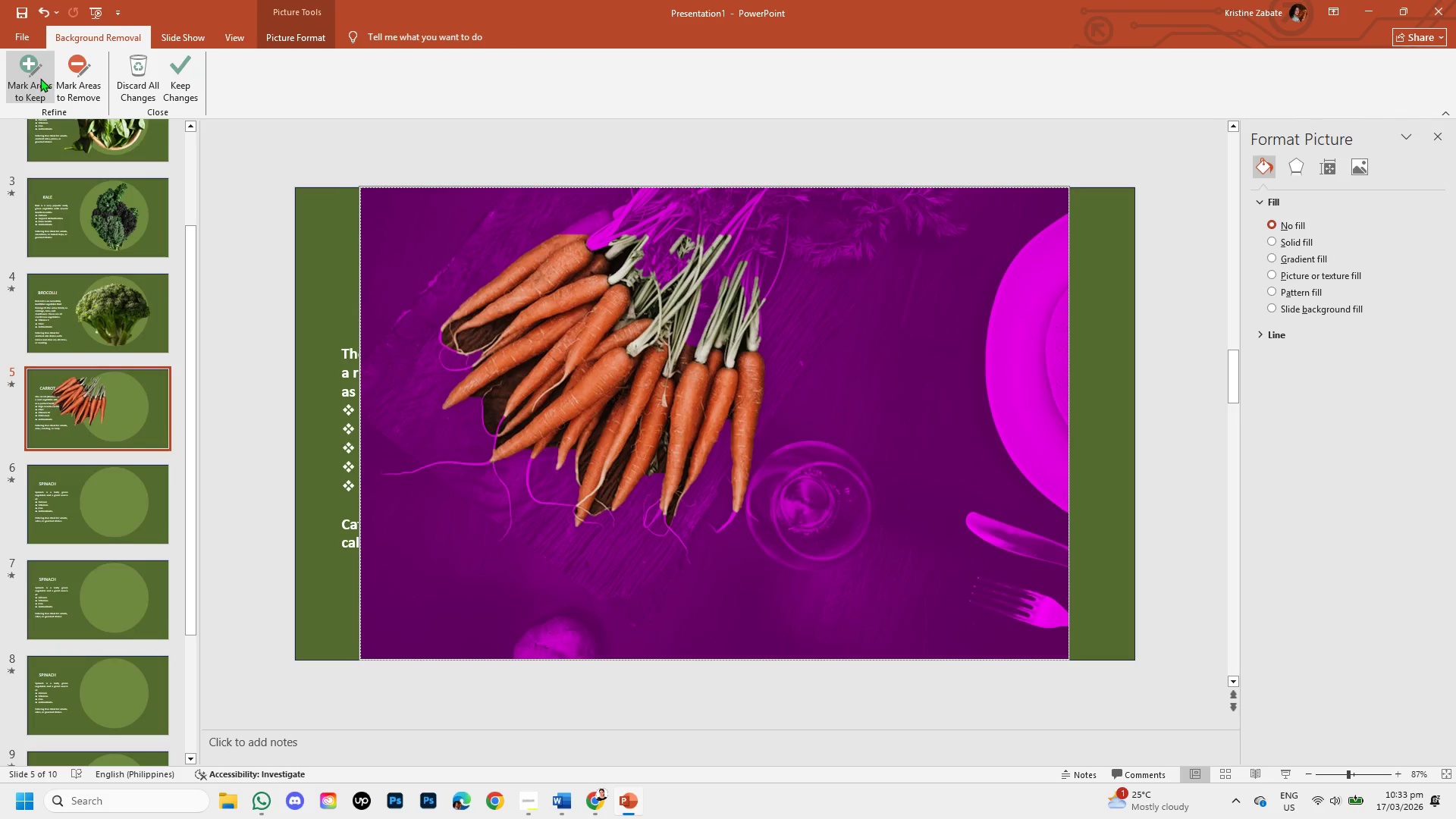 
left_click([40, 78])
 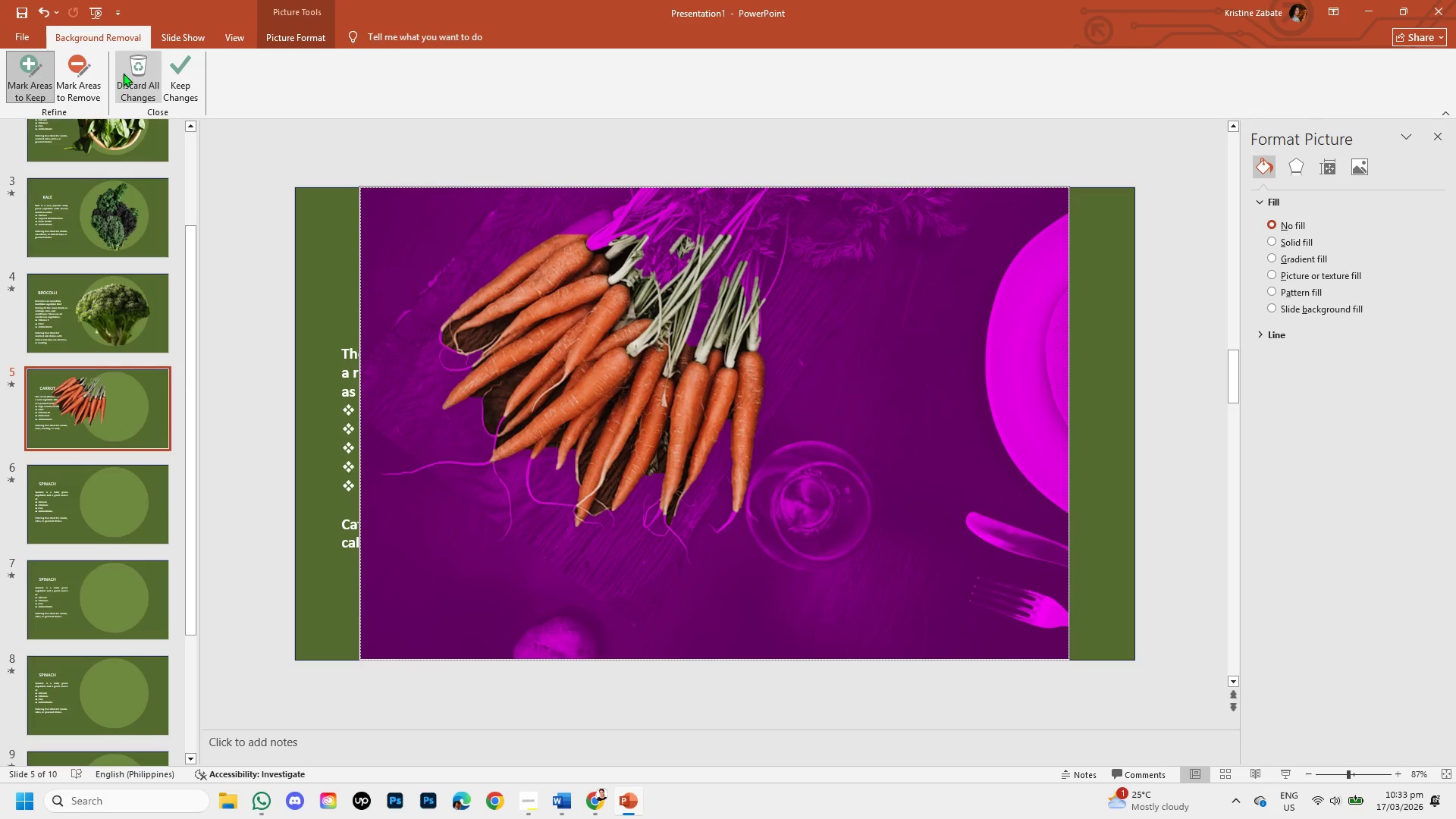 
left_click([170, 73])
 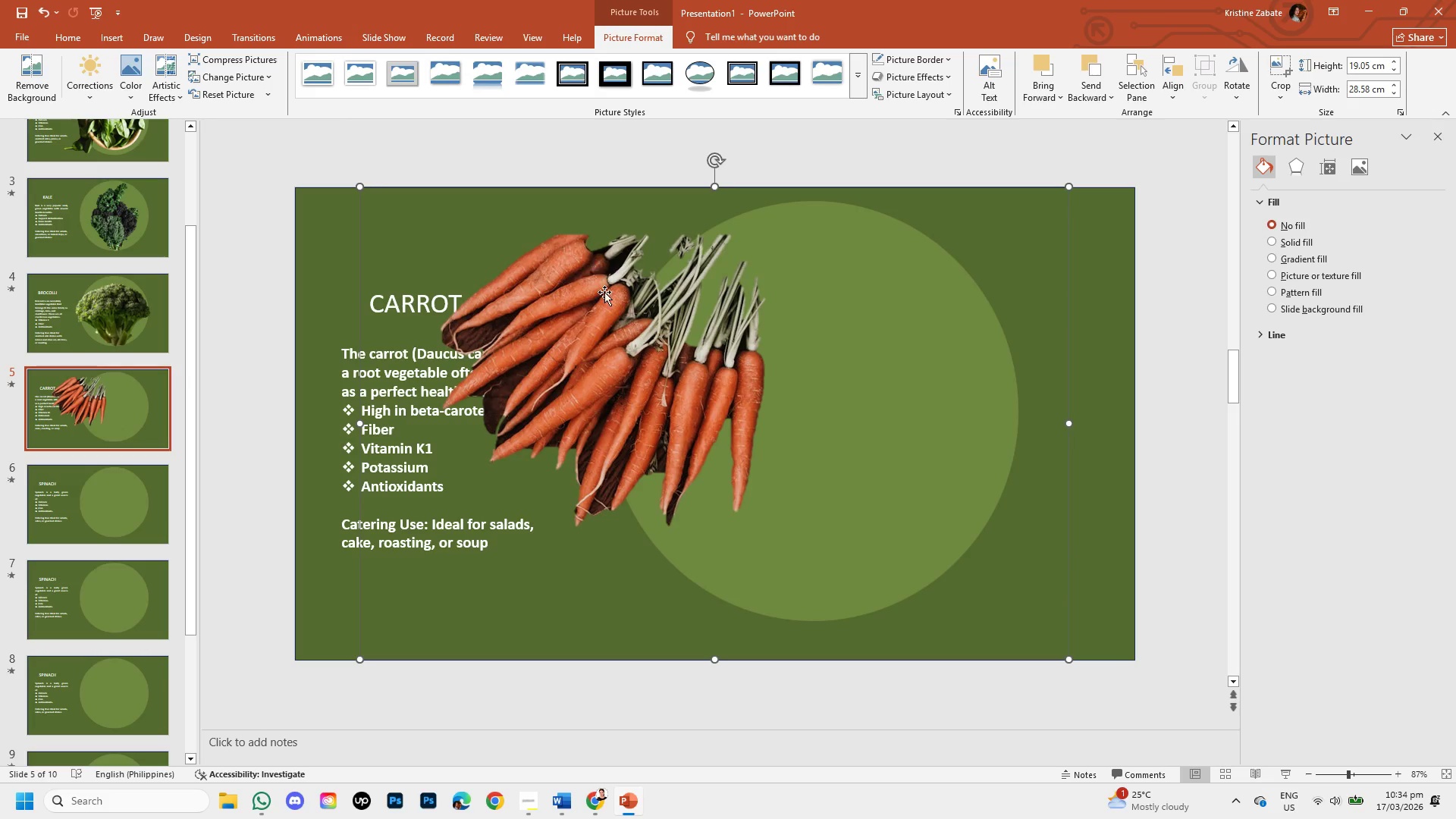 
left_click([606, 333])
 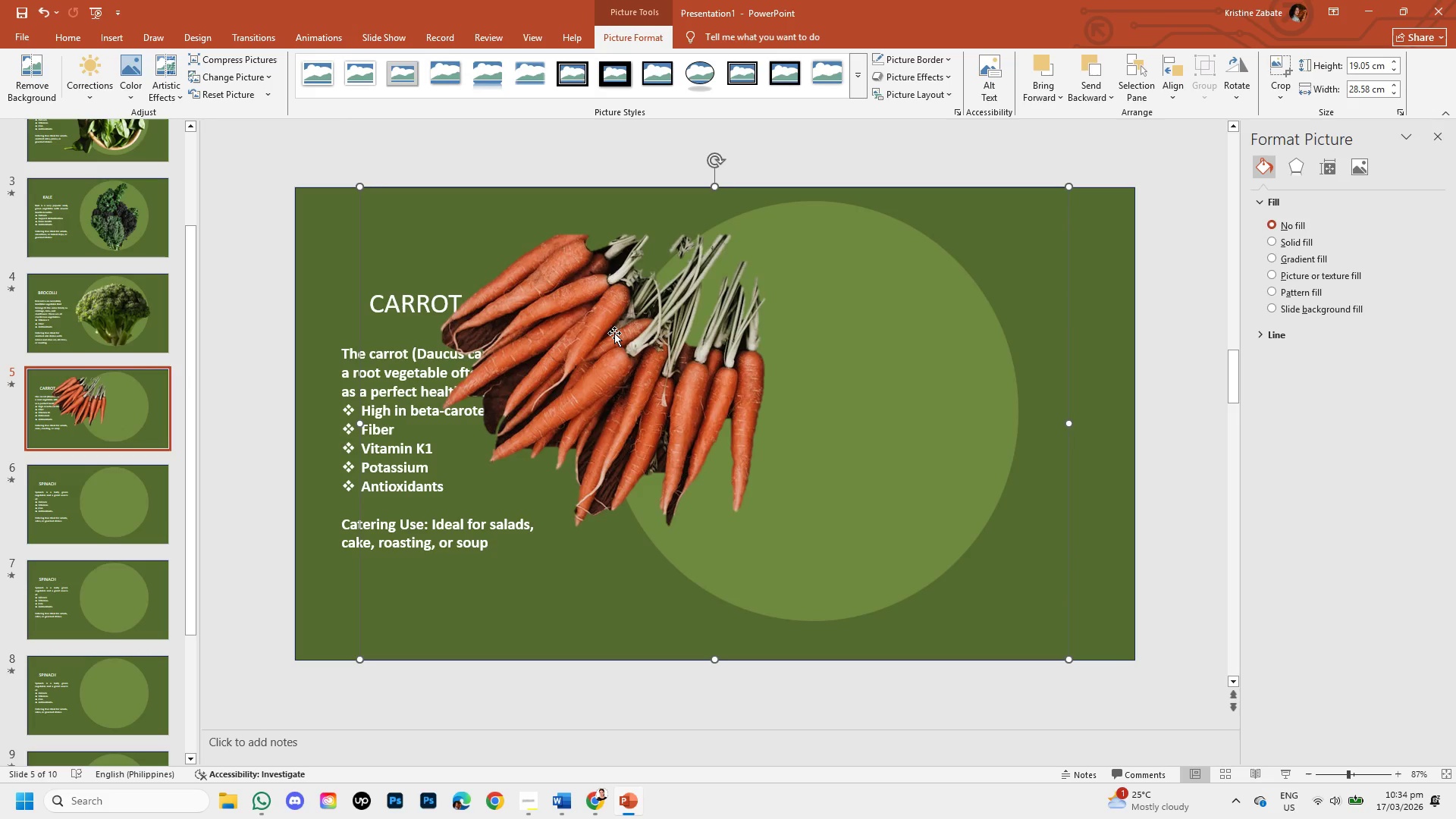 
key(Backspace)
 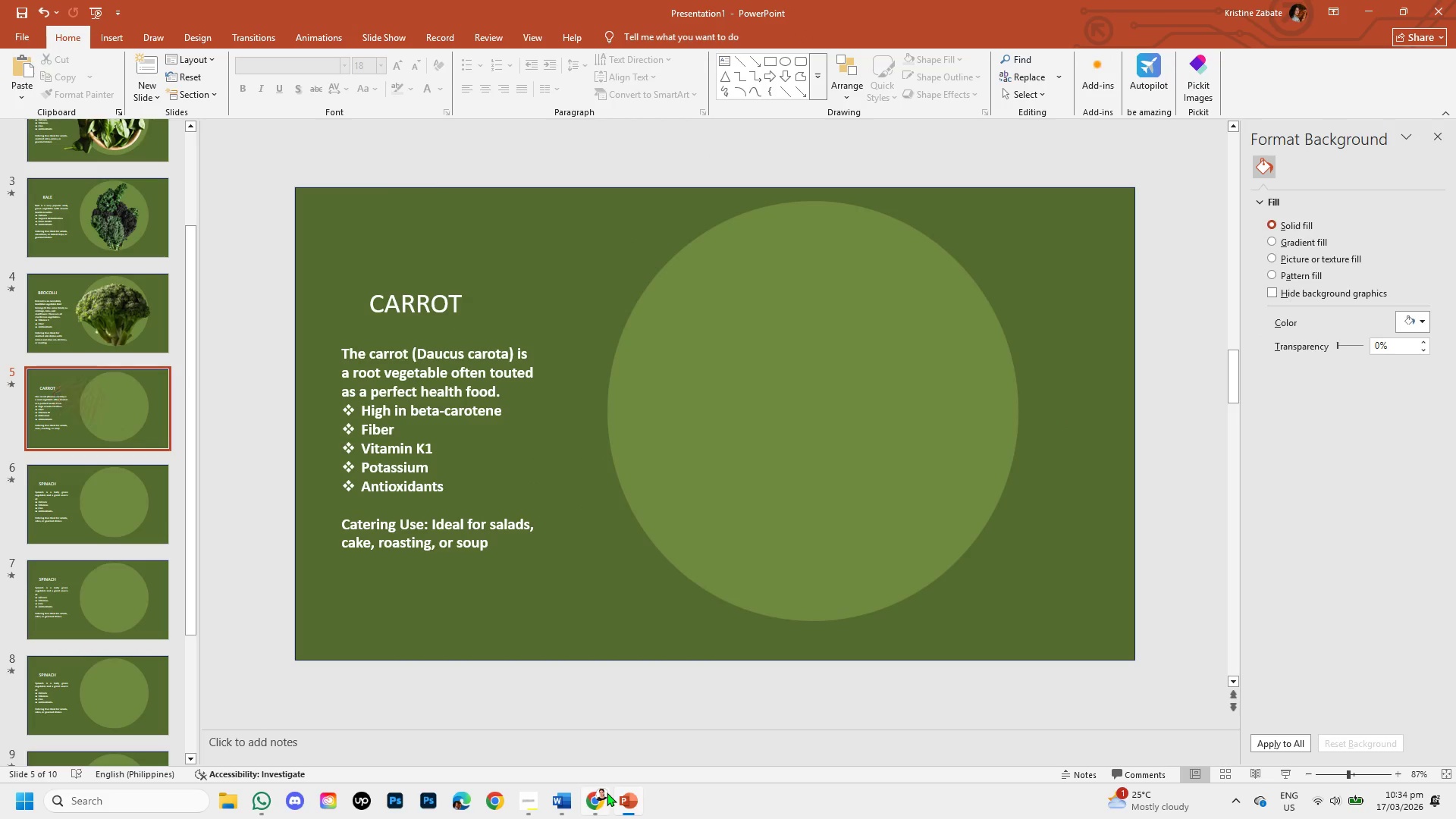 
left_click([604, 794])
 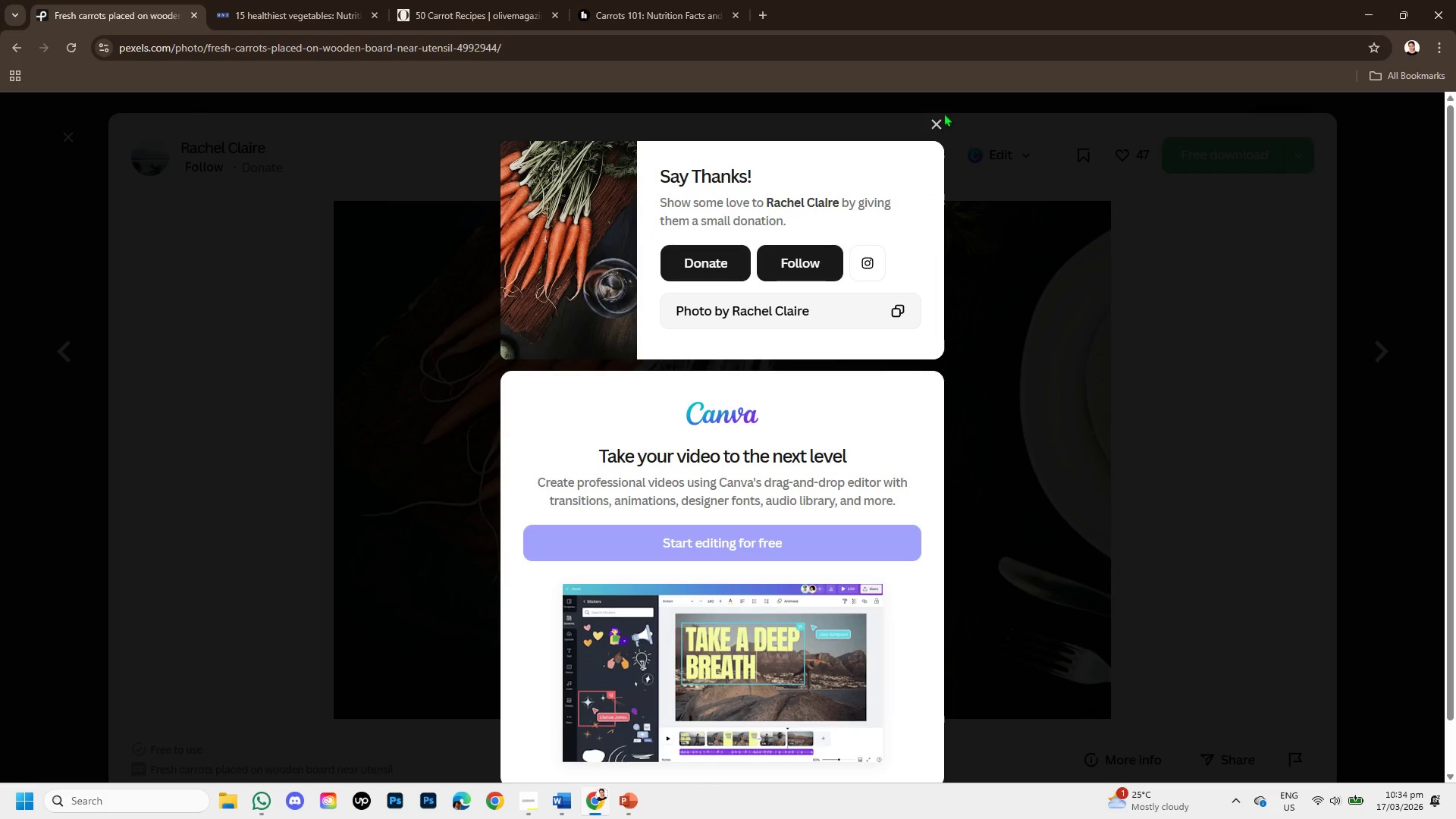 
left_click([937, 115])
 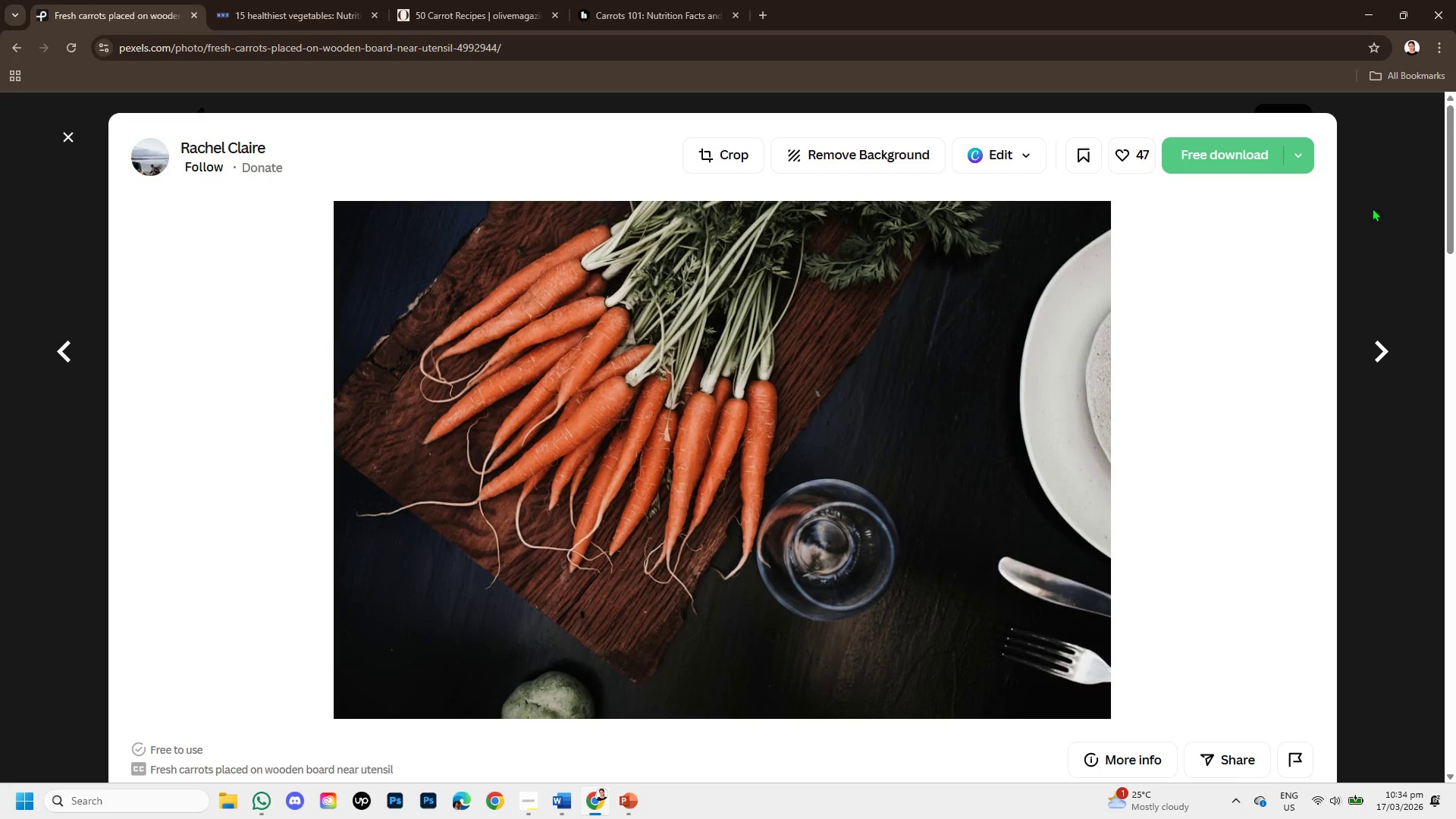 
left_click([1372, 209])
 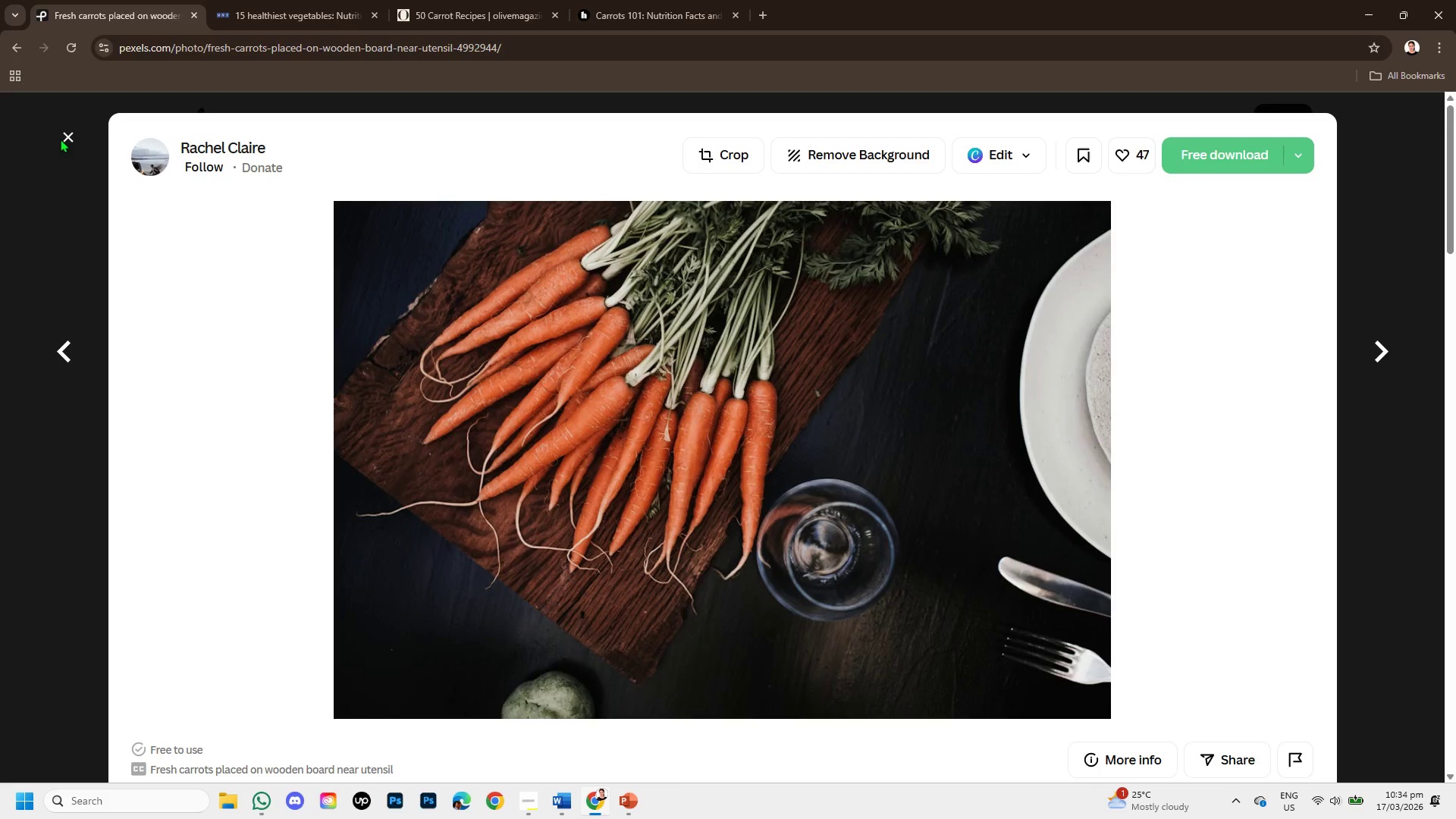 
left_click([61, 140])
 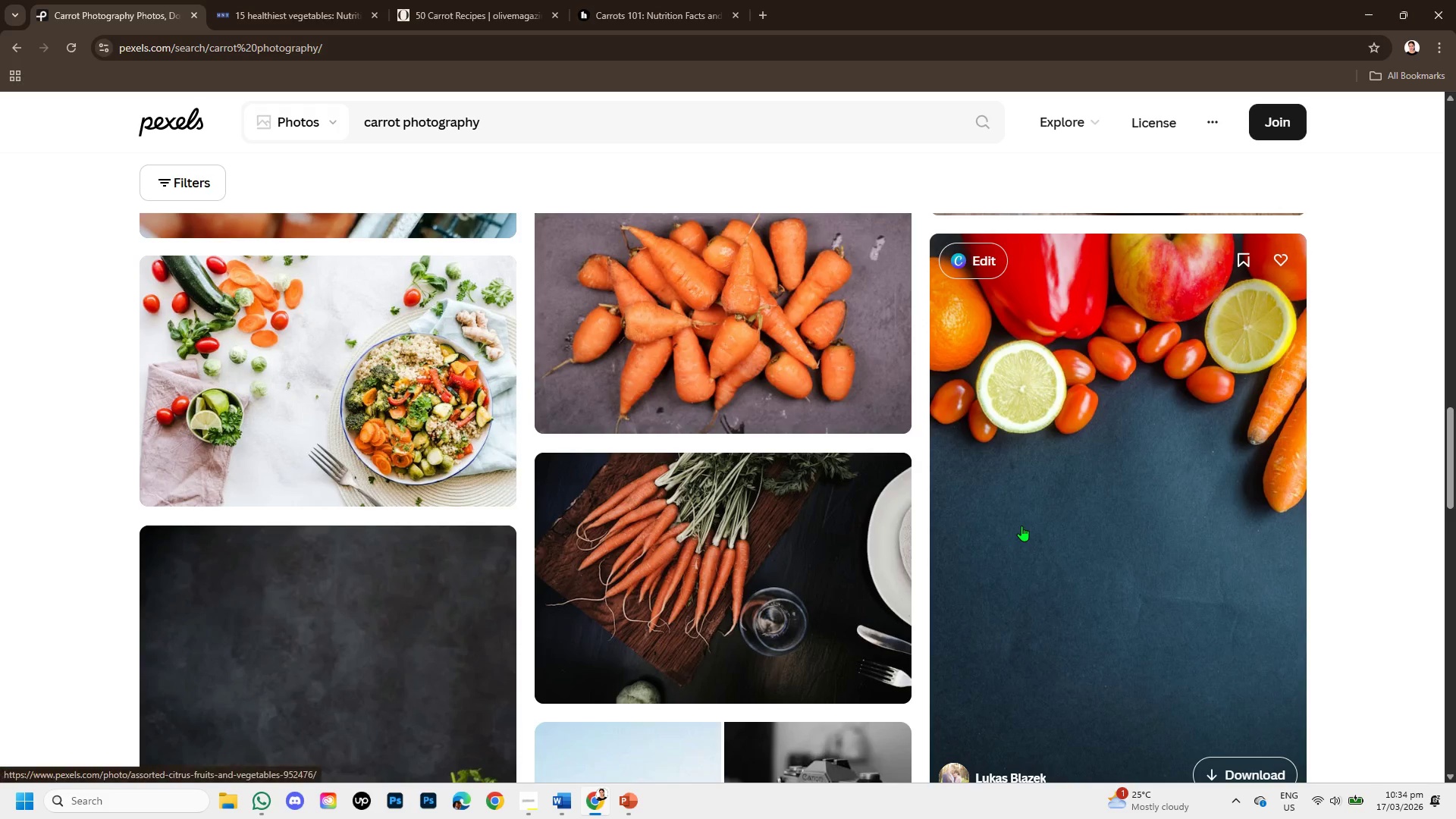 
scroll: coordinate [984, 522], scroll_direction: down, amount: 2.0
 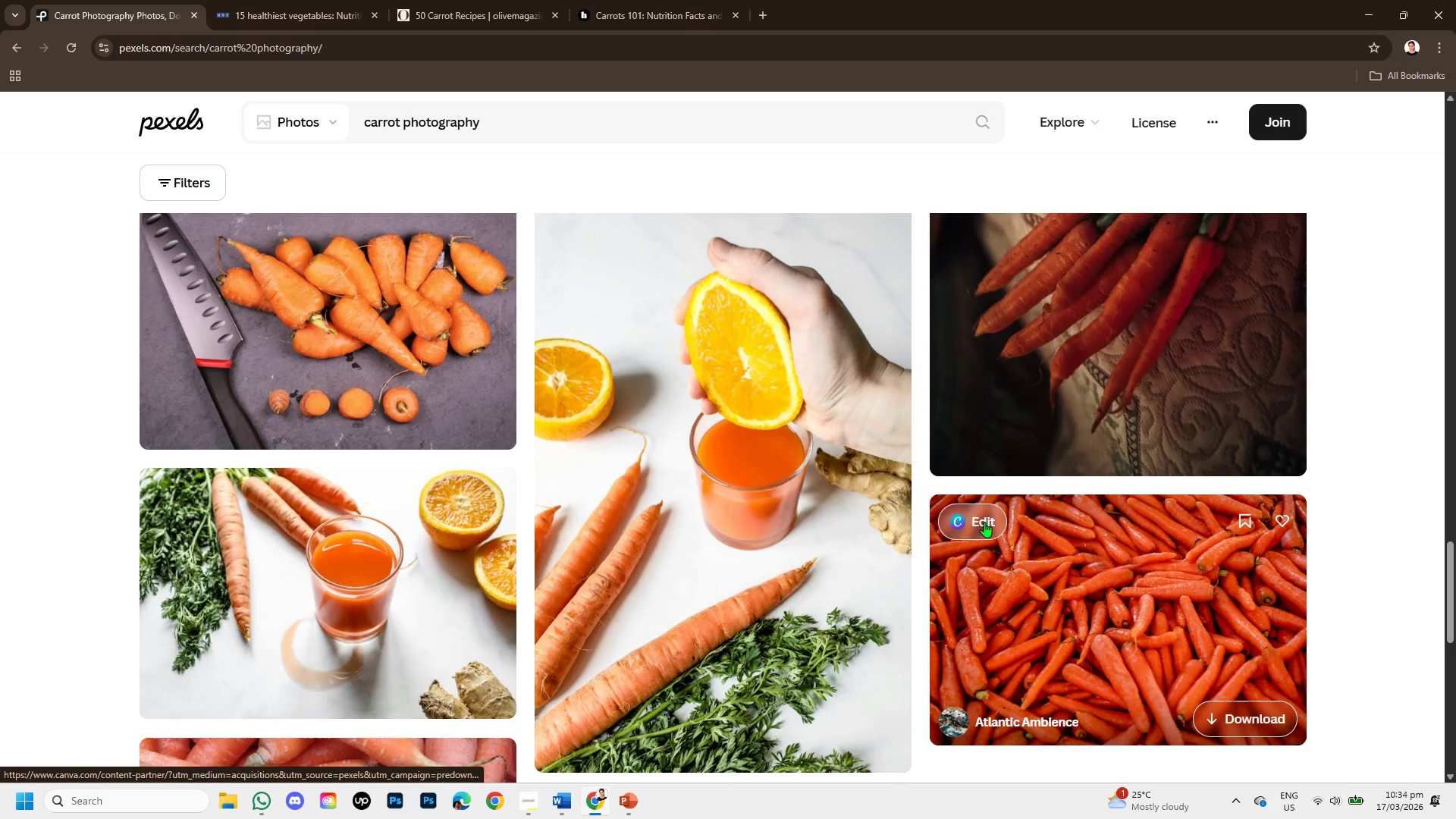 
scroll: coordinate [984, 522], scroll_direction: up, amount: 1.0
 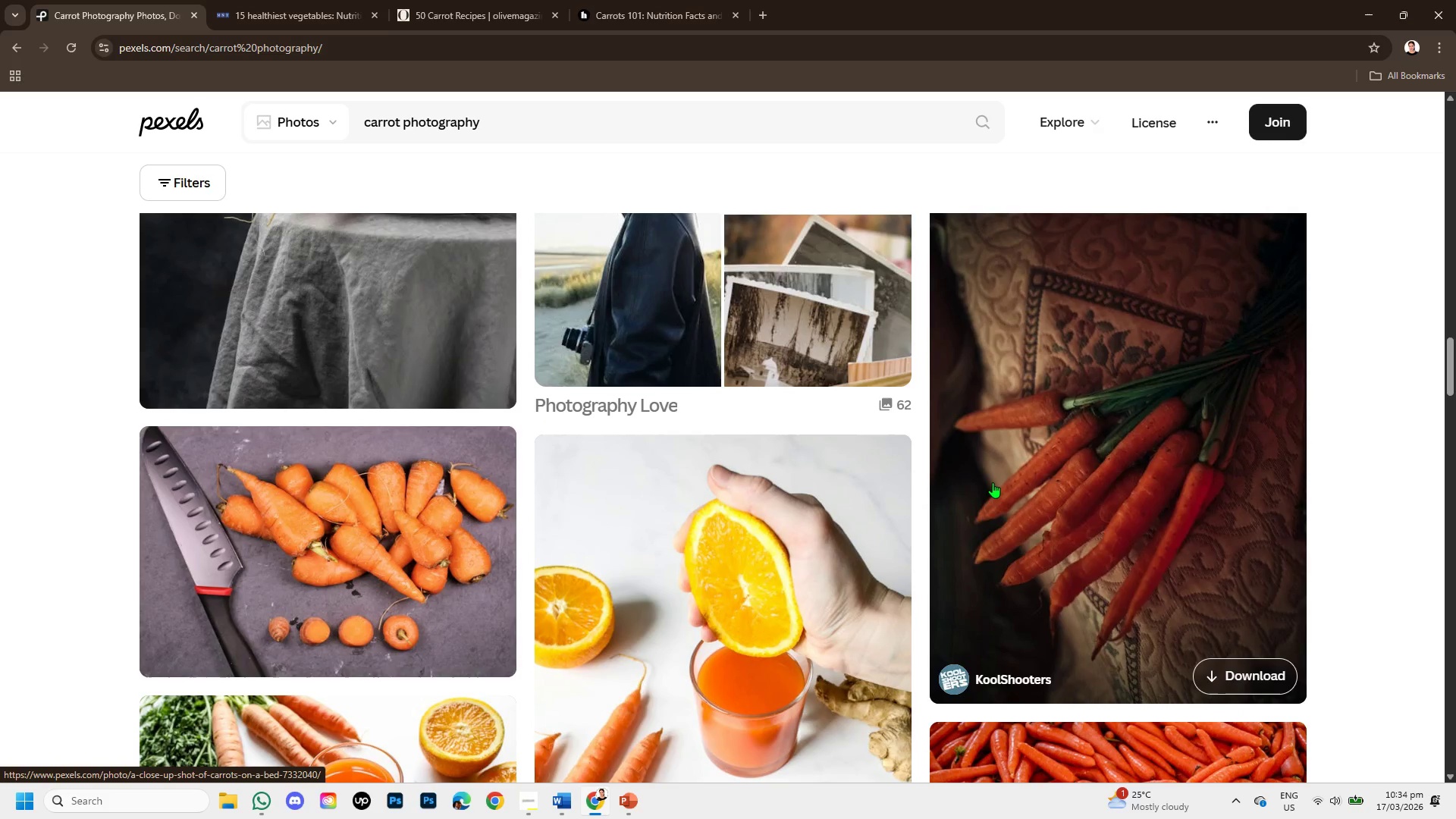 
scroll: coordinate [495, 438], scroll_direction: down, amount: 3.0
 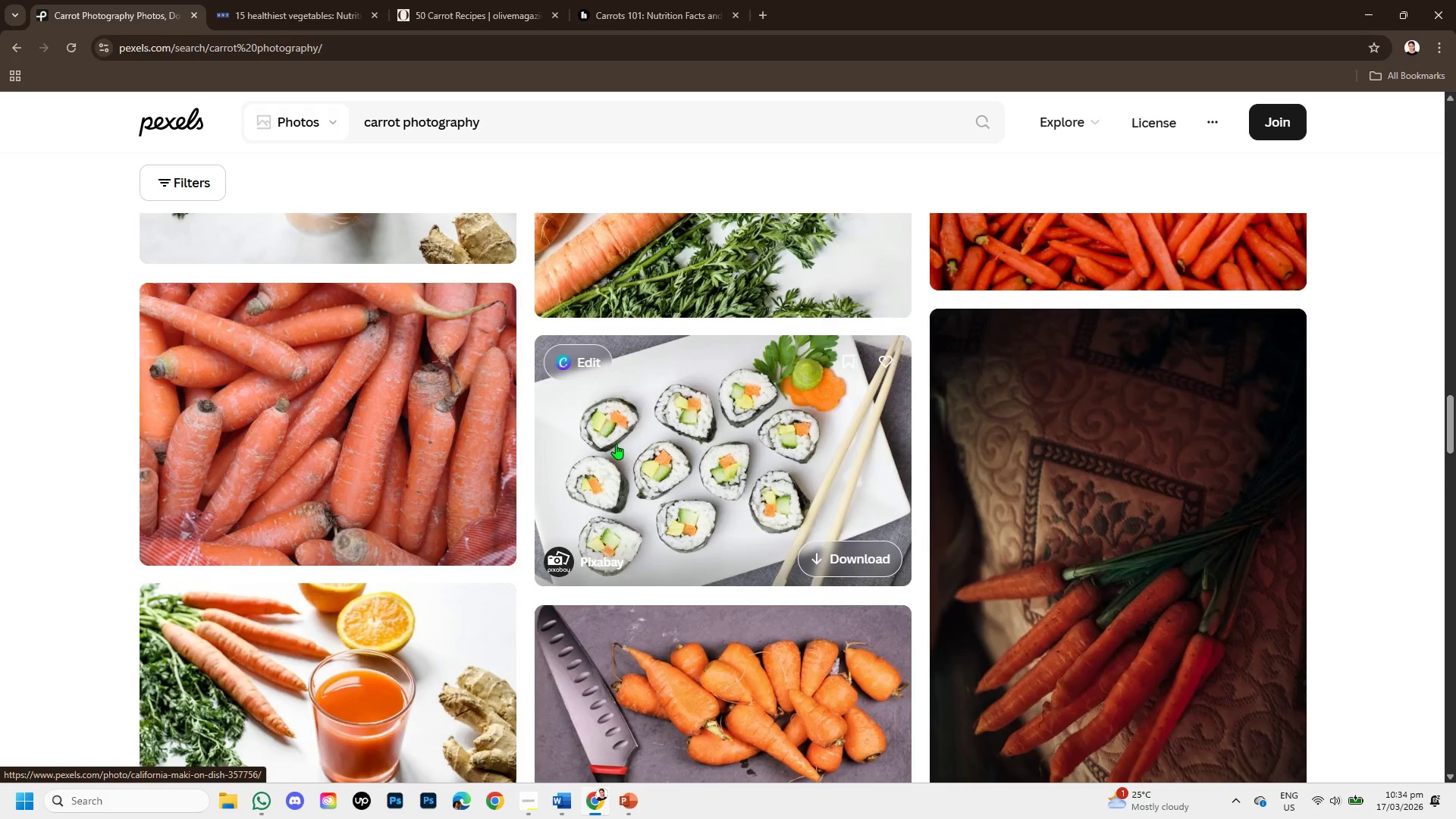 
scroll: coordinate [616, 444], scroll_direction: up, amount: 1.0
 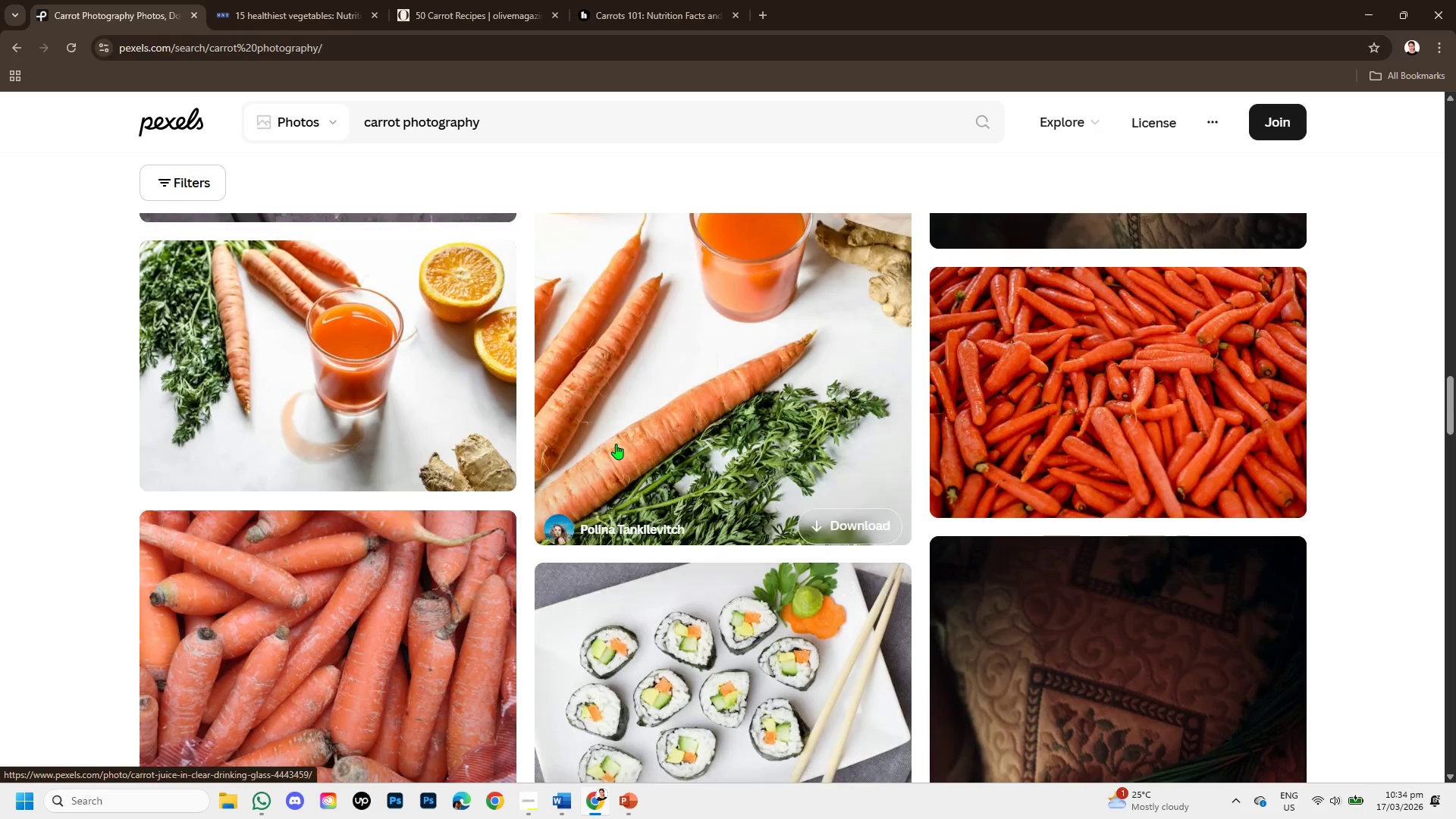 
scroll: coordinate [616, 444], scroll_direction: none, amount: 0.0
 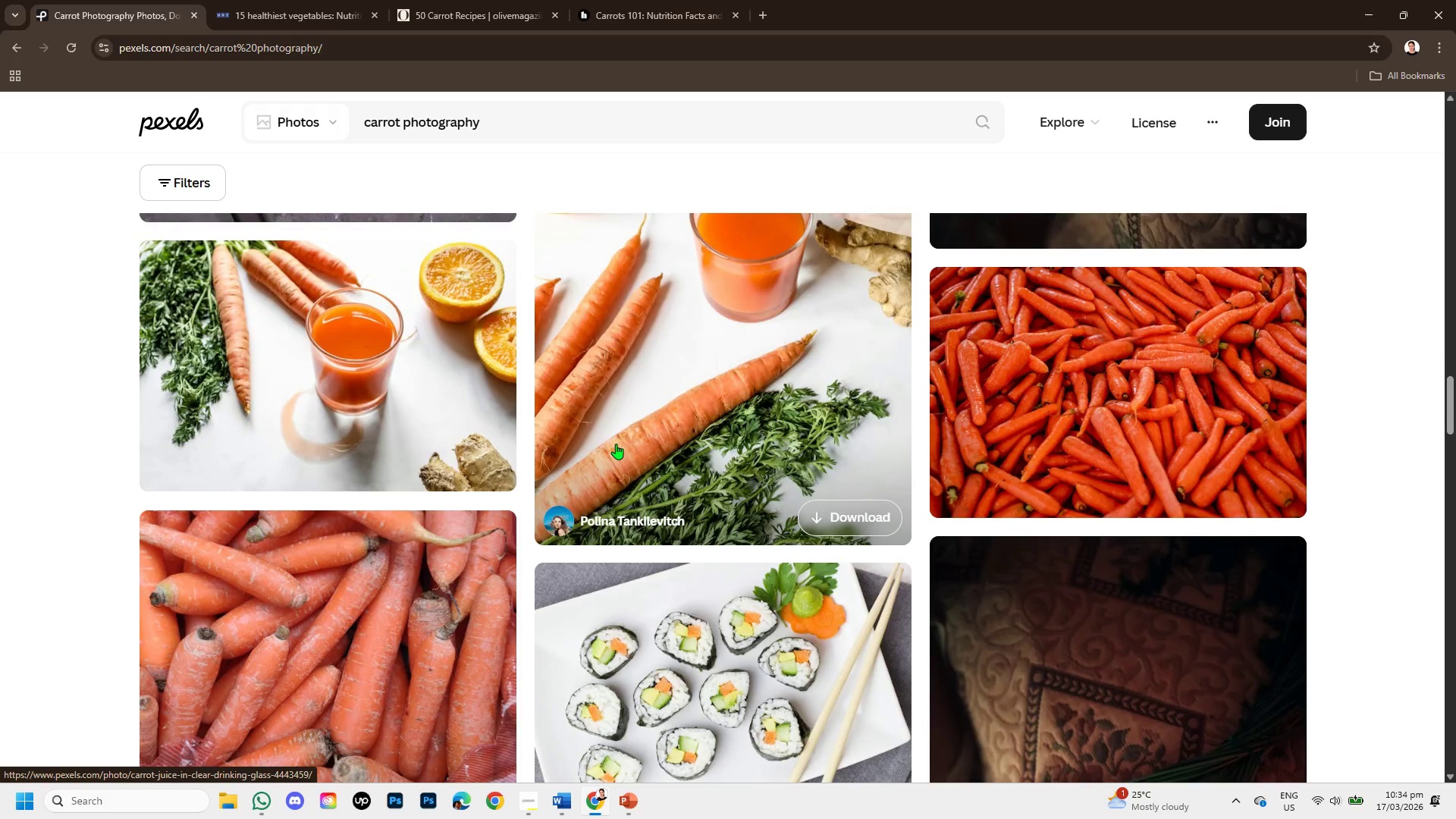 
scroll: coordinate [610, 443], scroll_direction: down, amount: 6.0
 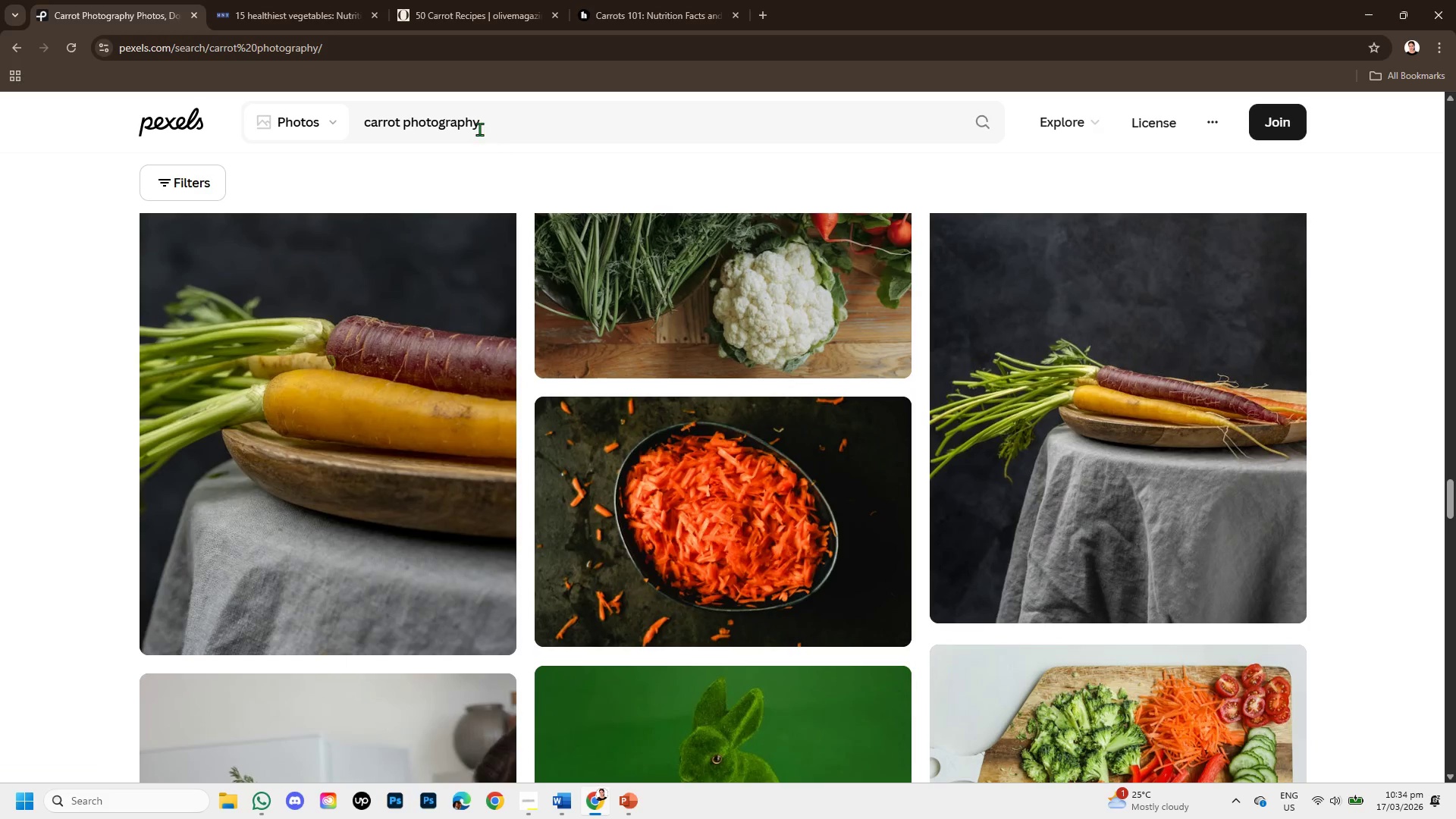 
left_click_drag(start_coordinate=[480, 118], to_coordinate=[409, 120])
 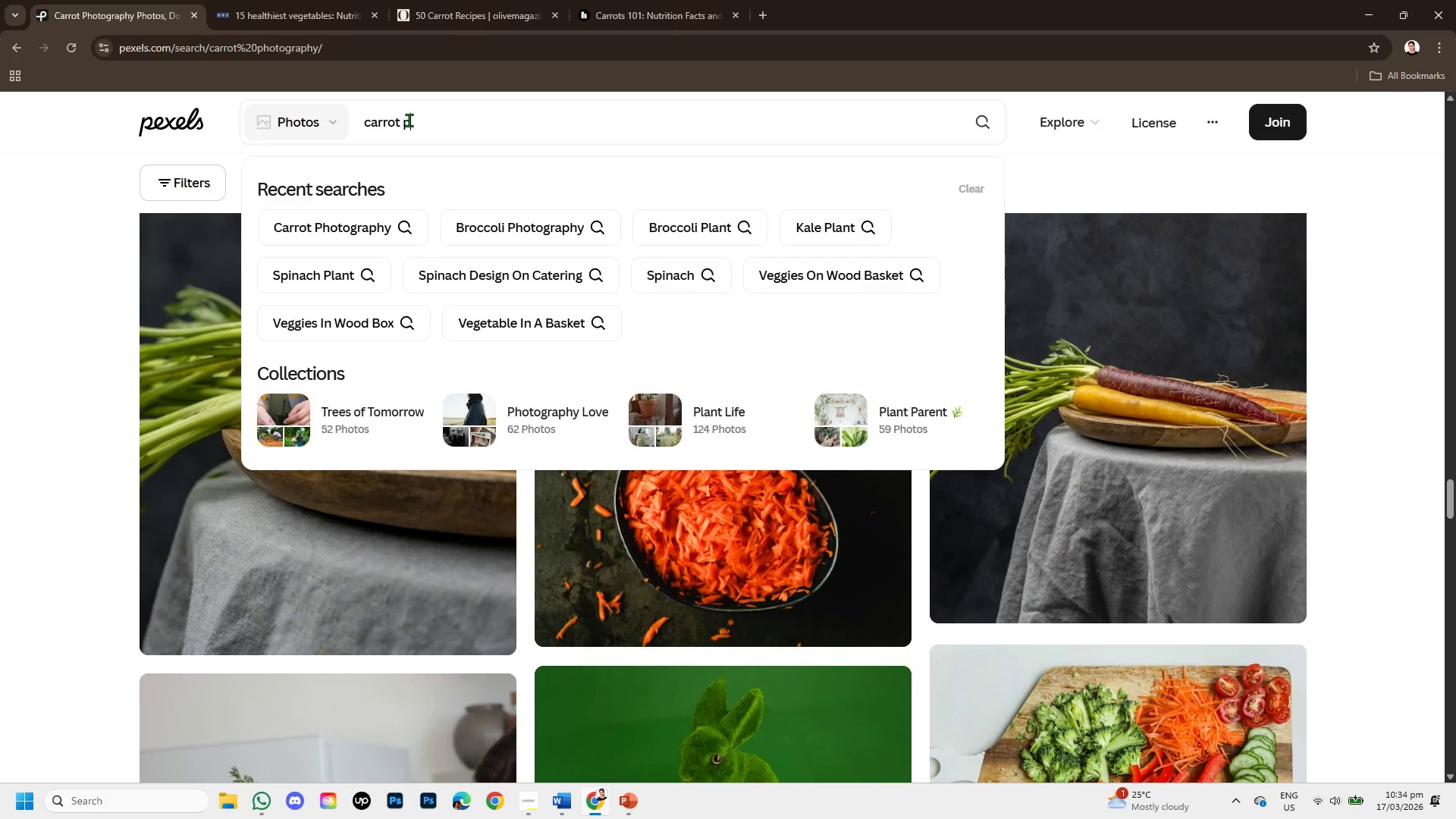 
key(Backspace)
type(lant )
 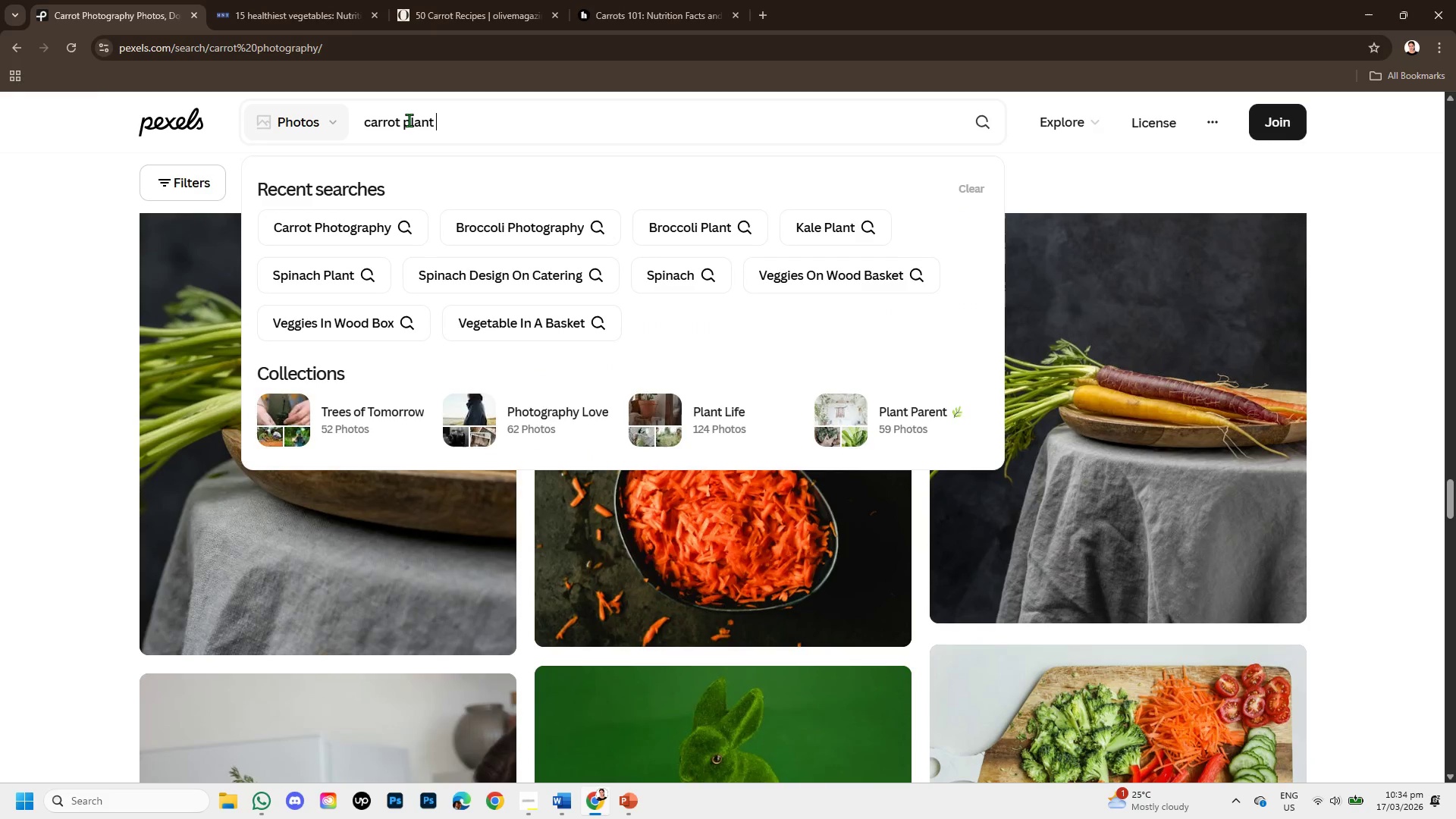 
key(Enter)
 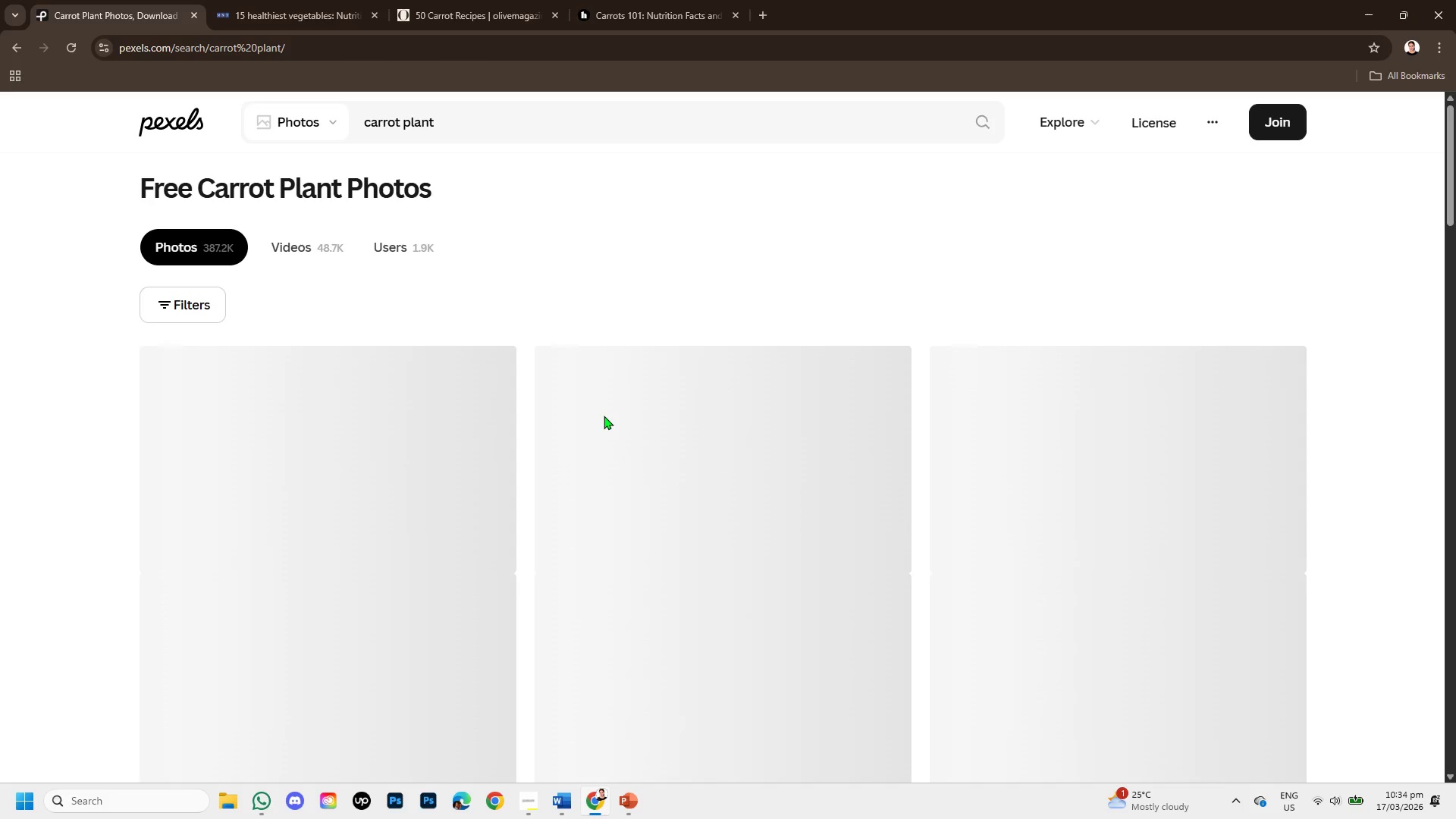 
scroll: coordinate [383, 419], scroll_direction: down, amount: 5.0
 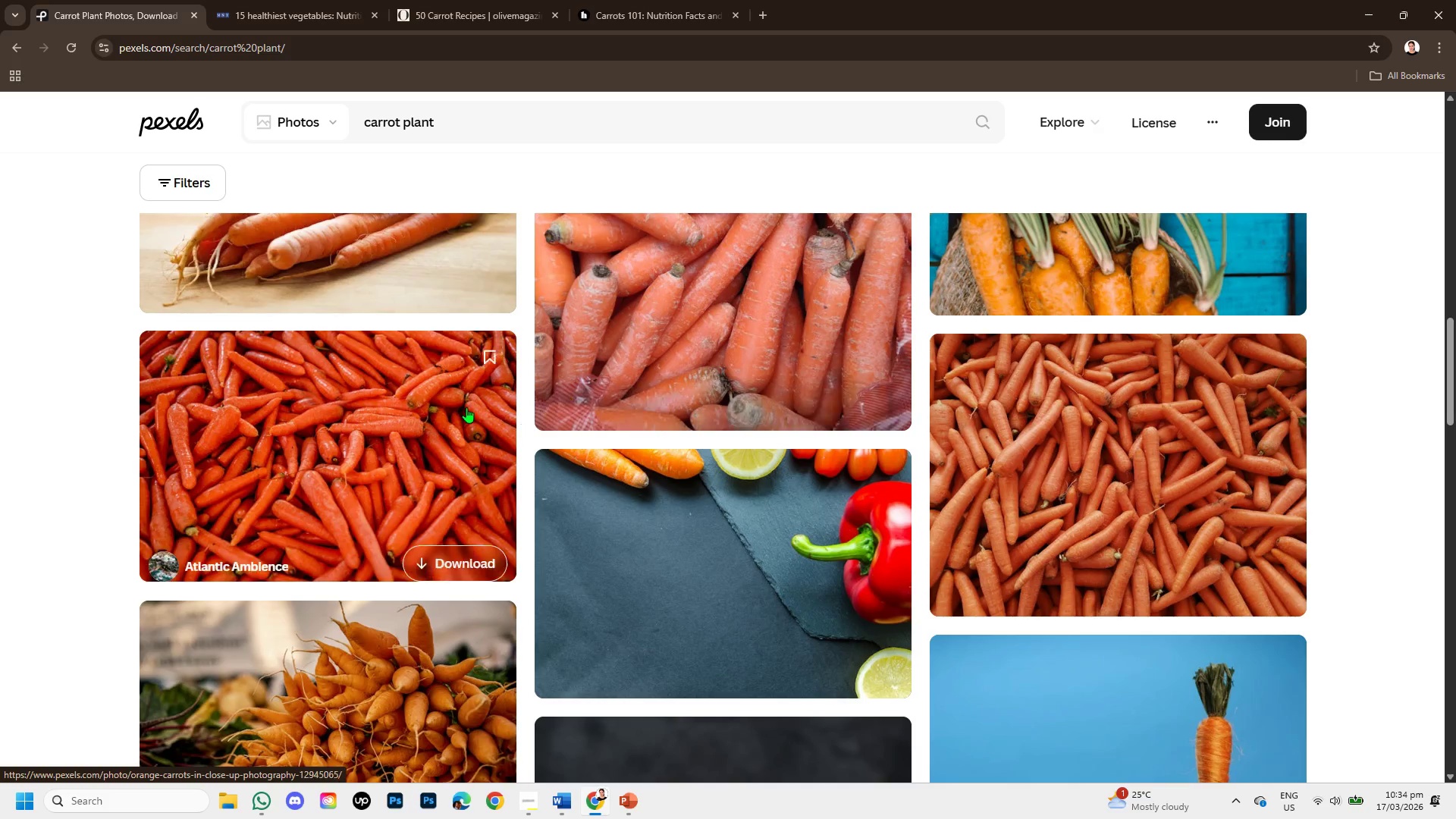 
scroll: coordinate [460, 405], scroll_direction: up, amount: 1.0
 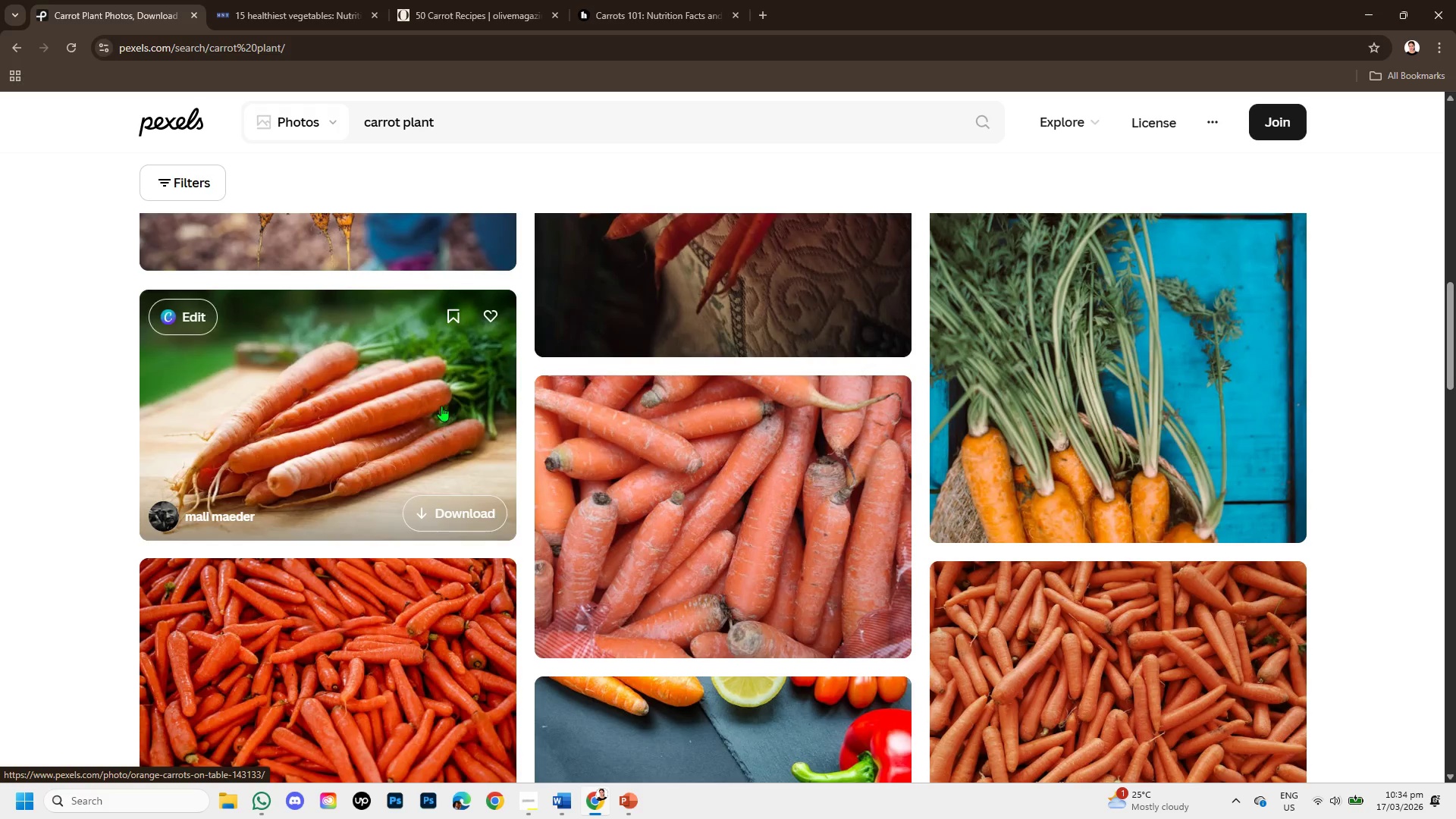 
left_click([441, 406])
 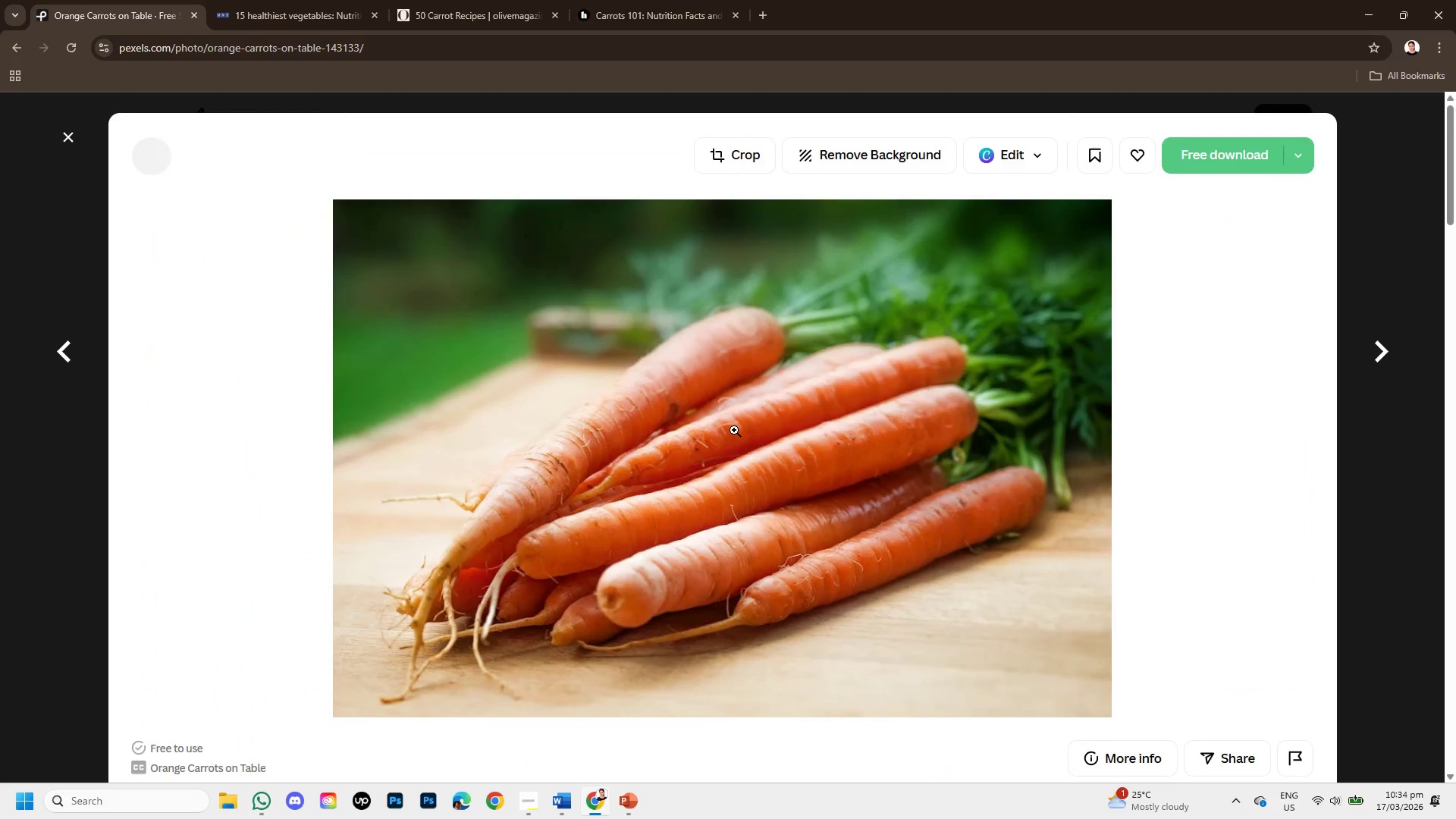 
scroll: coordinate [734, 431], scroll_direction: down, amount: 3.0
 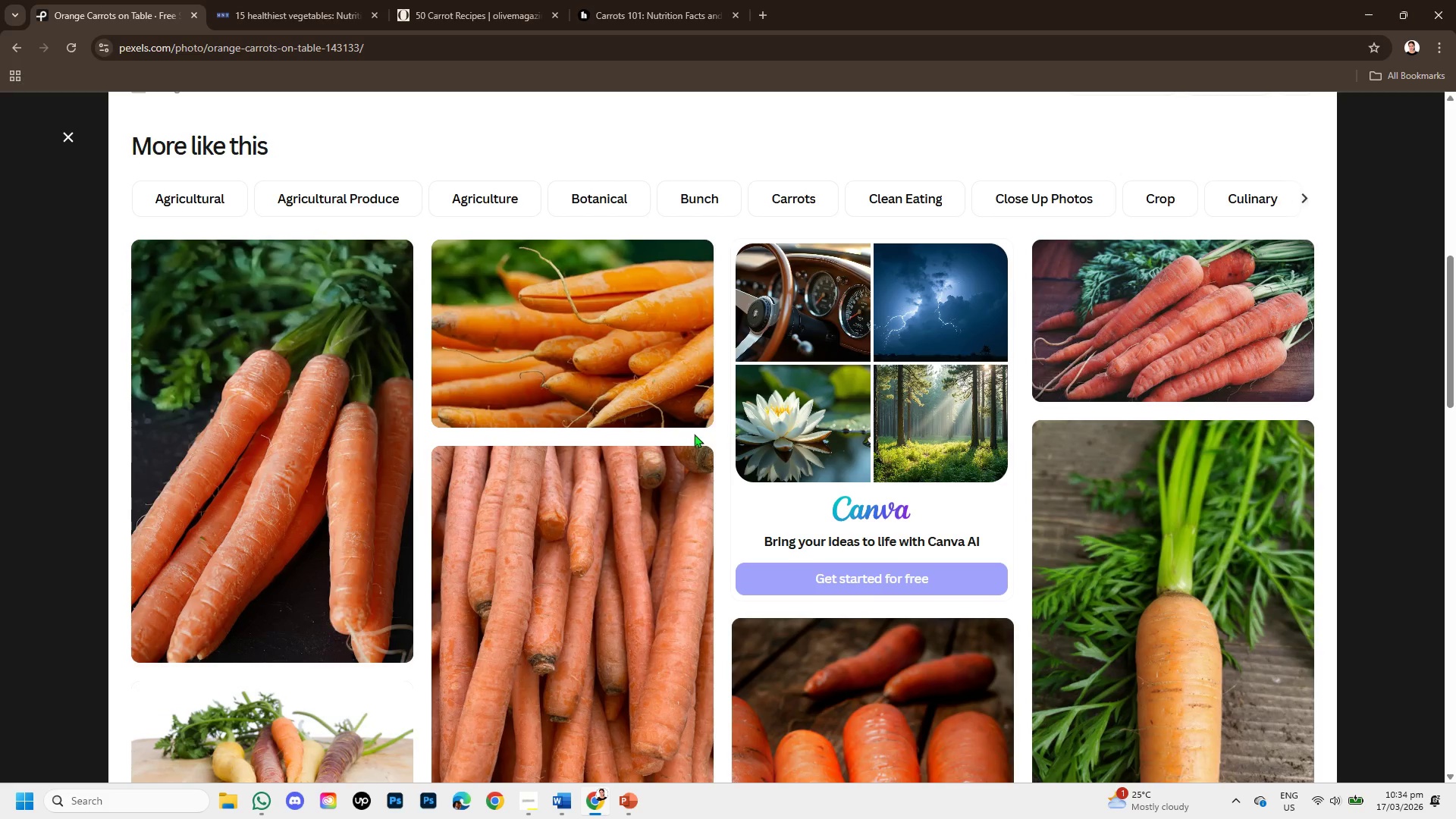 
left_click([258, 428])
 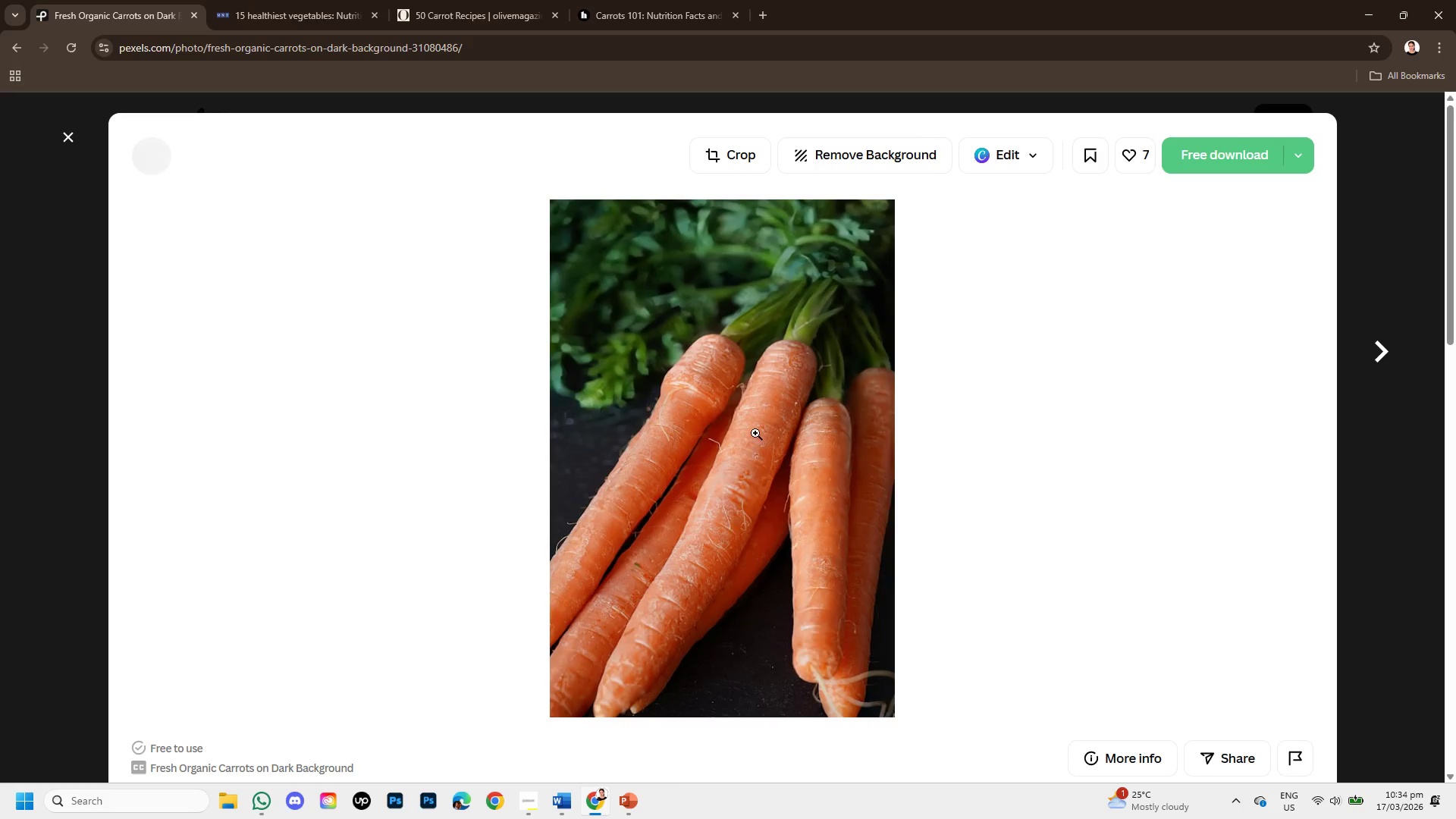 
right_click([748, 433])
 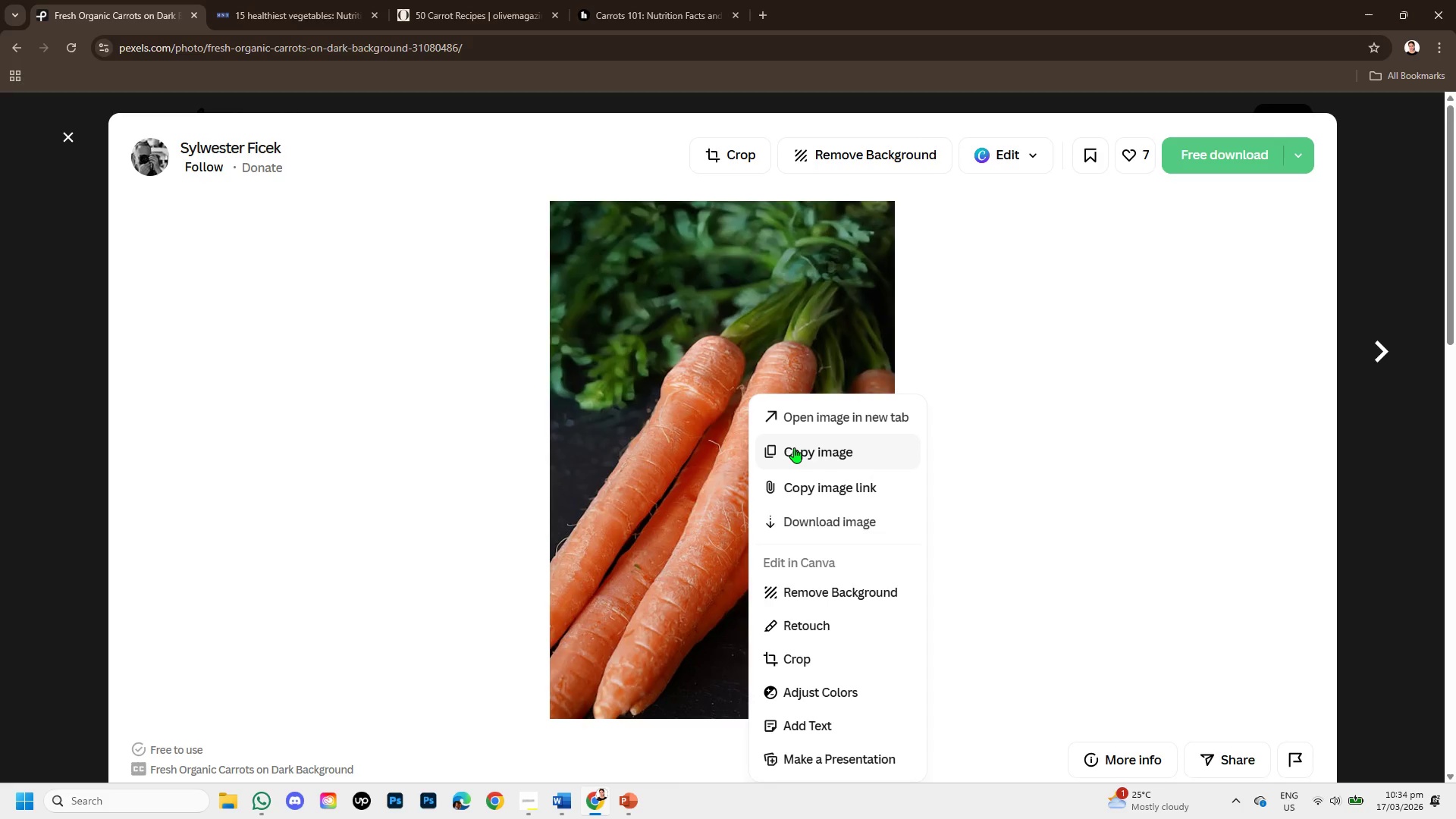 
left_click([795, 447])
 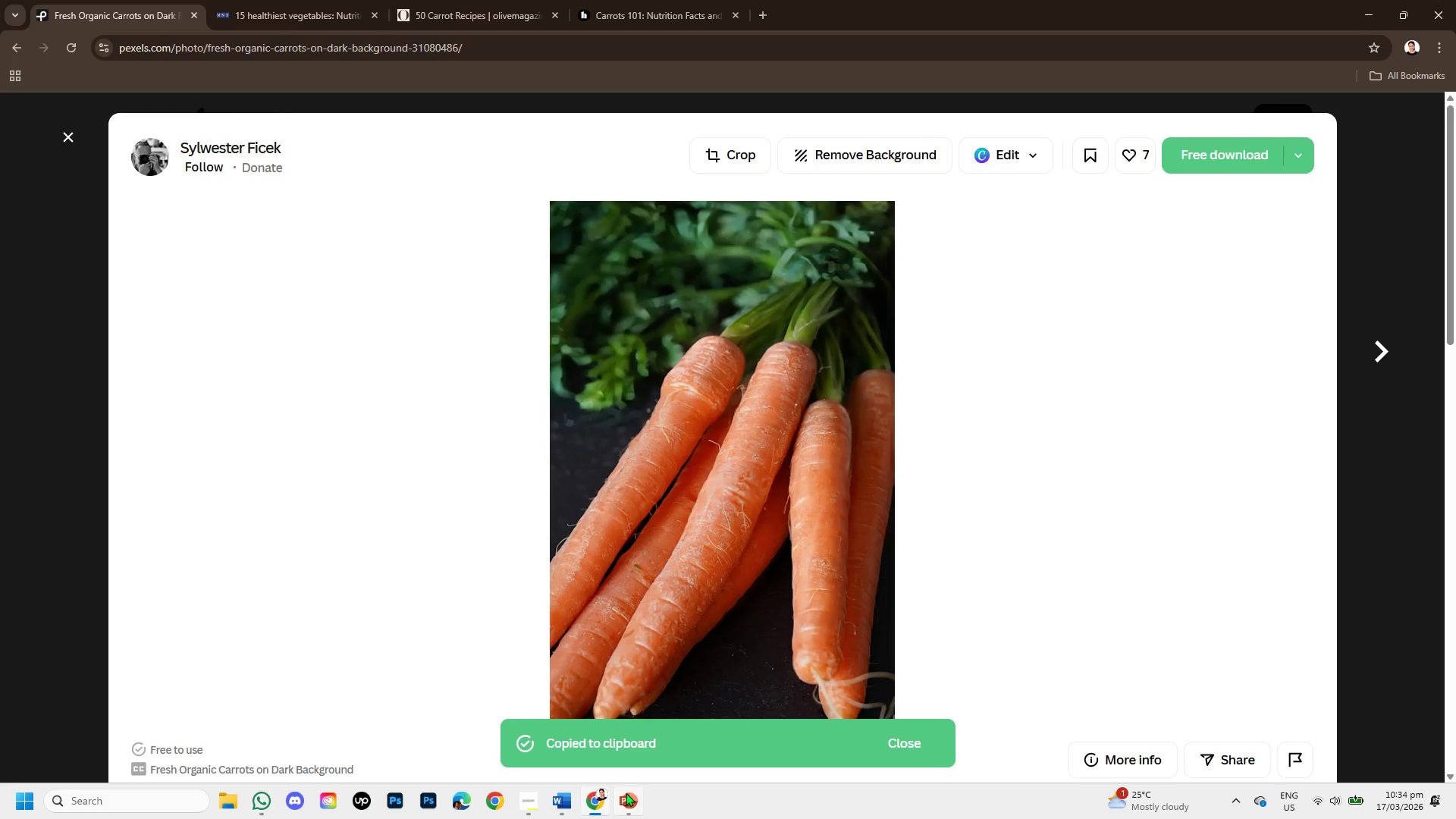 
left_click([626, 798])
 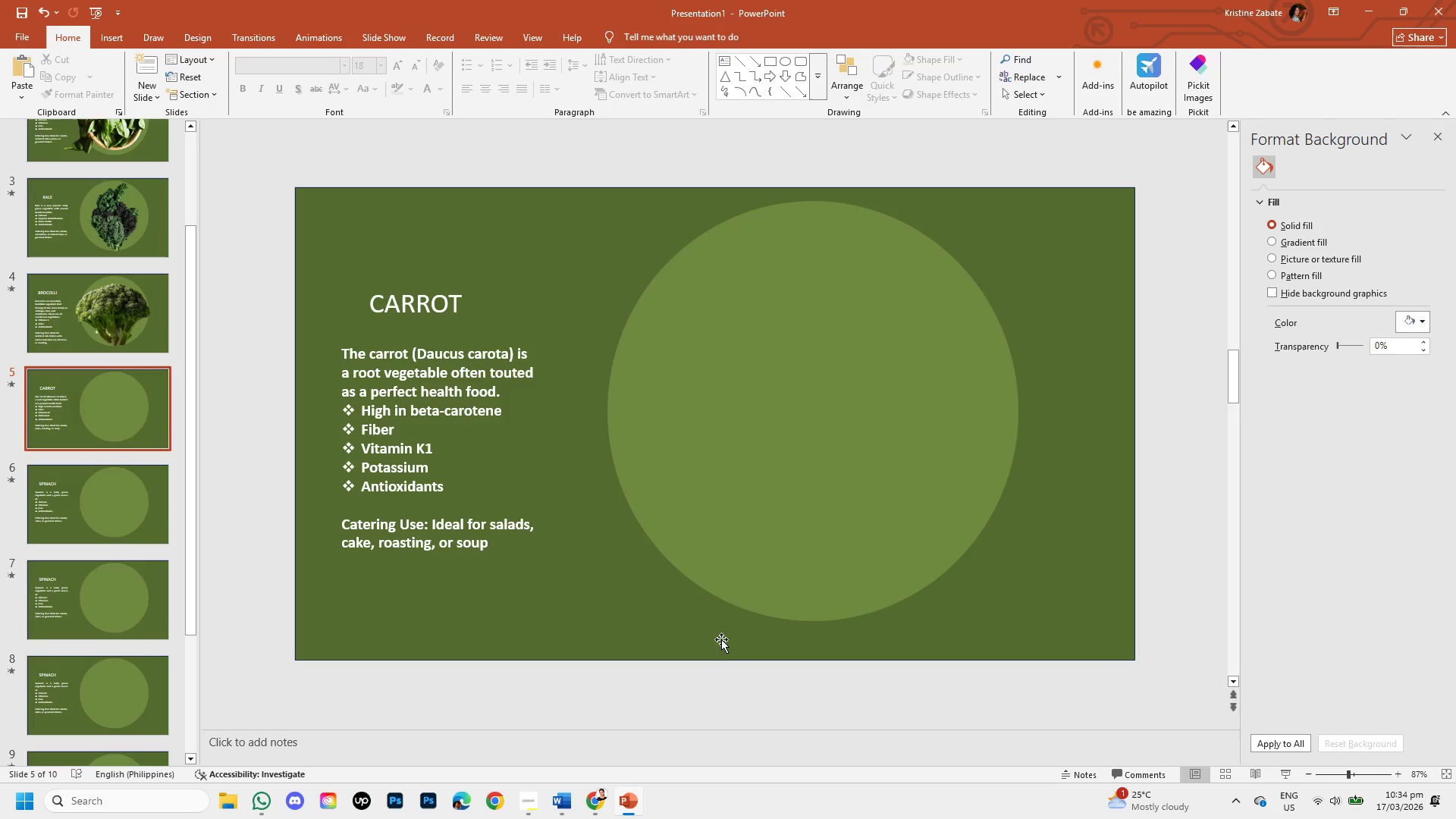 
key(Control+V)
 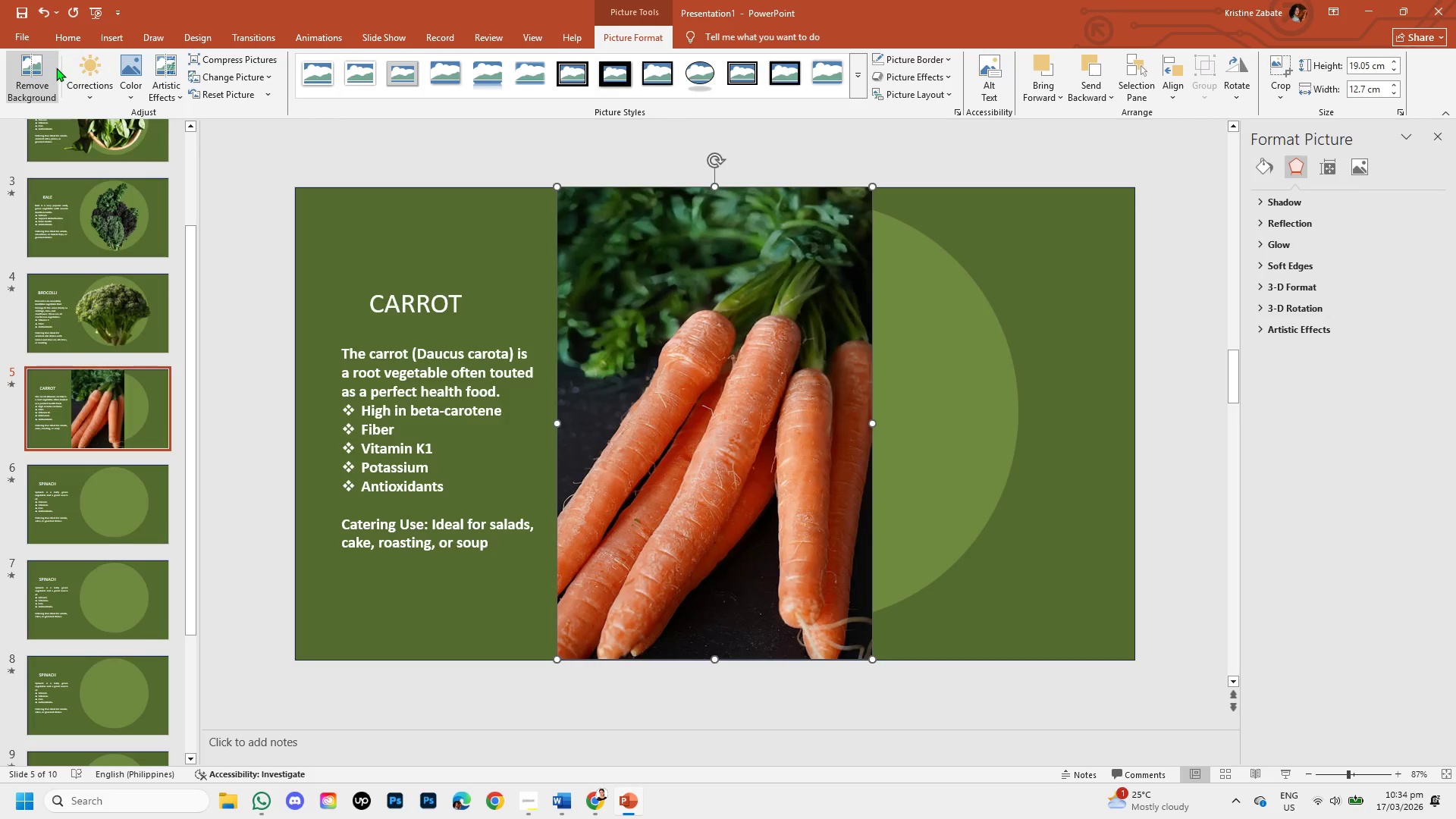 
left_click([47, 68])
 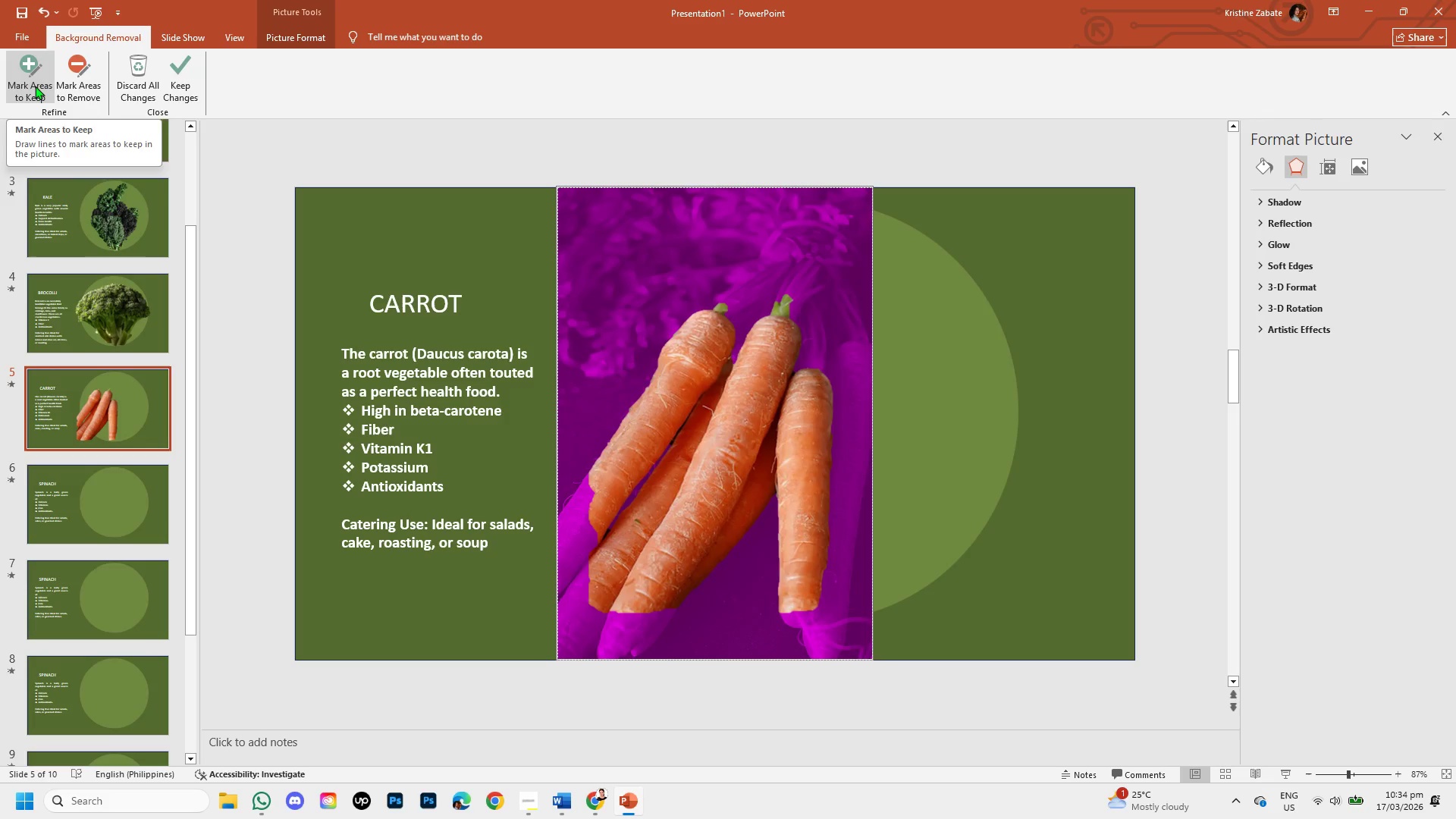 
left_click([35, 86])
 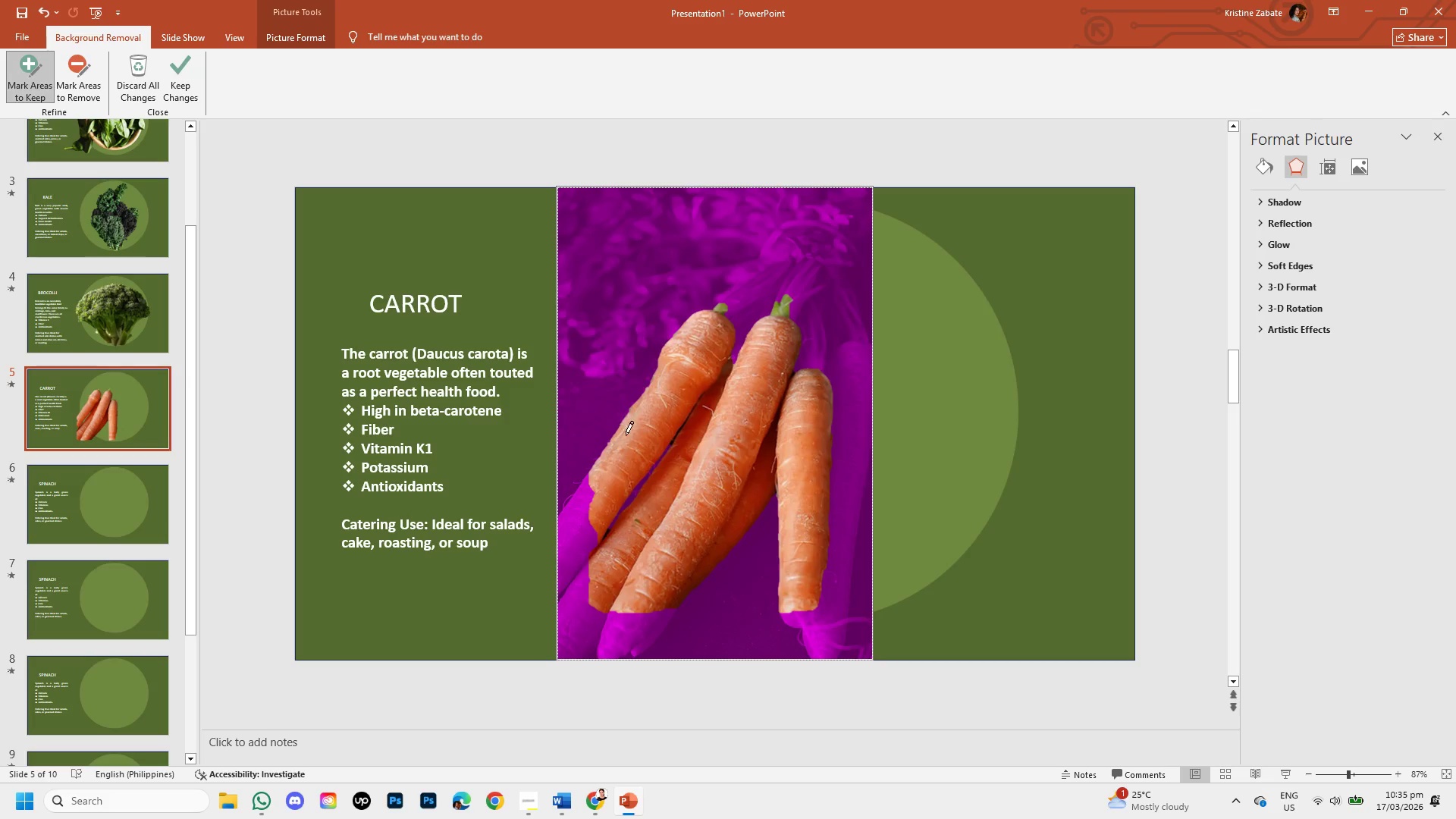 
left_click_drag(start_coordinate=[597, 457], to_coordinate=[774, 186])
 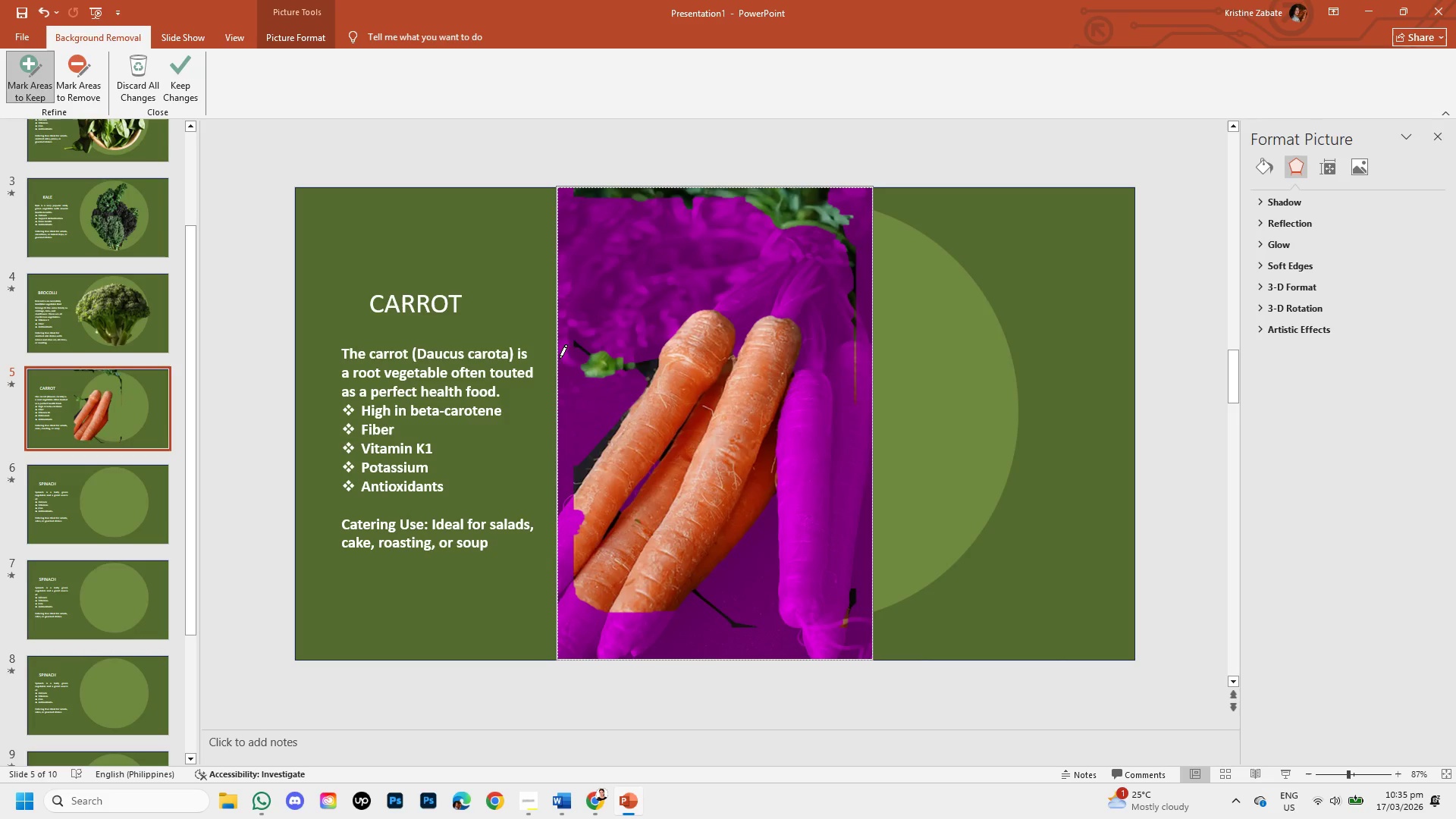 
left_click_drag(start_coordinate=[575, 350], to_coordinate=[720, 368])
 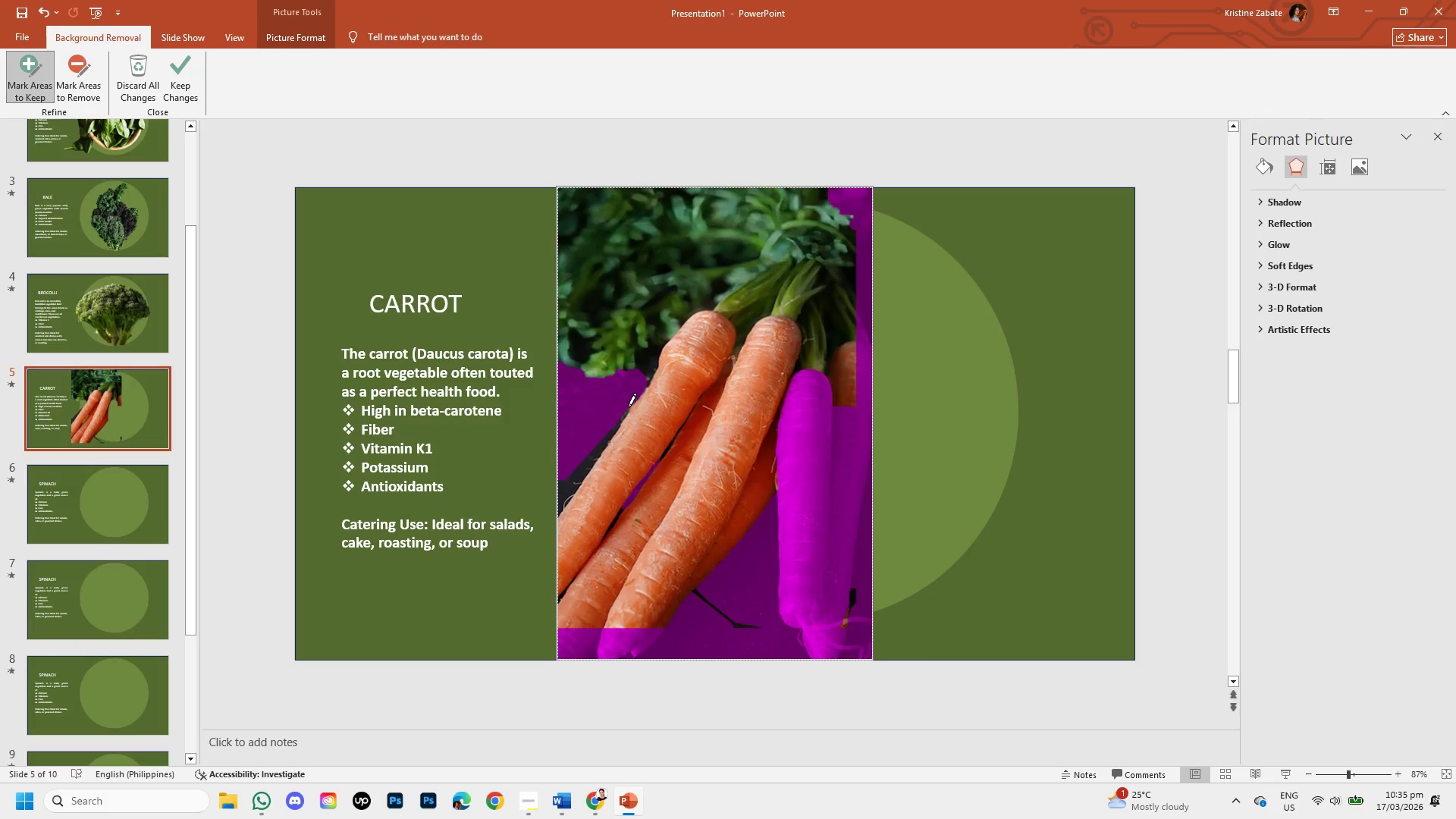 
left_click_drag(start_coordinate=[789, 356], to_coordinate=[864, 323])
 